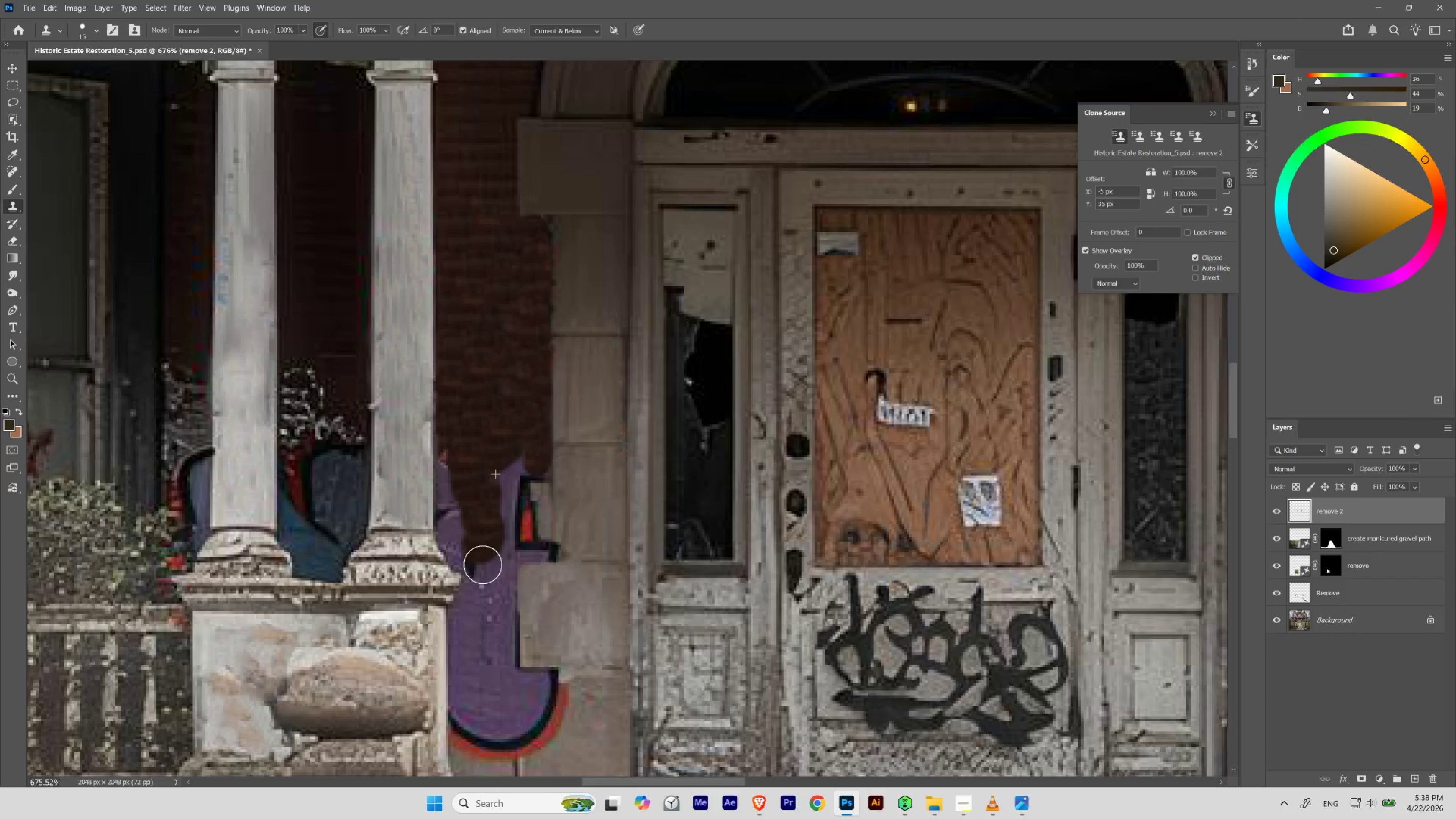 
hold_key(key=AltLeft, duration=0.31)
left_click([482, 363])
 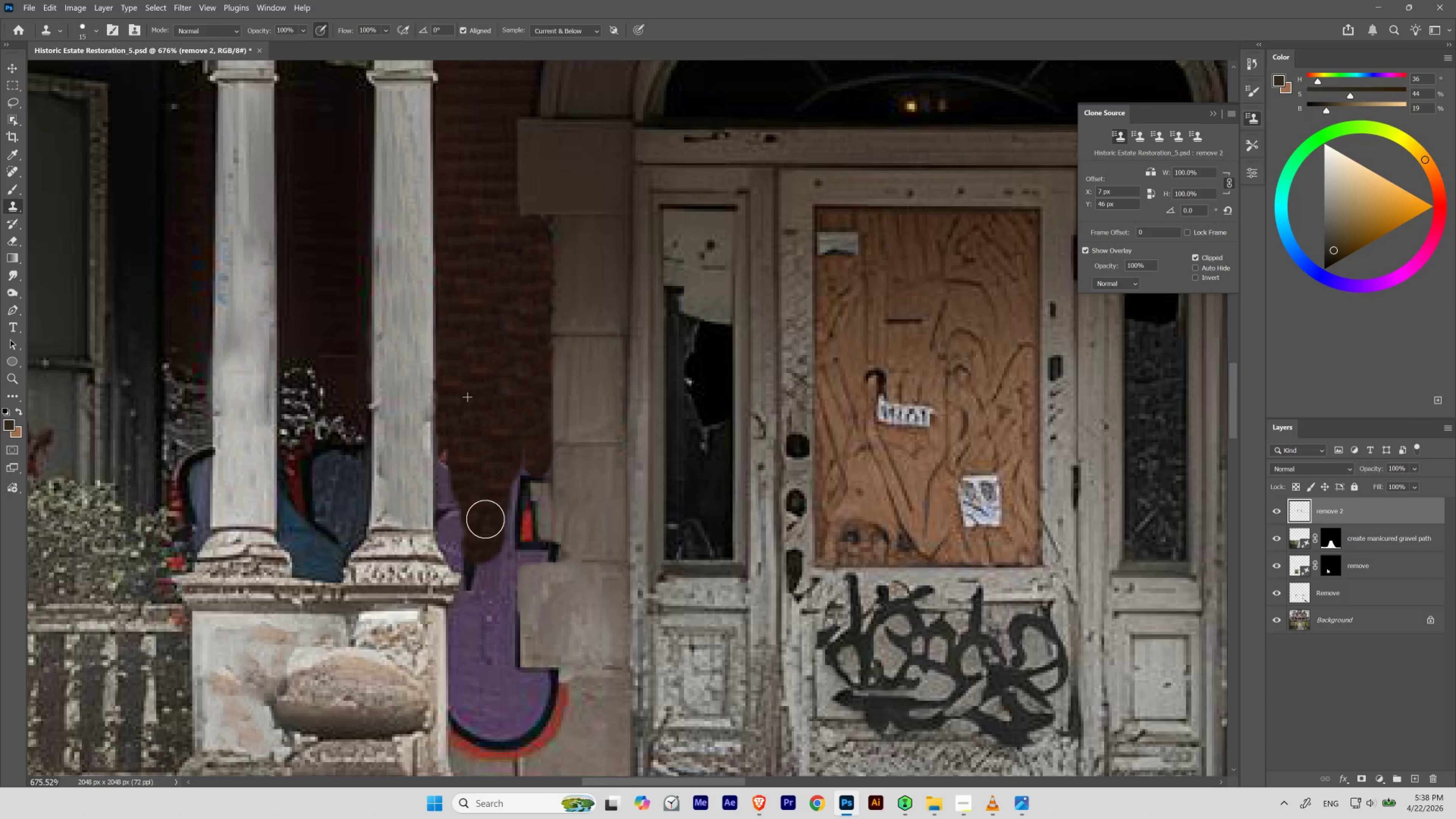 
hold_key(key=AltLeft, duration=0.33)
left_click_drag(start_coordinate=[492, 368], to_coordinate=[491, 370])
 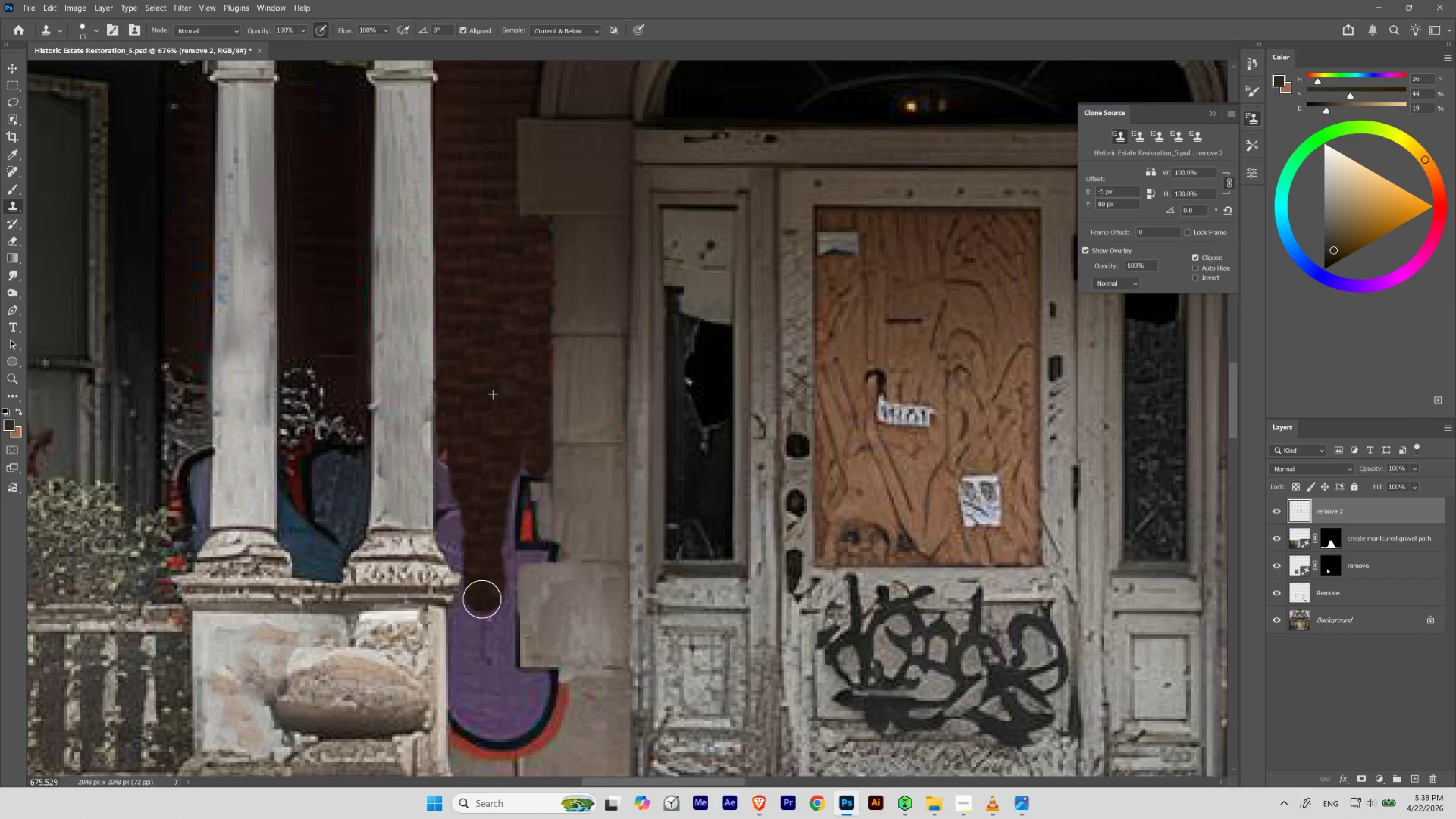 
hold_key(key=AltLeft, duration=1.03)
left_click([497, 295])
 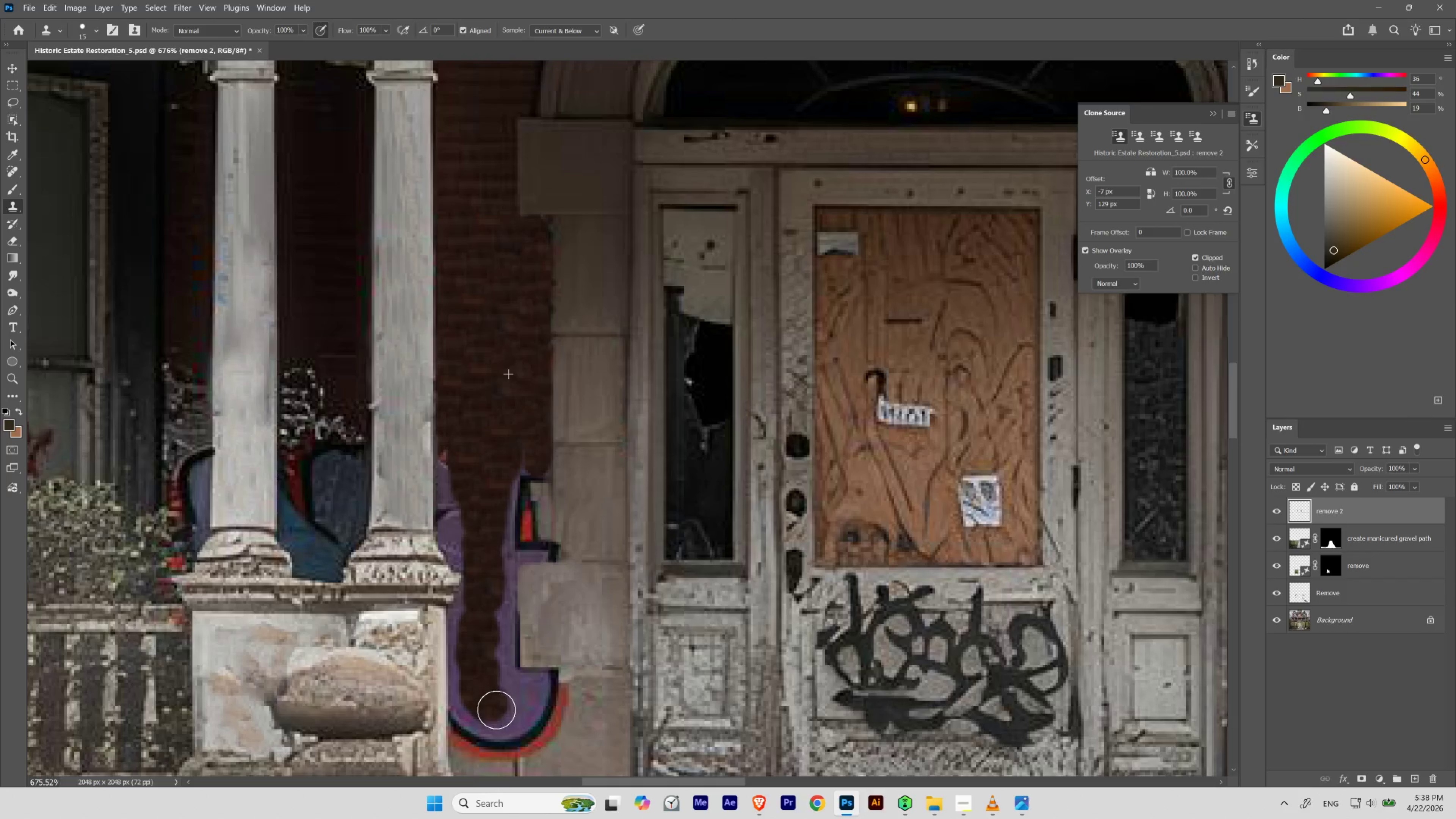 
hold_key(key=ControlLeft, duration=0.5)
 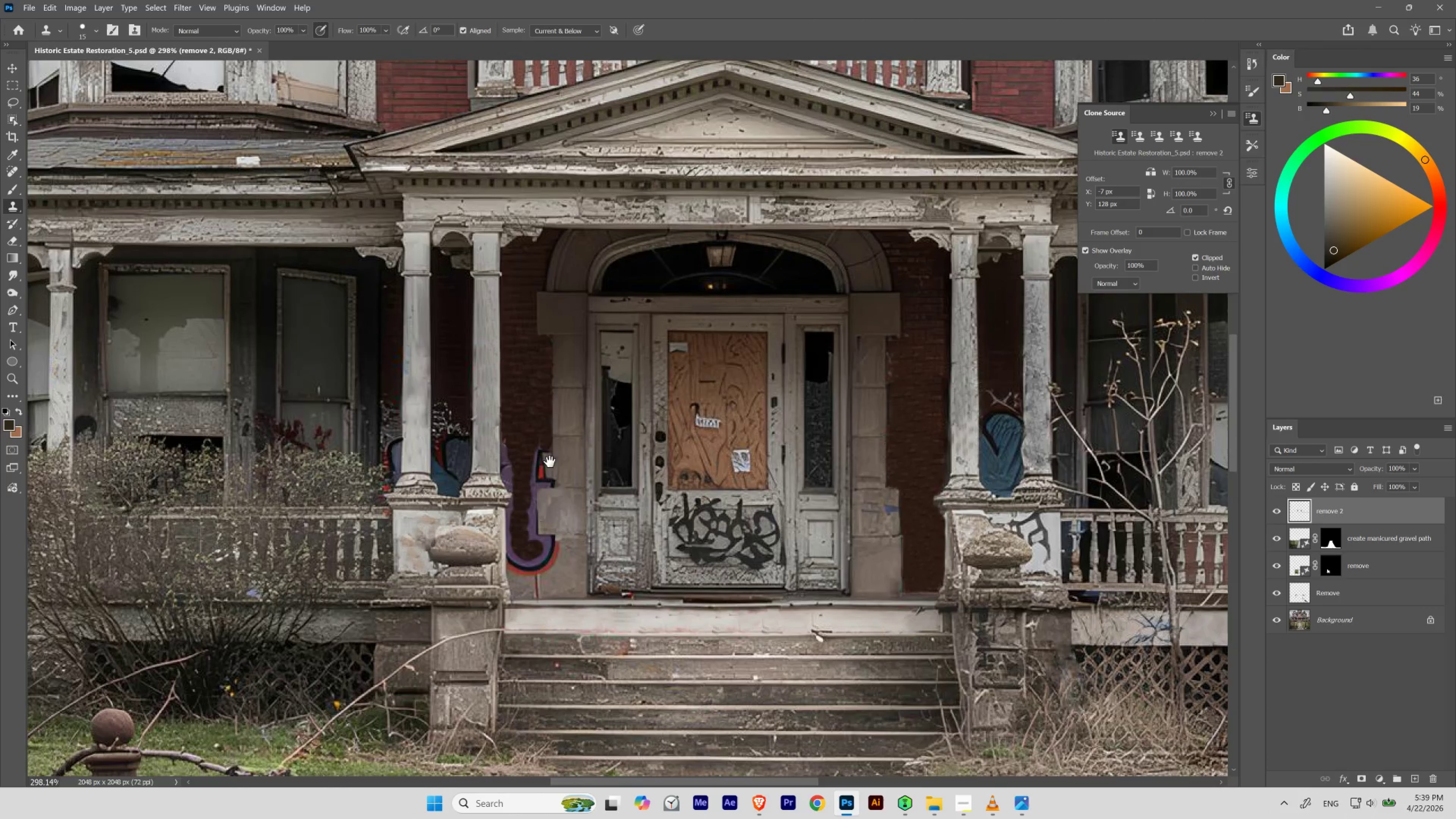 
hold_key(key=Space, duration=1.52)
 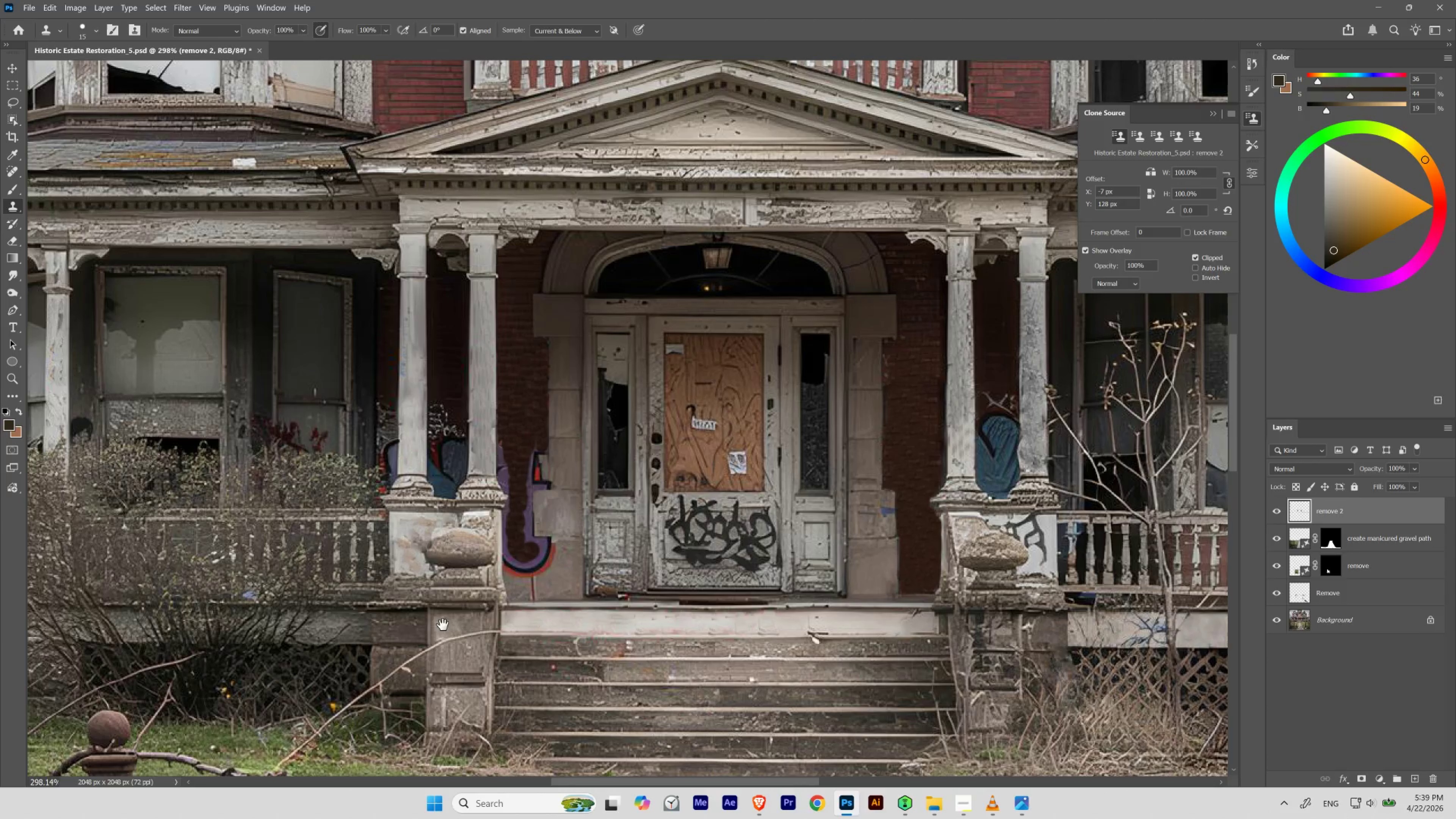 
left_click_drag(start_coordinate=[506, 598], to_coordinate=[471, 638])
 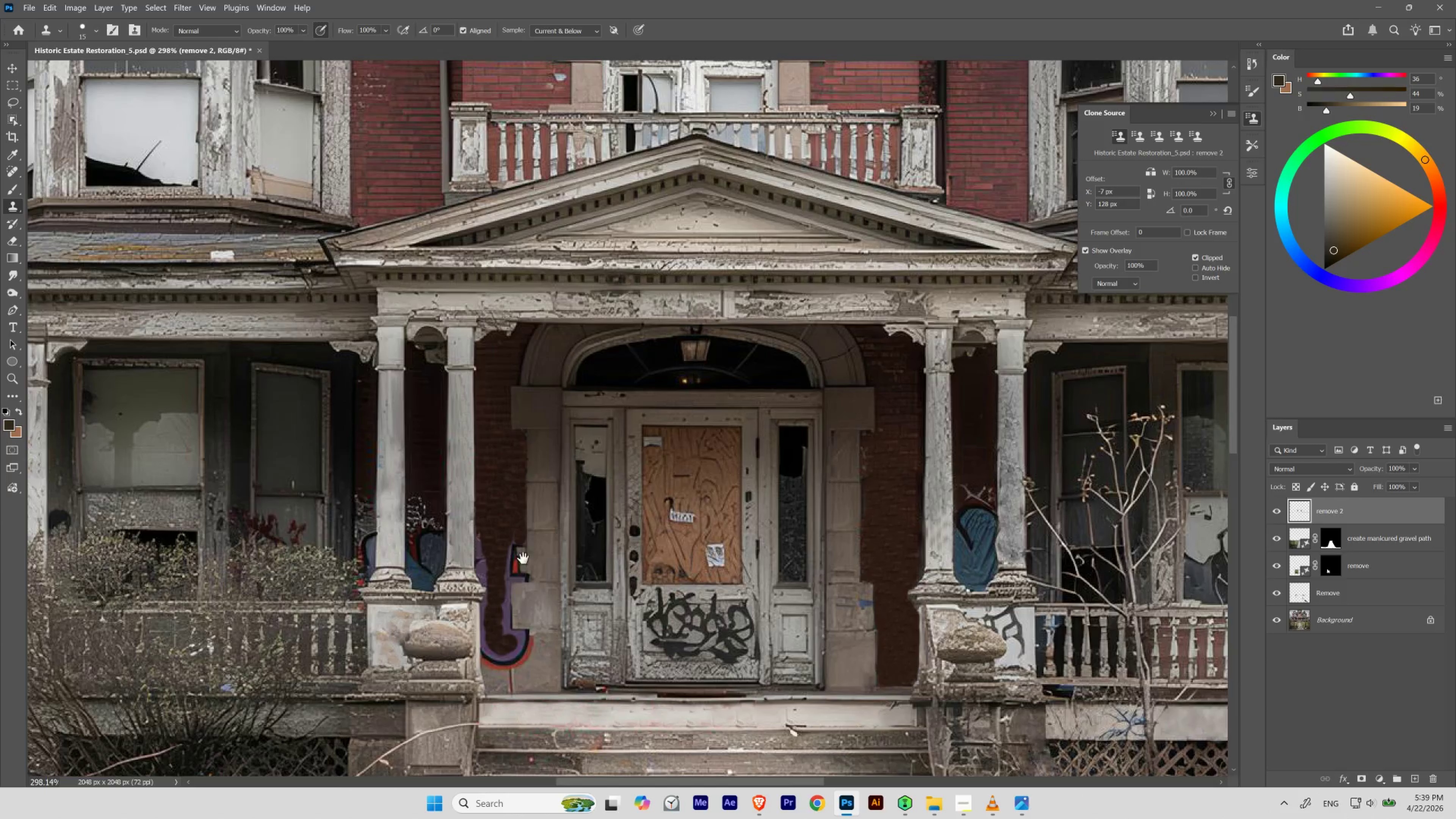 
left_click_drag(start_coordinate=[524, 556], to_coordinate=[546, 464])
 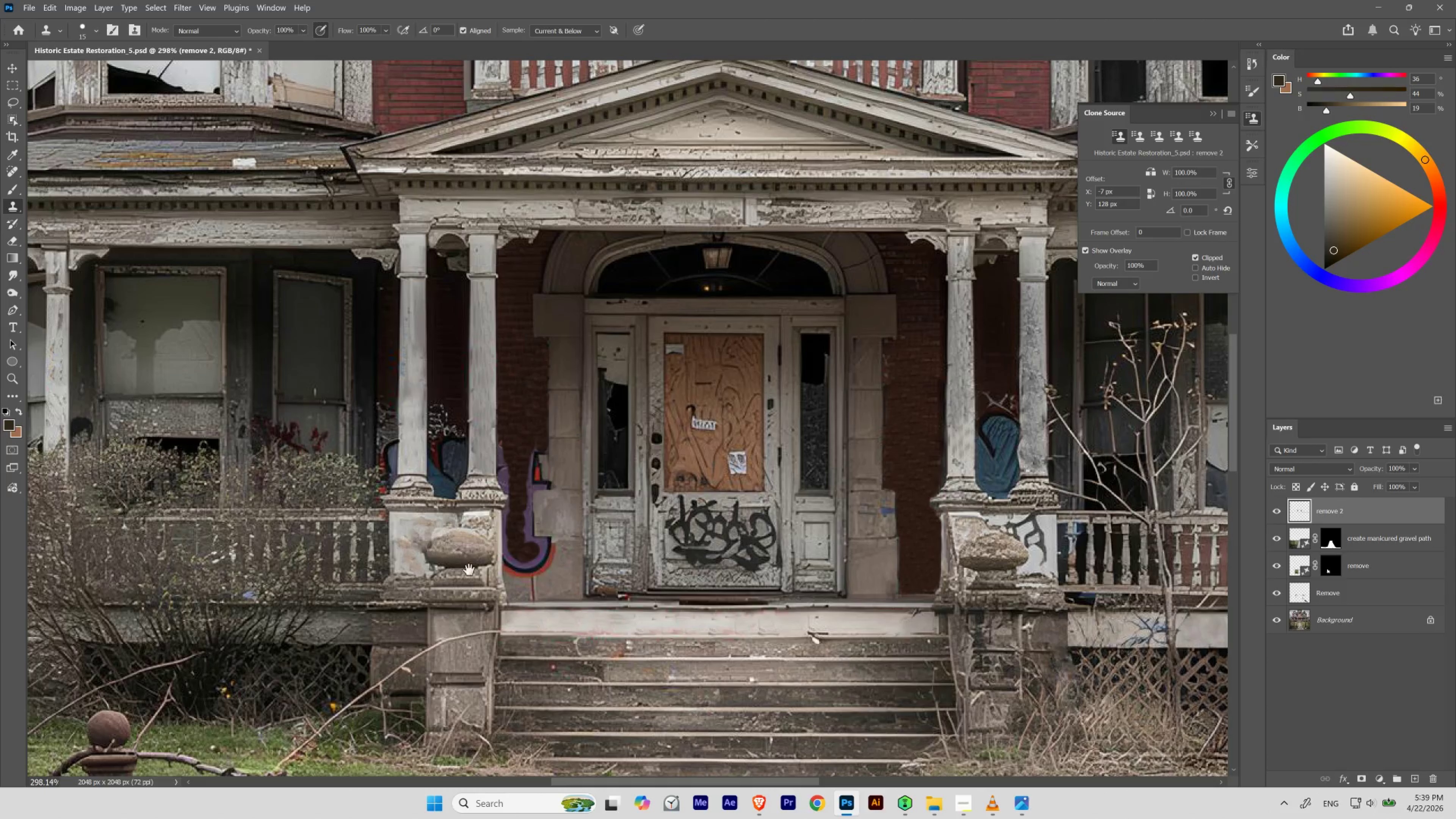 
hold_key(key=Space, duration=5.61)
 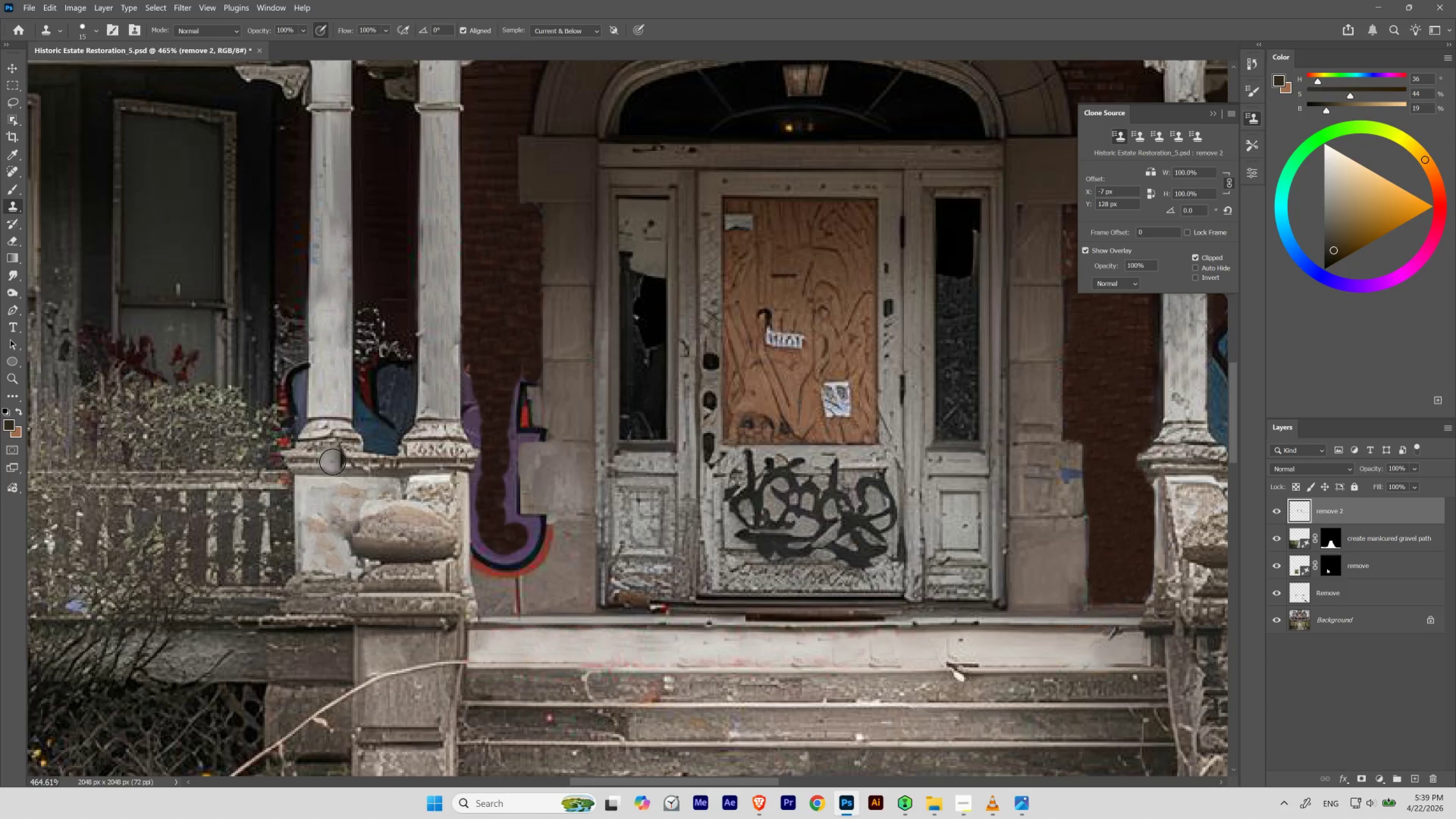 
hold_key(key=ControlLeft, duration=0.75)
left_click_drag(start_coordinate=[491, 568], to_coordinate=[526, 595])
 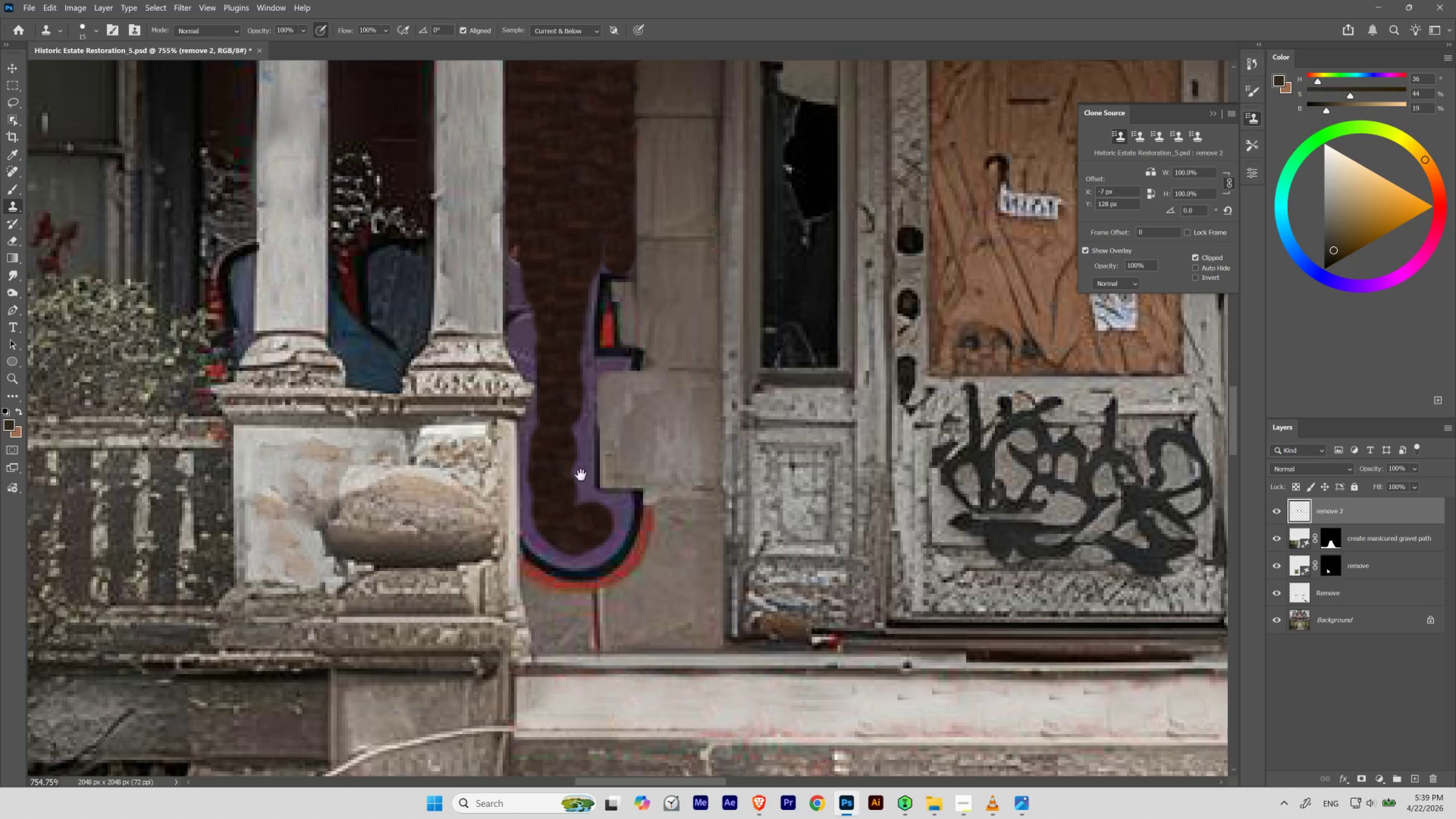 
left_click_drag(start_coordinate=[581, 474], to_coordinate=[499, 504])
 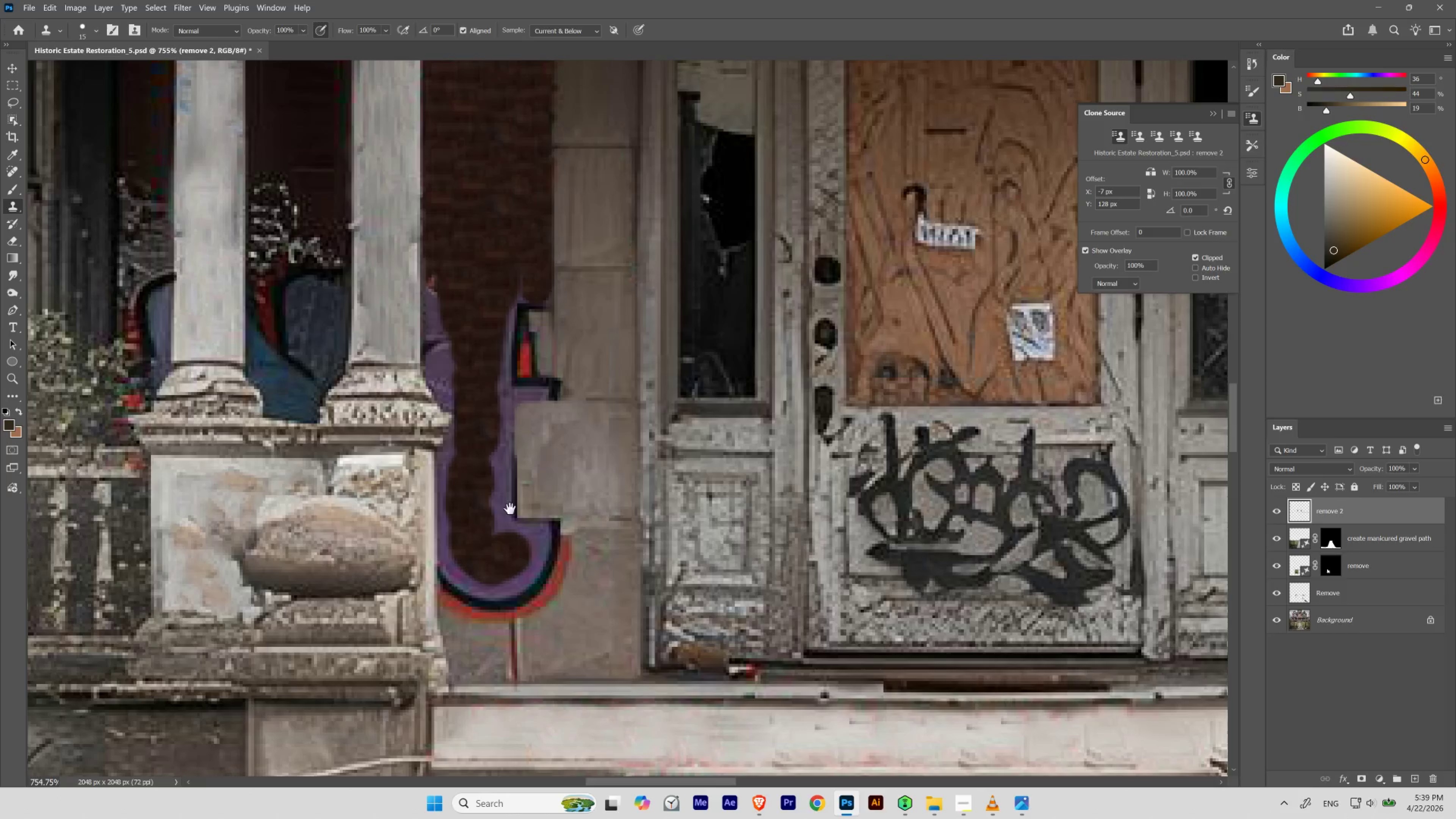 
hold_key(key=ControlLeft, duration=1.58)
left_click_drag(start_coordinate=[524, 507], to_coordinate=[493, 539])
 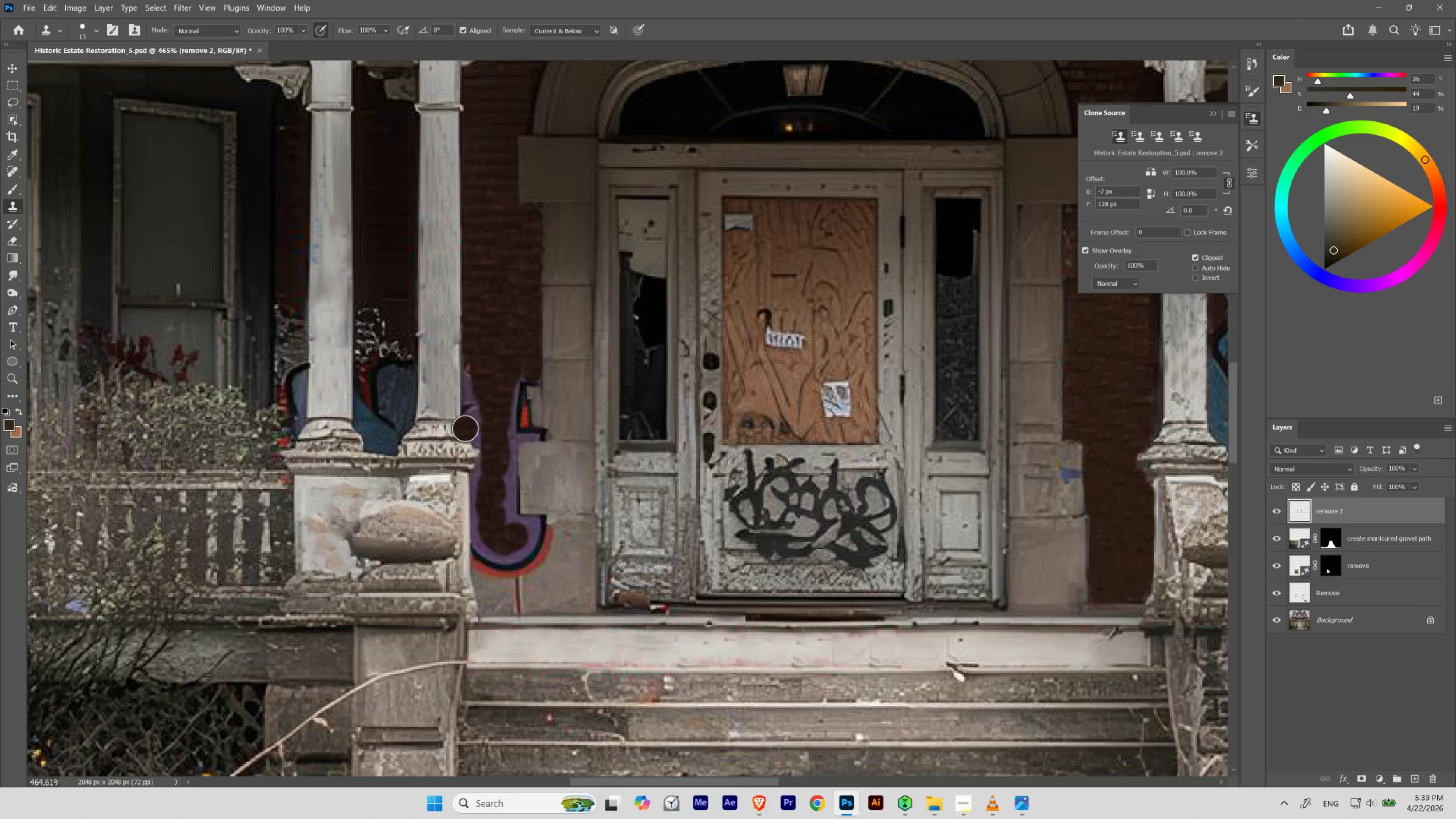 
wait(15.55)
 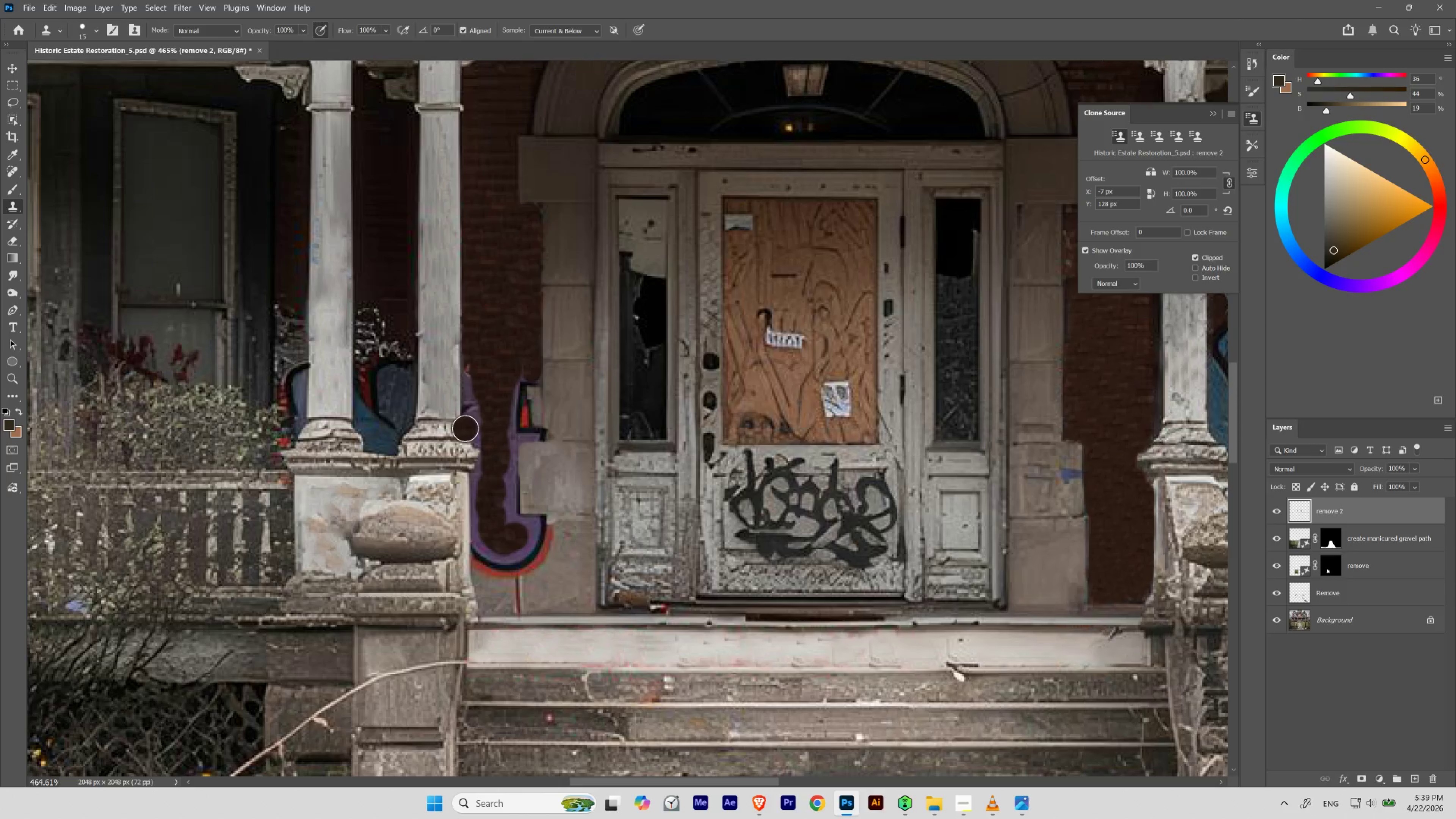 
hold_key(key=Space, duration=0.94)
 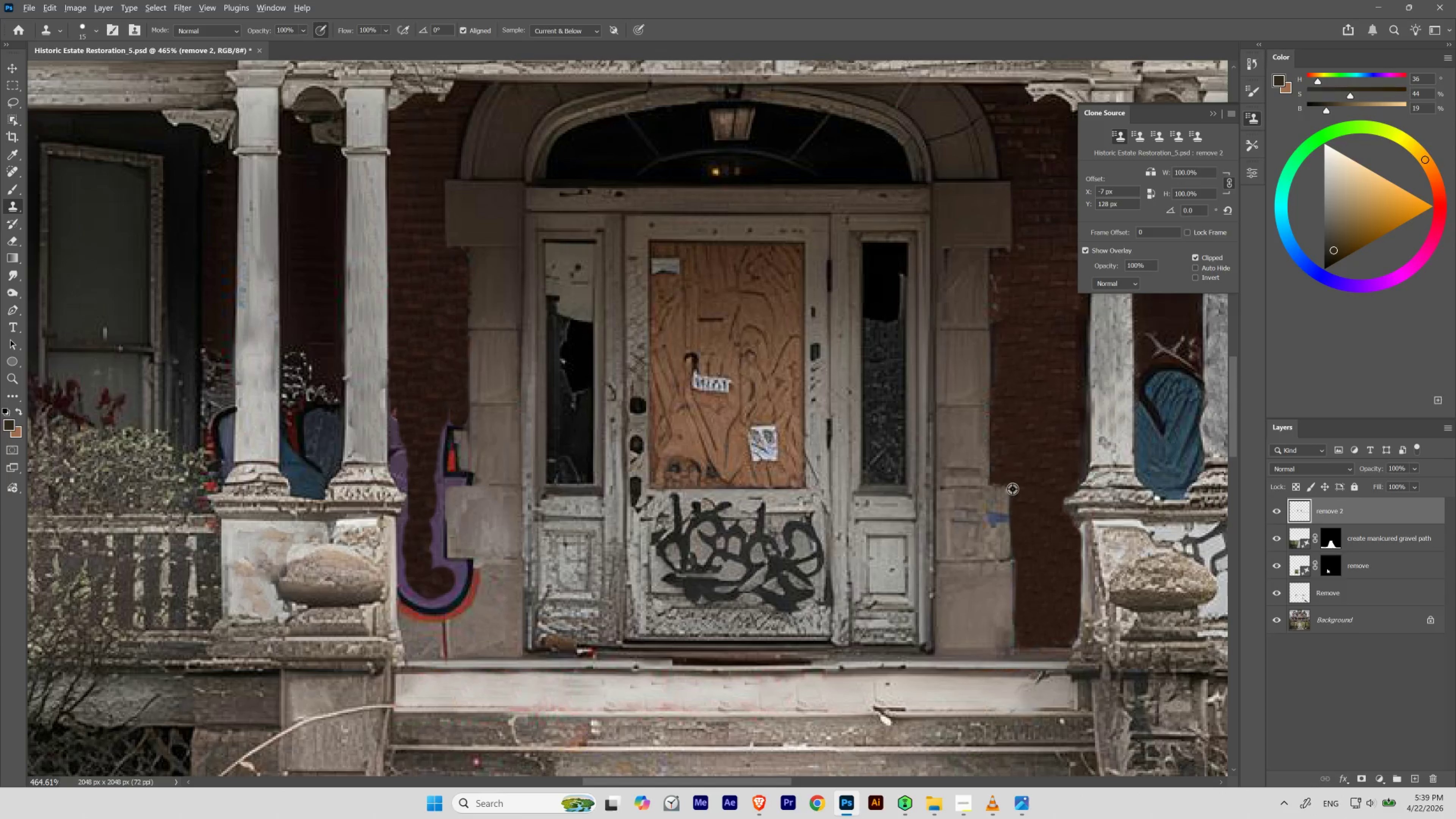 
left_click_drag(start_coordinate=[824, 271], to_coordinate=[751, 315])
 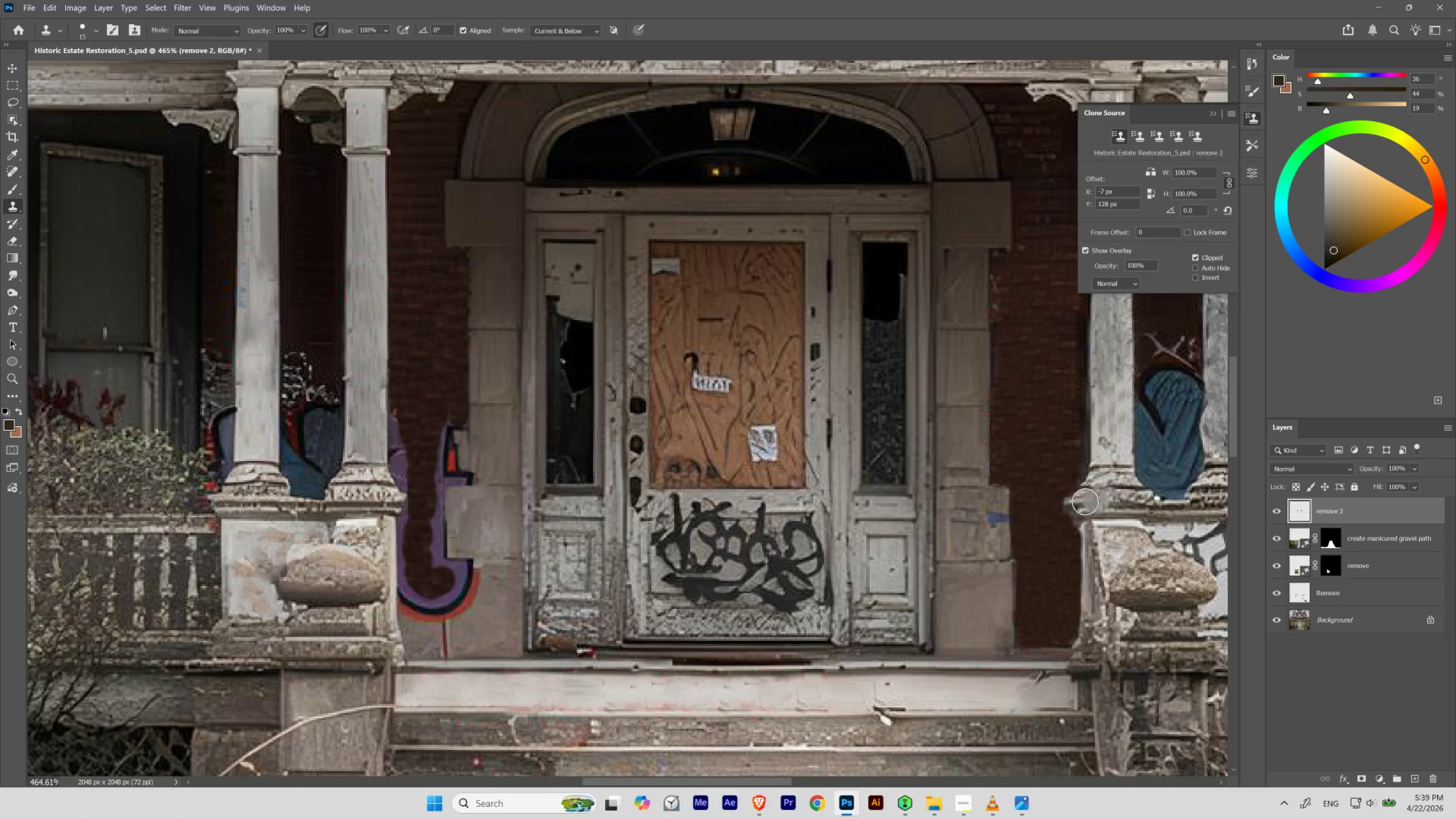 
hold_key(key=AltLeft, duration=0.64)
 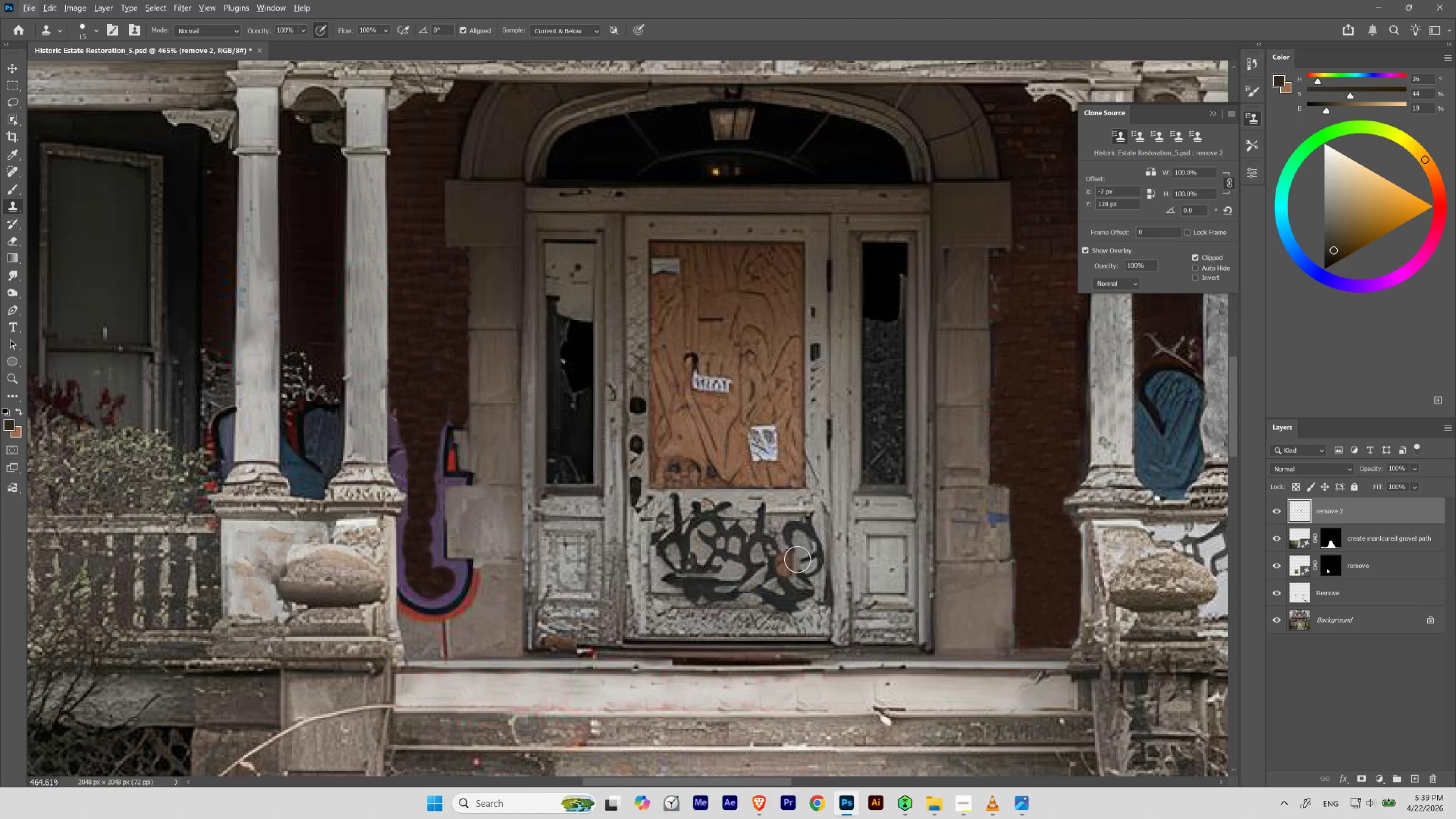 
key(BracketRight)
 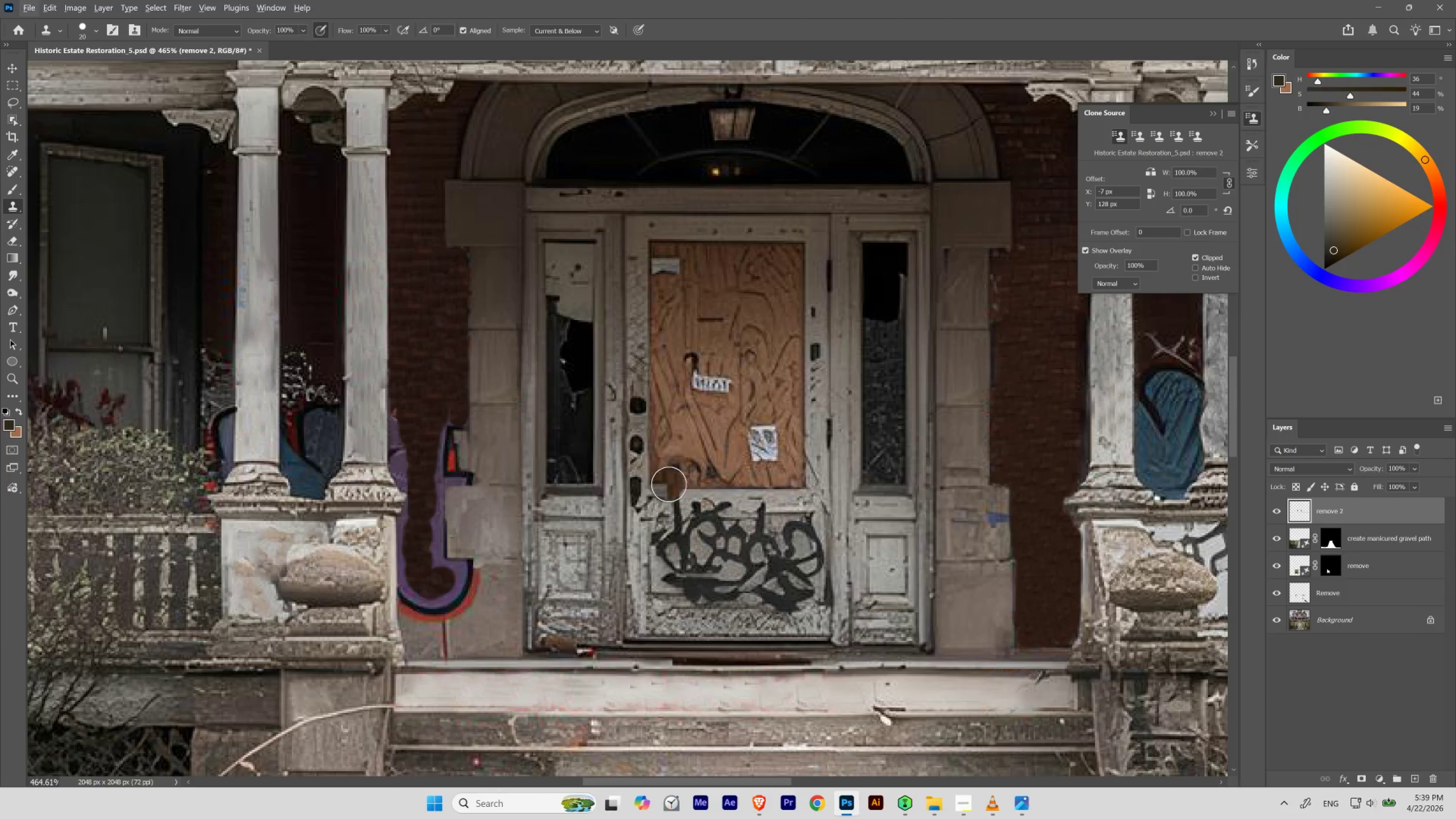 
key(BracketRight)
 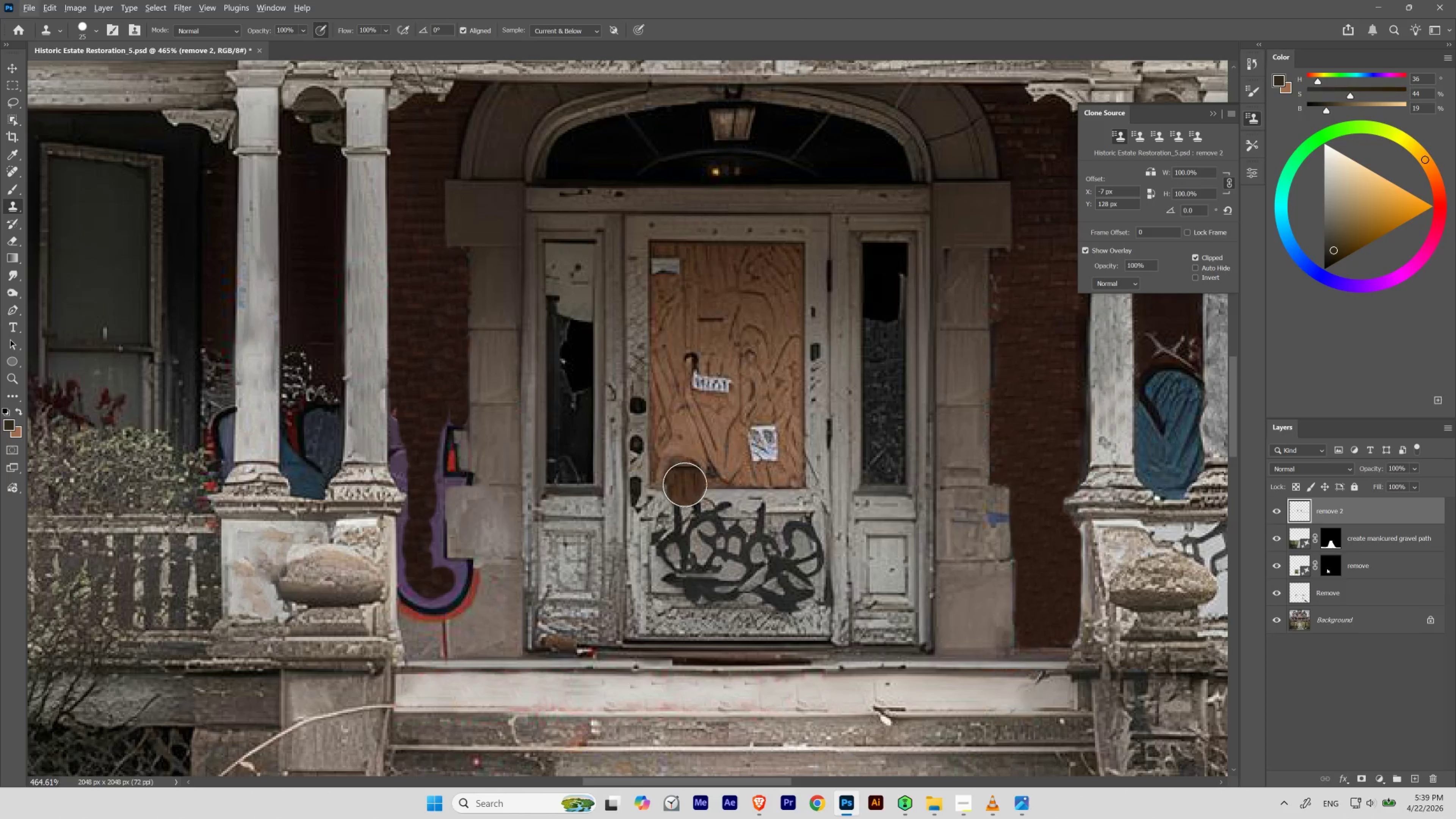 
key(BracketRight)
 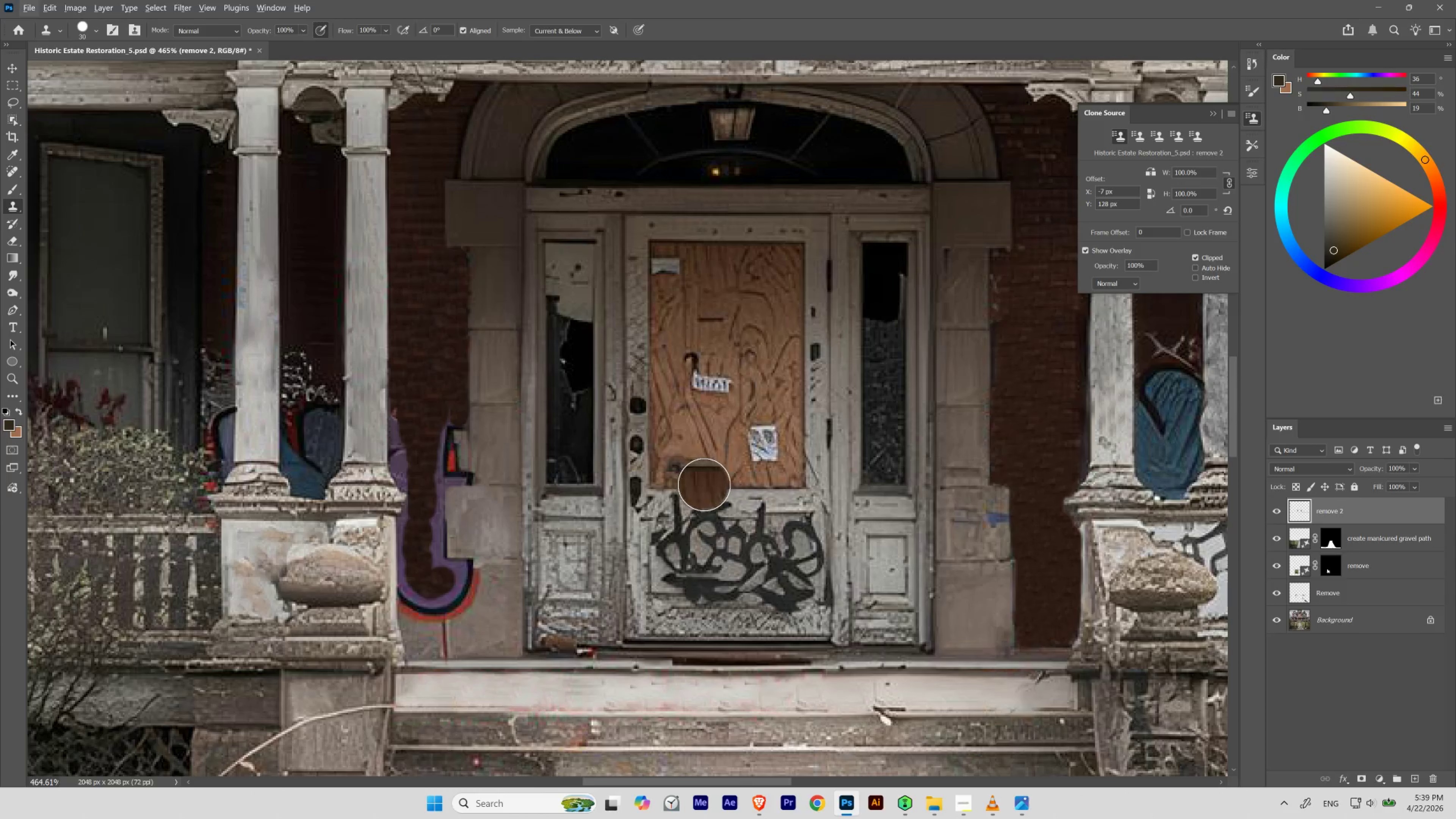 
key(BracketRight)
 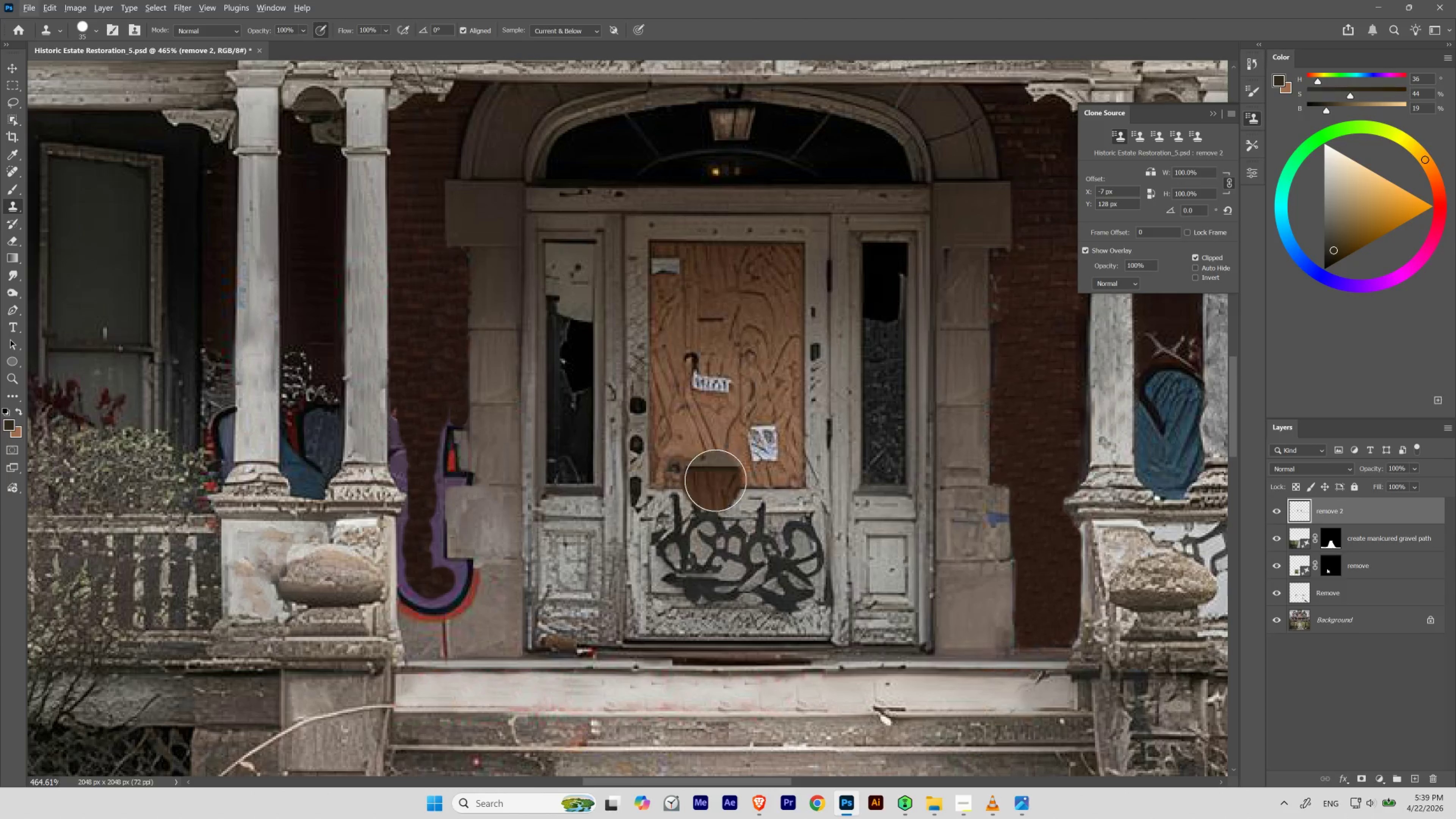 
key(BracketRight)
 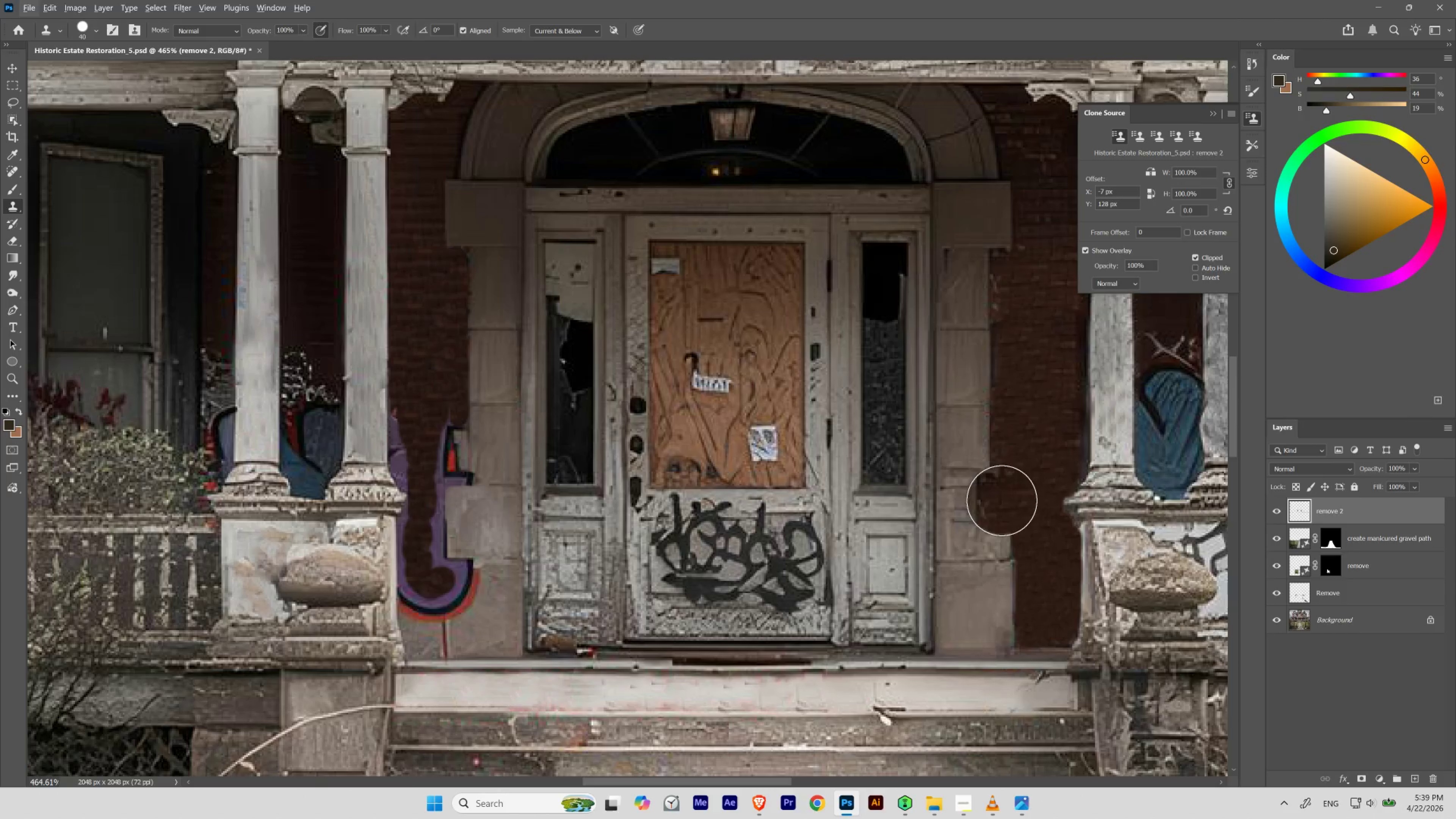 
hold_key(key=AltLeft, duration=1.59)
left_click([991, 488])
 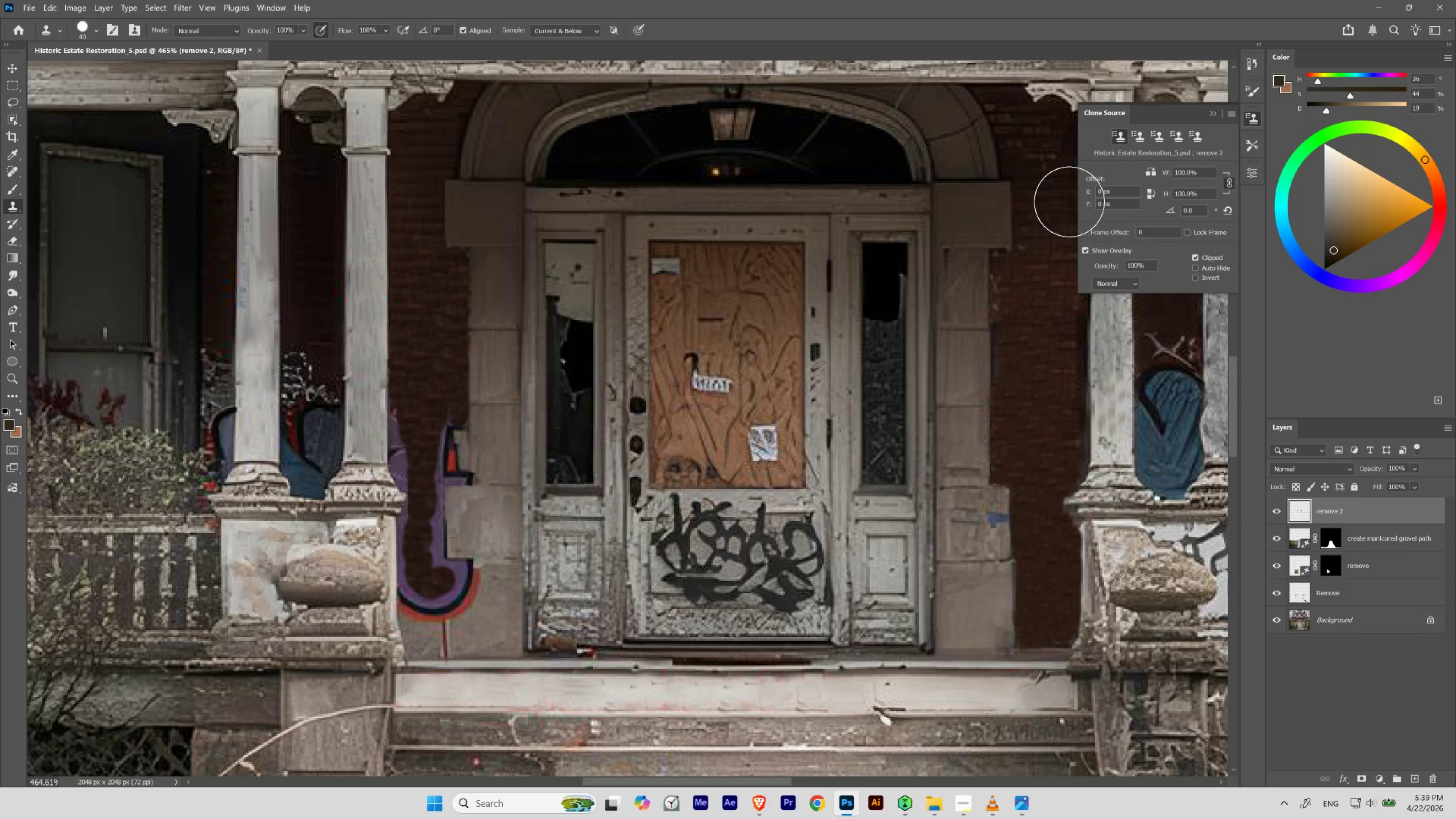 
left_click([1151, 171])
 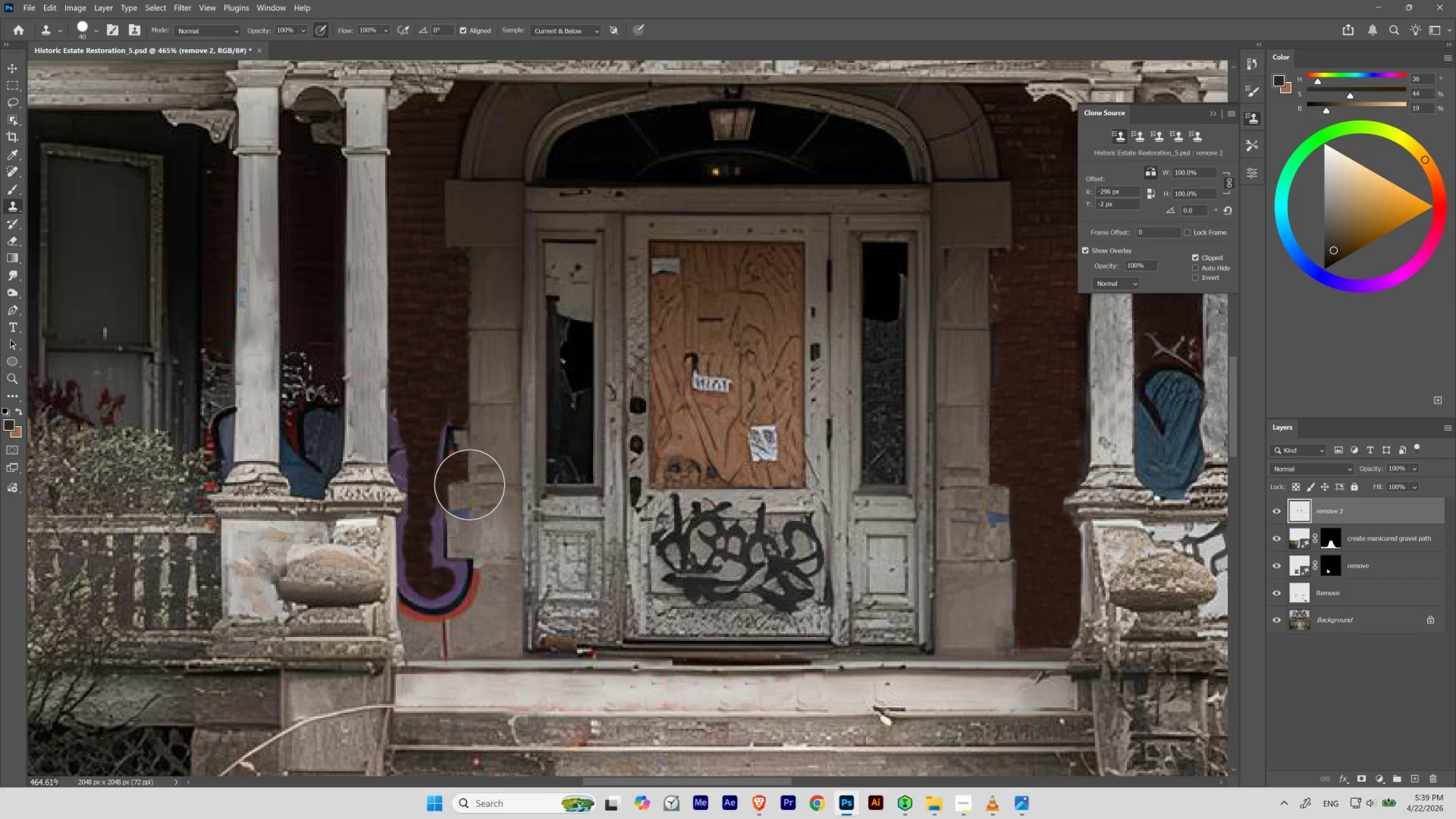 
left_click_drag(start_coordinate=[469, 488], to_coordinate=[453, 612])
 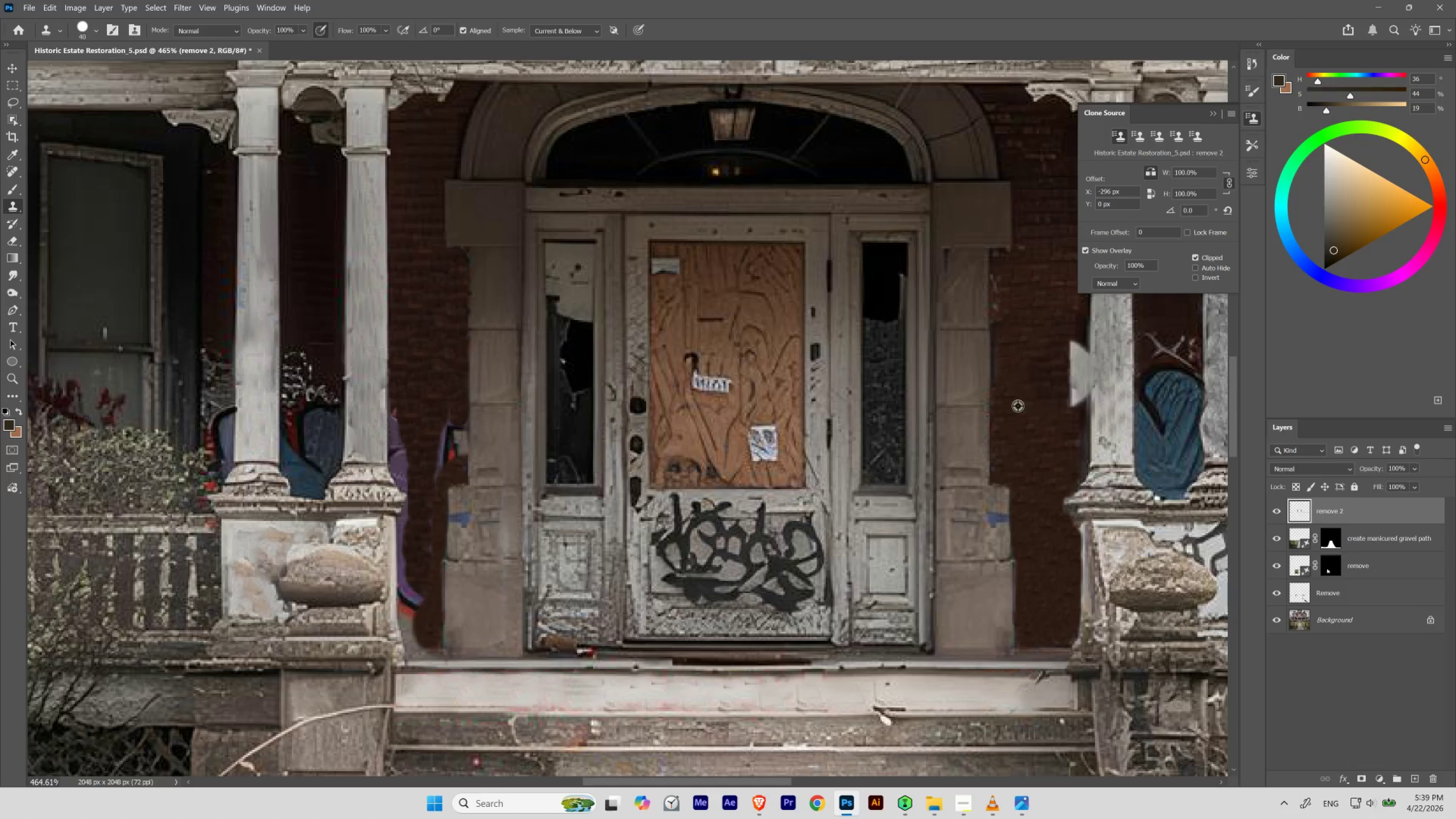 
hold_key(key=AltLeft, duration=2.22)
left_click([989, 444])
 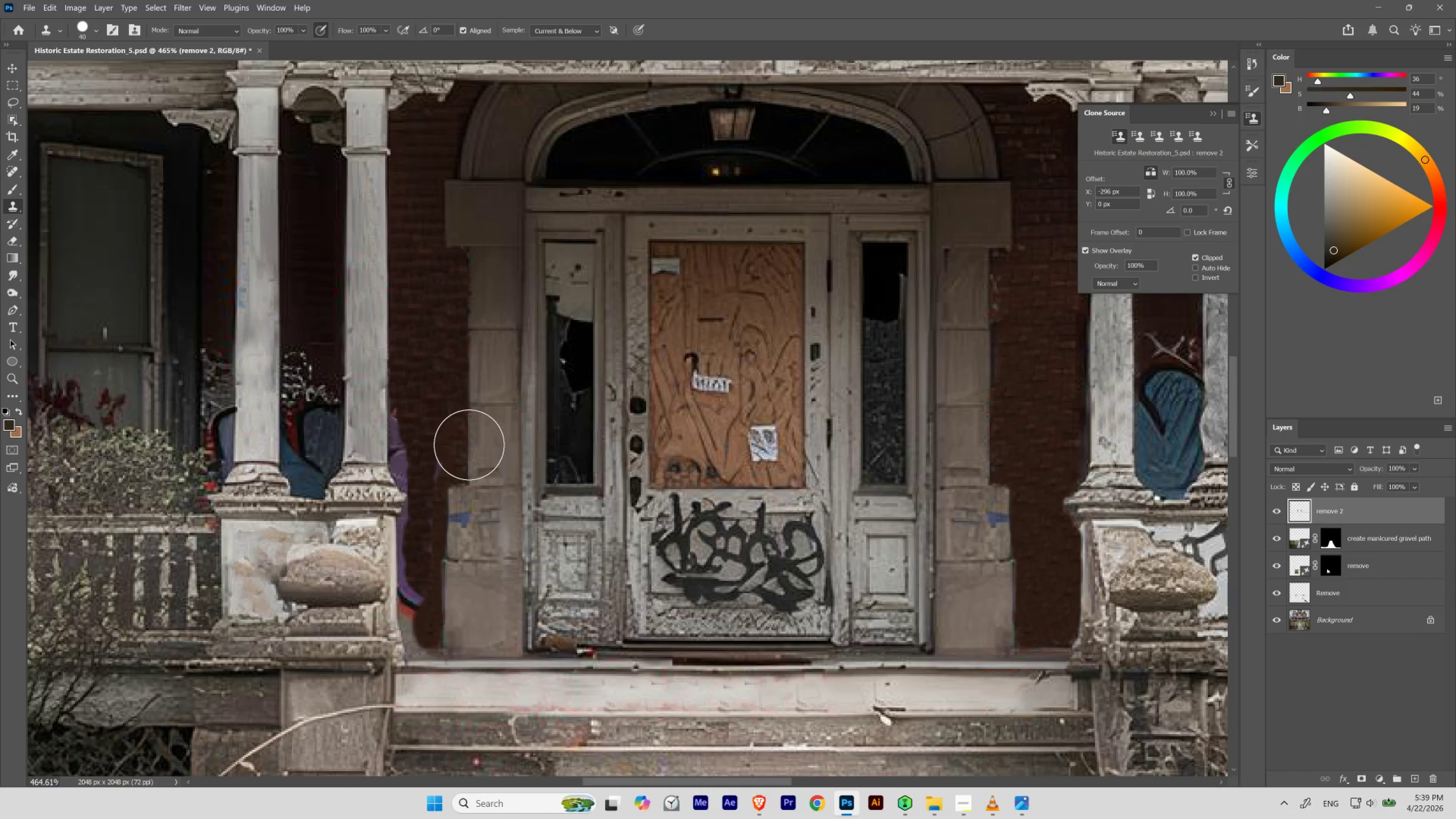 
left_click_drag(start_coordinate=[469, 445], to_coordinate=[456, 441])
 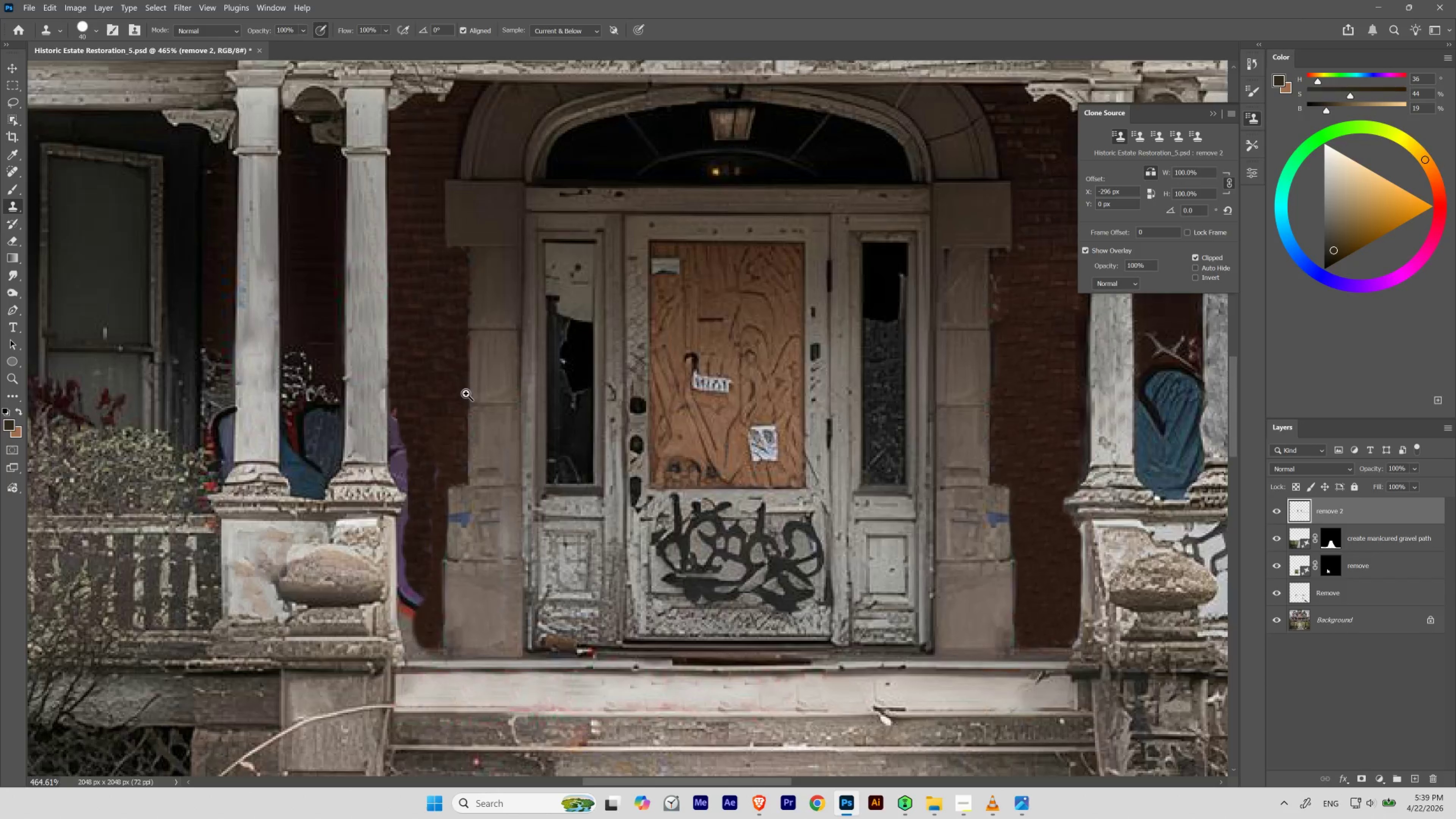 
hold_key(key=Space, duration=2.8)
 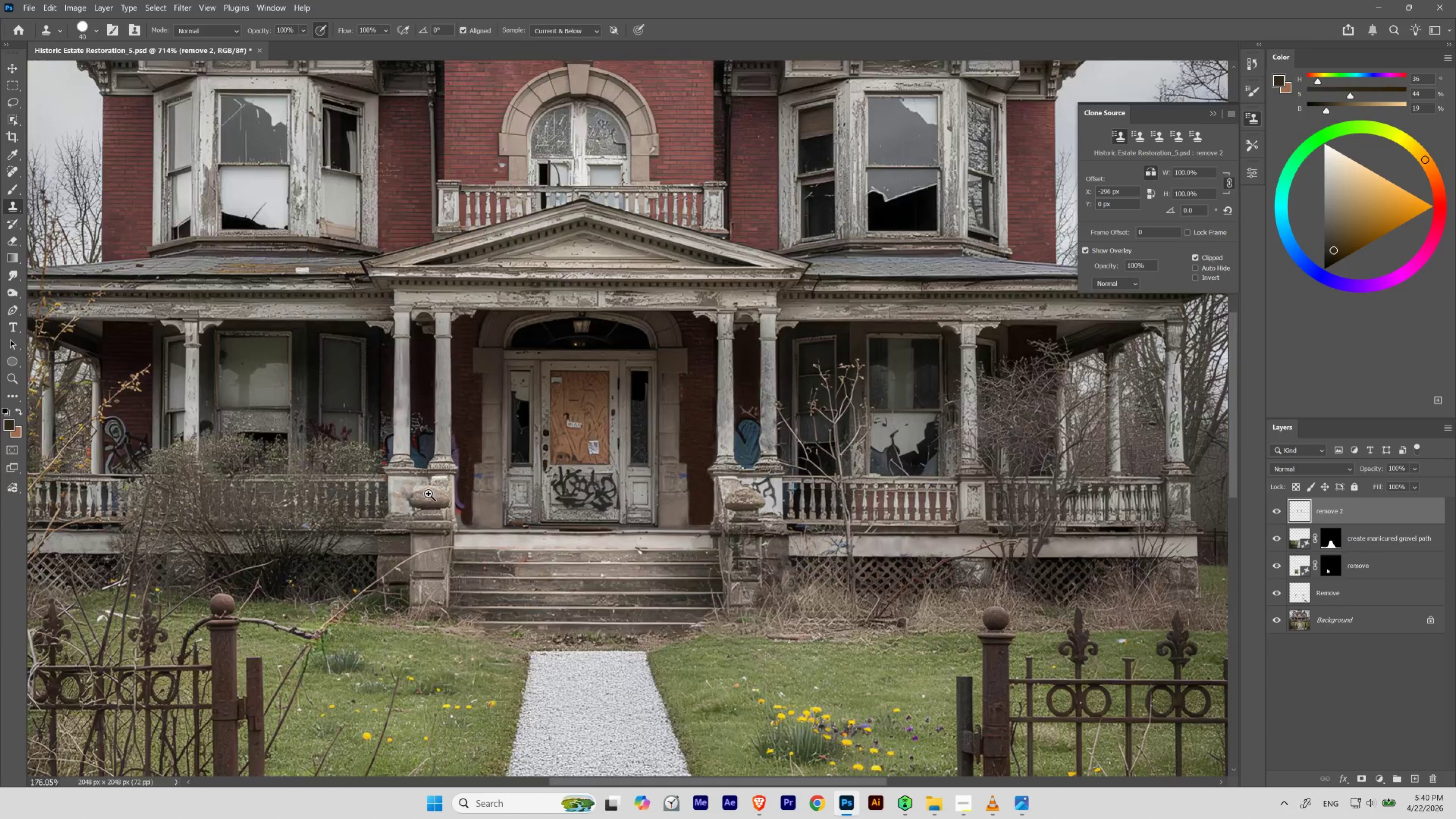 
hold_key(key=ControlLeft, duration=0.52)
left_click_drag(start_coordinate=[470, 392], to_coordinate=[433, 409])
 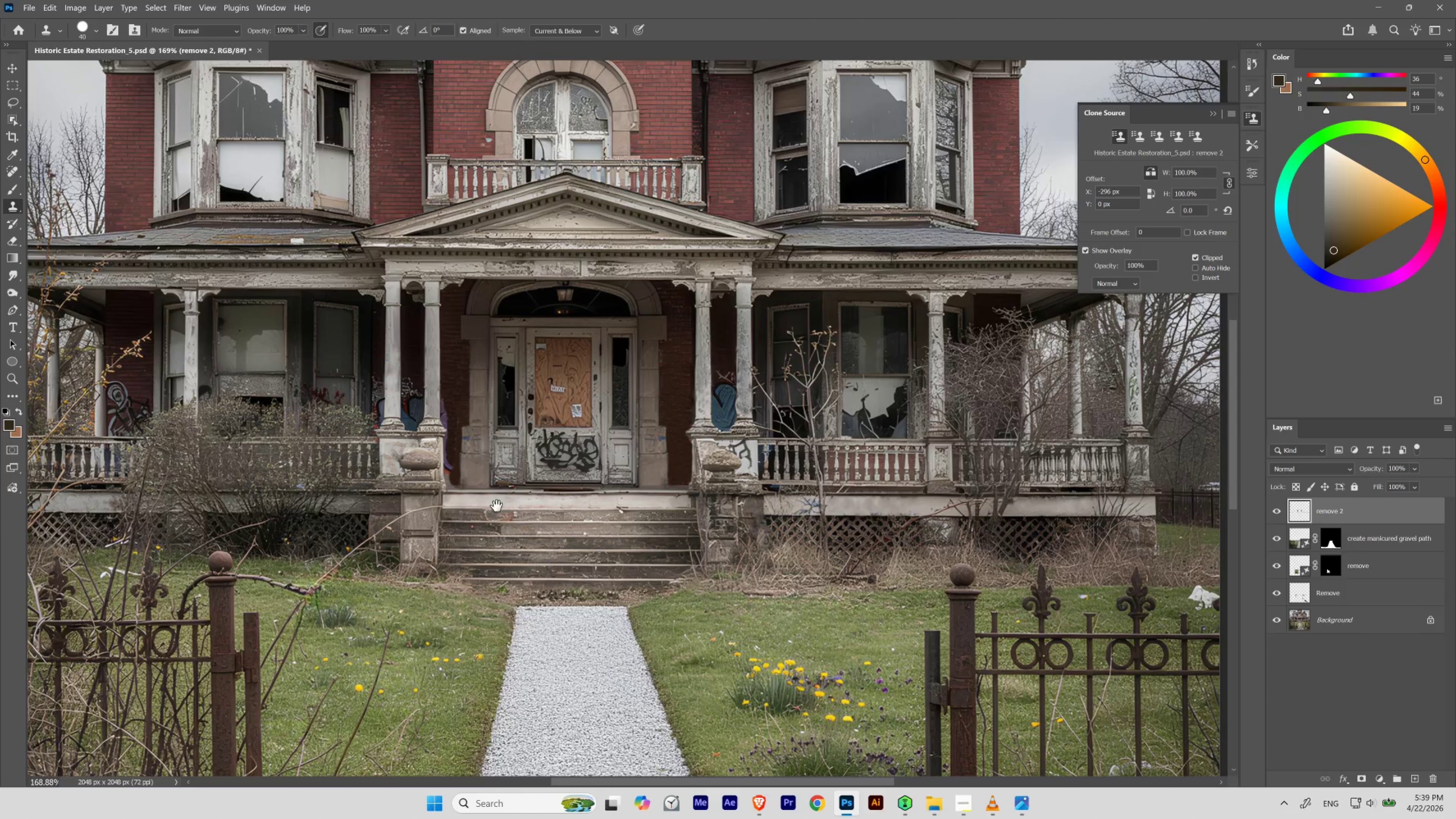 
hold_key(key=ControlLeft, duration=0.8)
left_click_drag(start_coordinate=[461, 434], to_coordinate=[505, 479])
 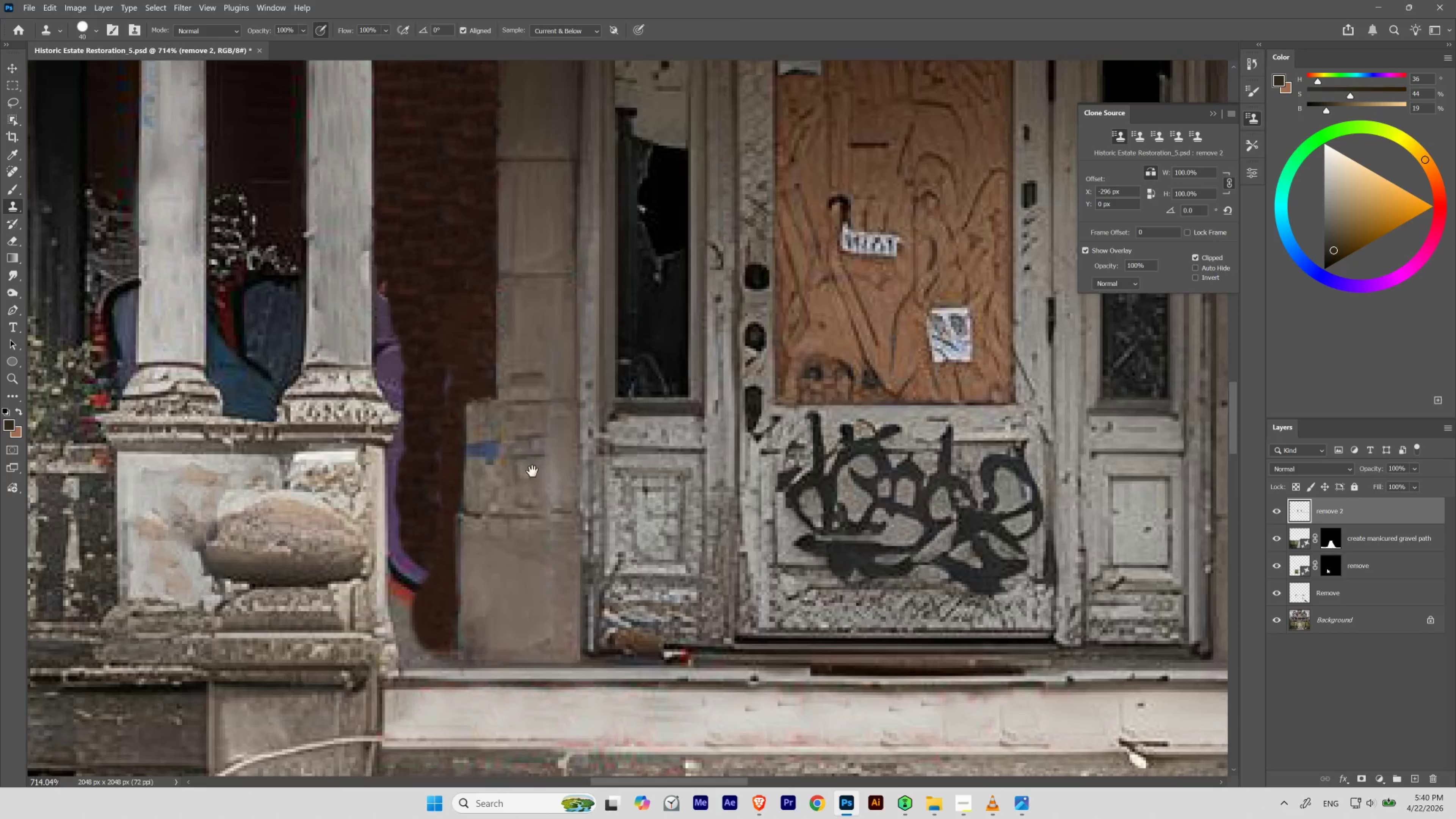 
left_click_drag(start_coordinate=[530, 446], to_coordinate=[534, 482])
 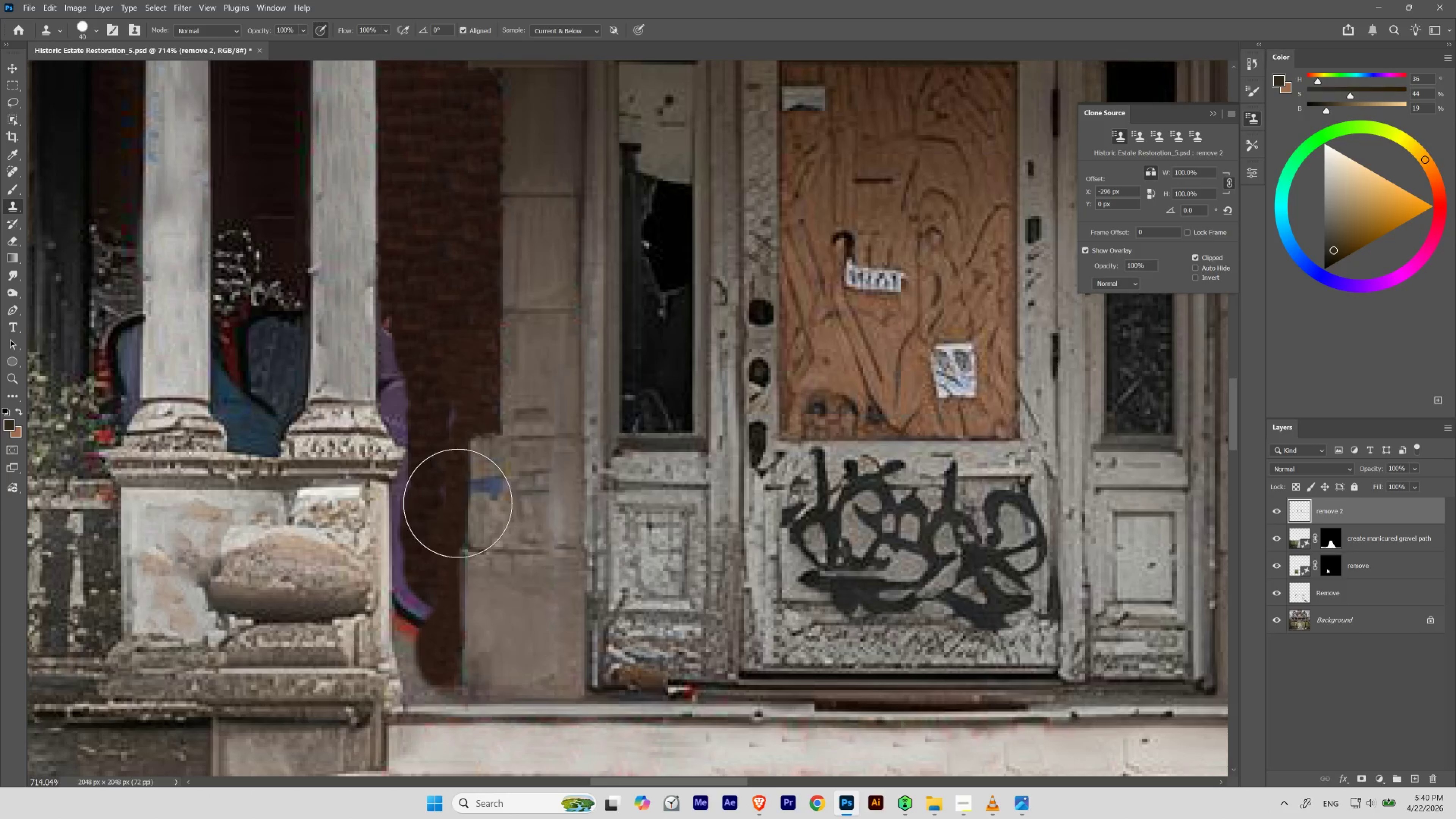 
hold_key(key=Space, duration=1.89)
 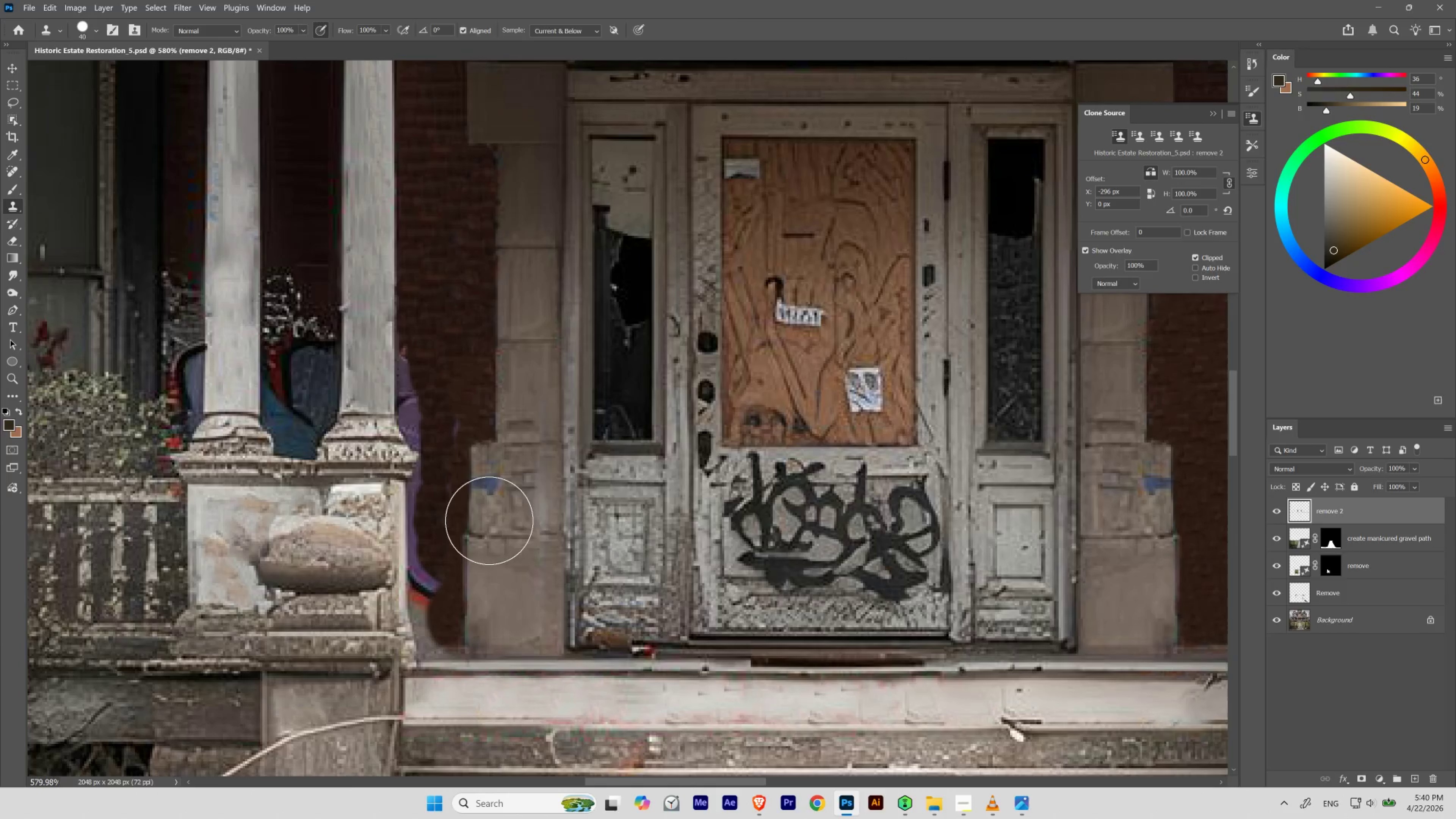 
hold_key(key=ControlLeft, duration=1.83)
left_click_drag(start_coordinate=[475, 472], to_coordinate=[461, 506])
 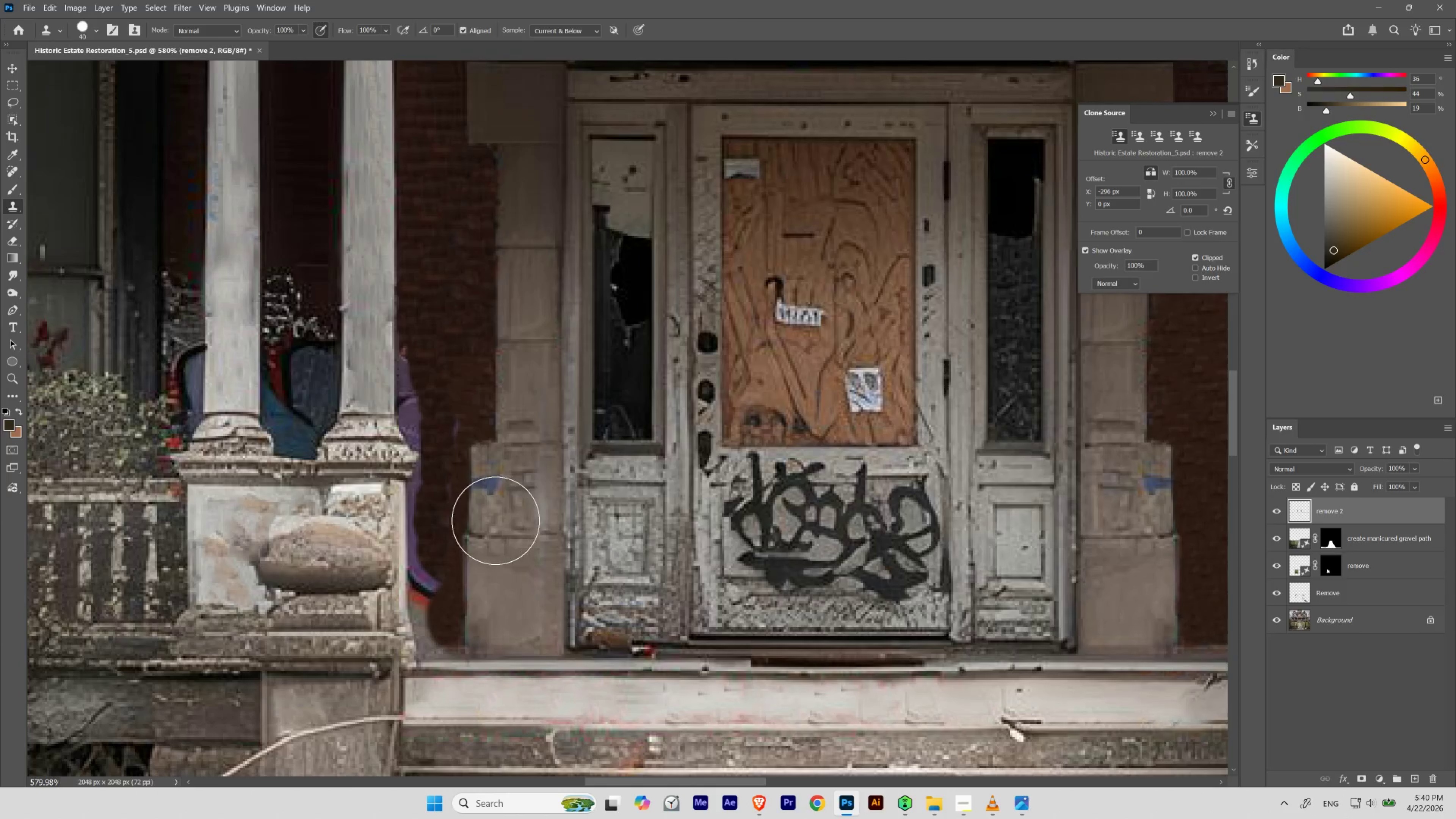 
key(BracketLeft)
 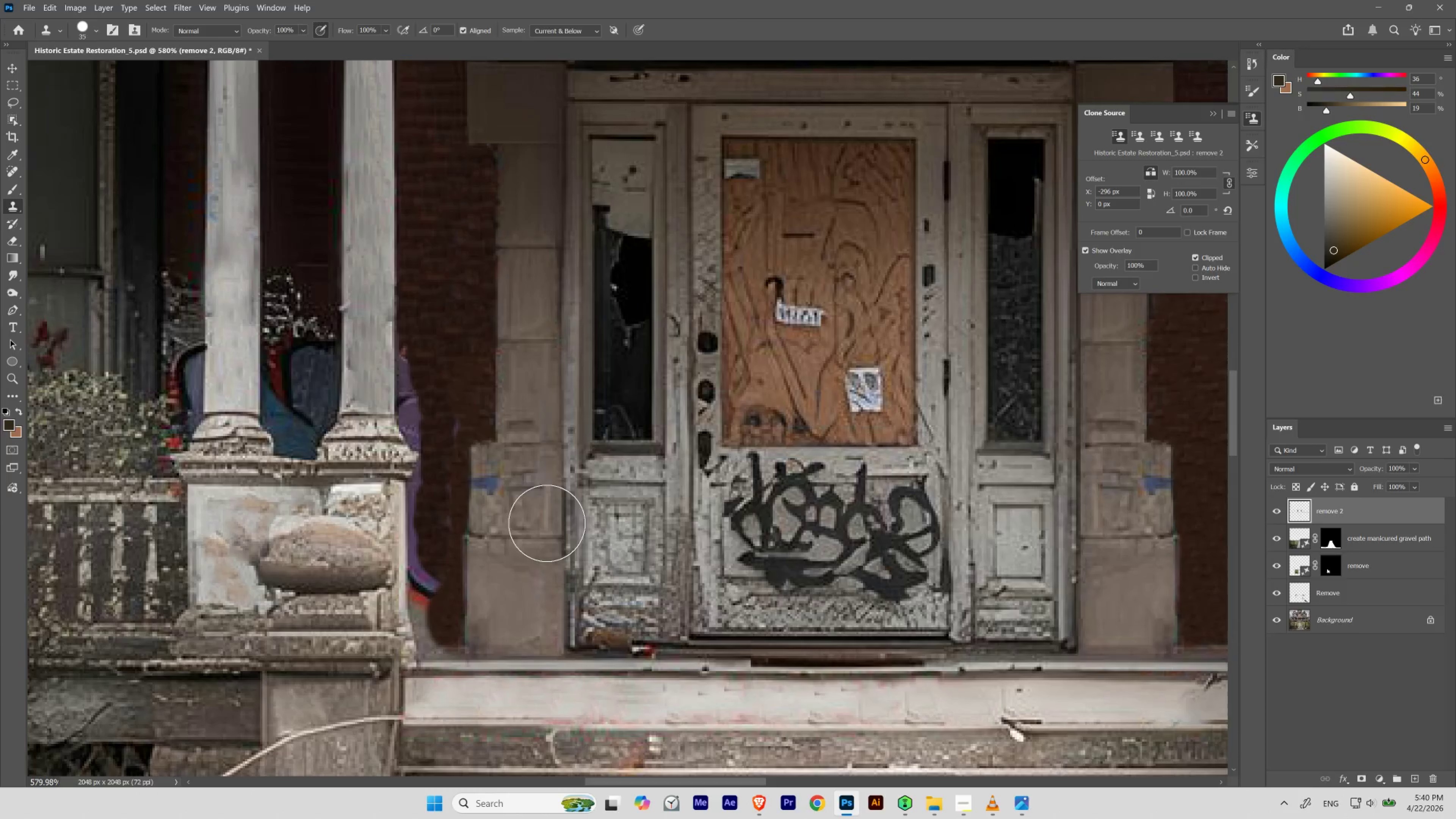 
key(BracketLeft)
 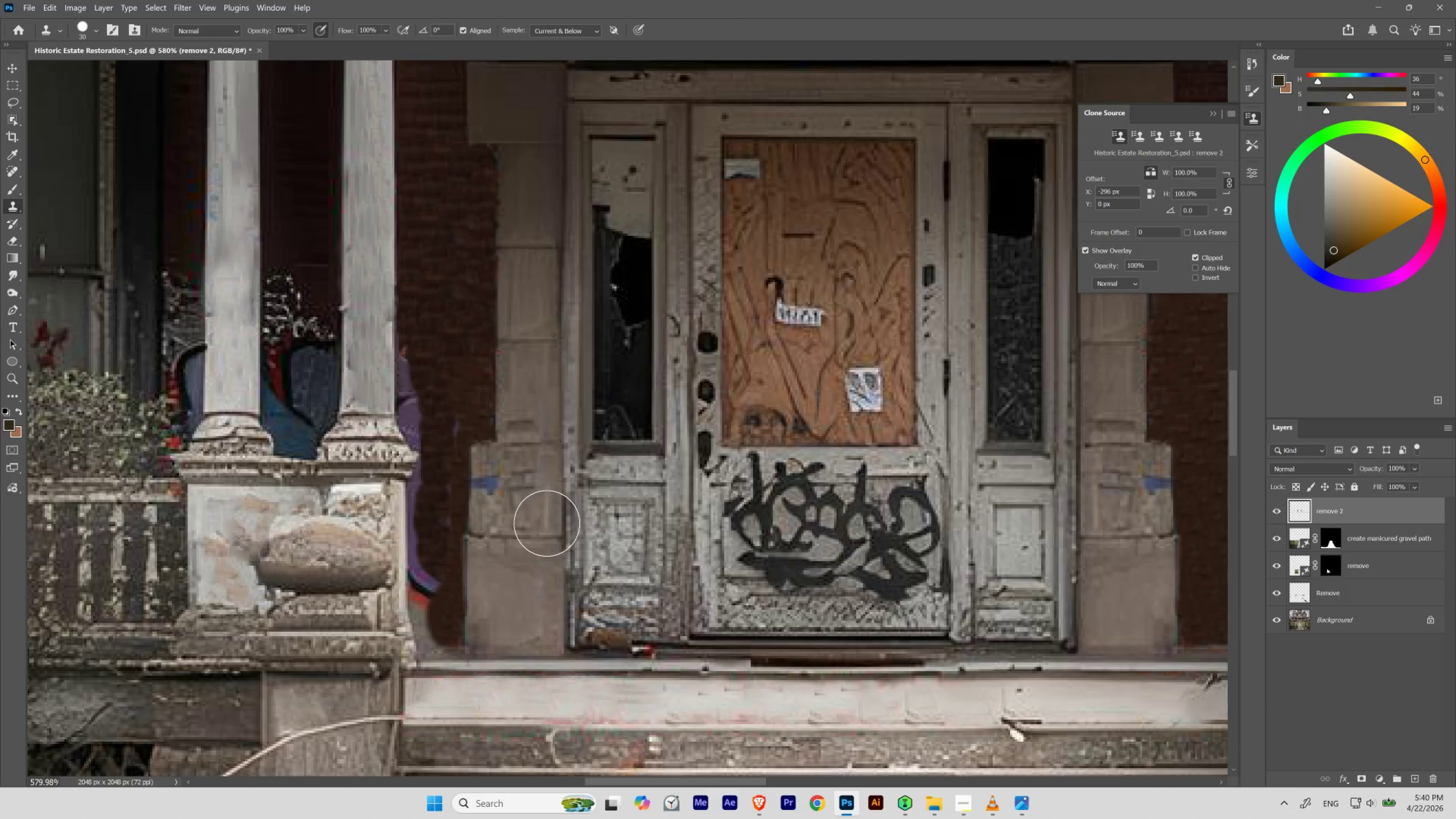 
key(BracketLeft)
 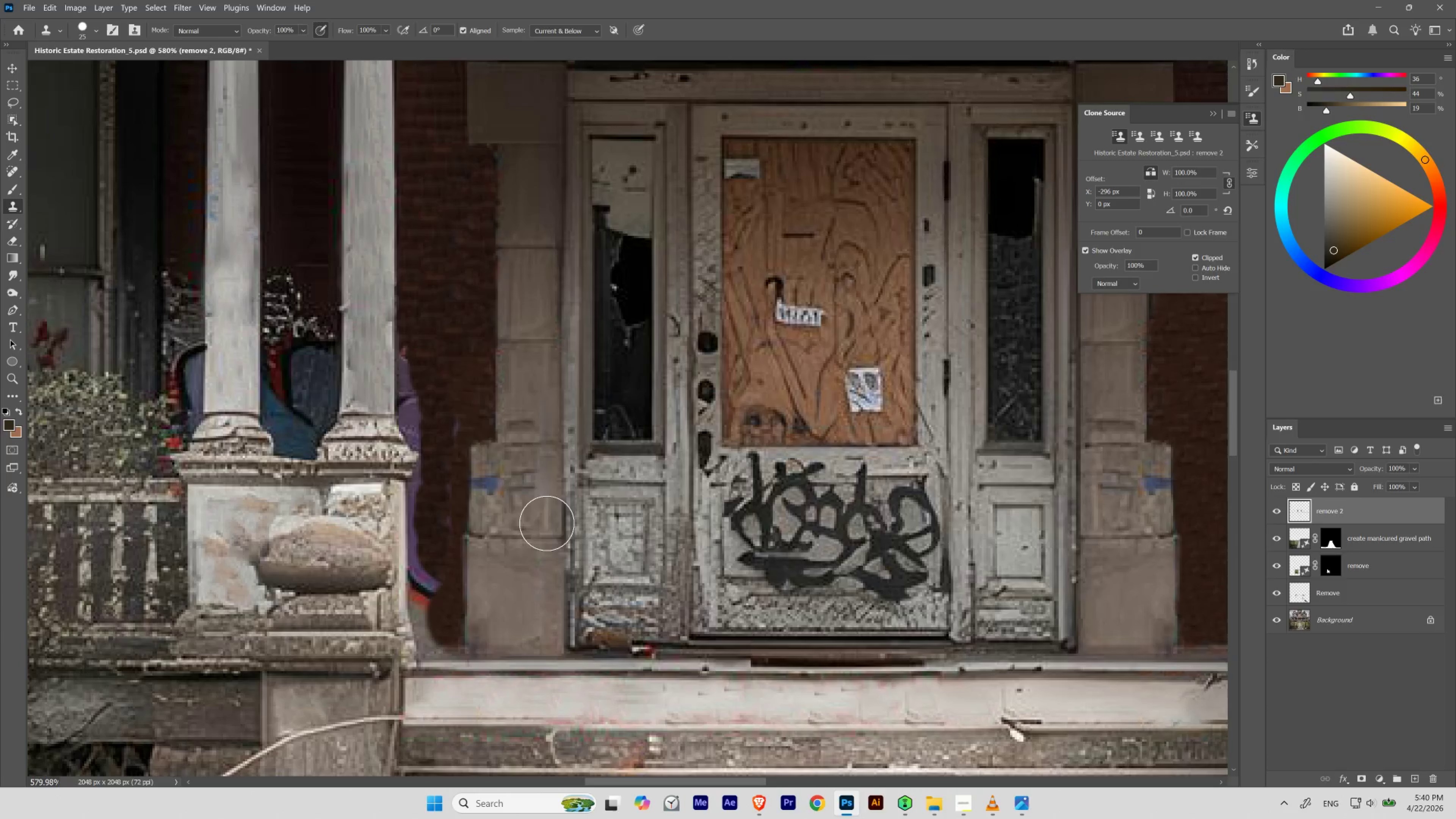 
key(BracketLeft)
 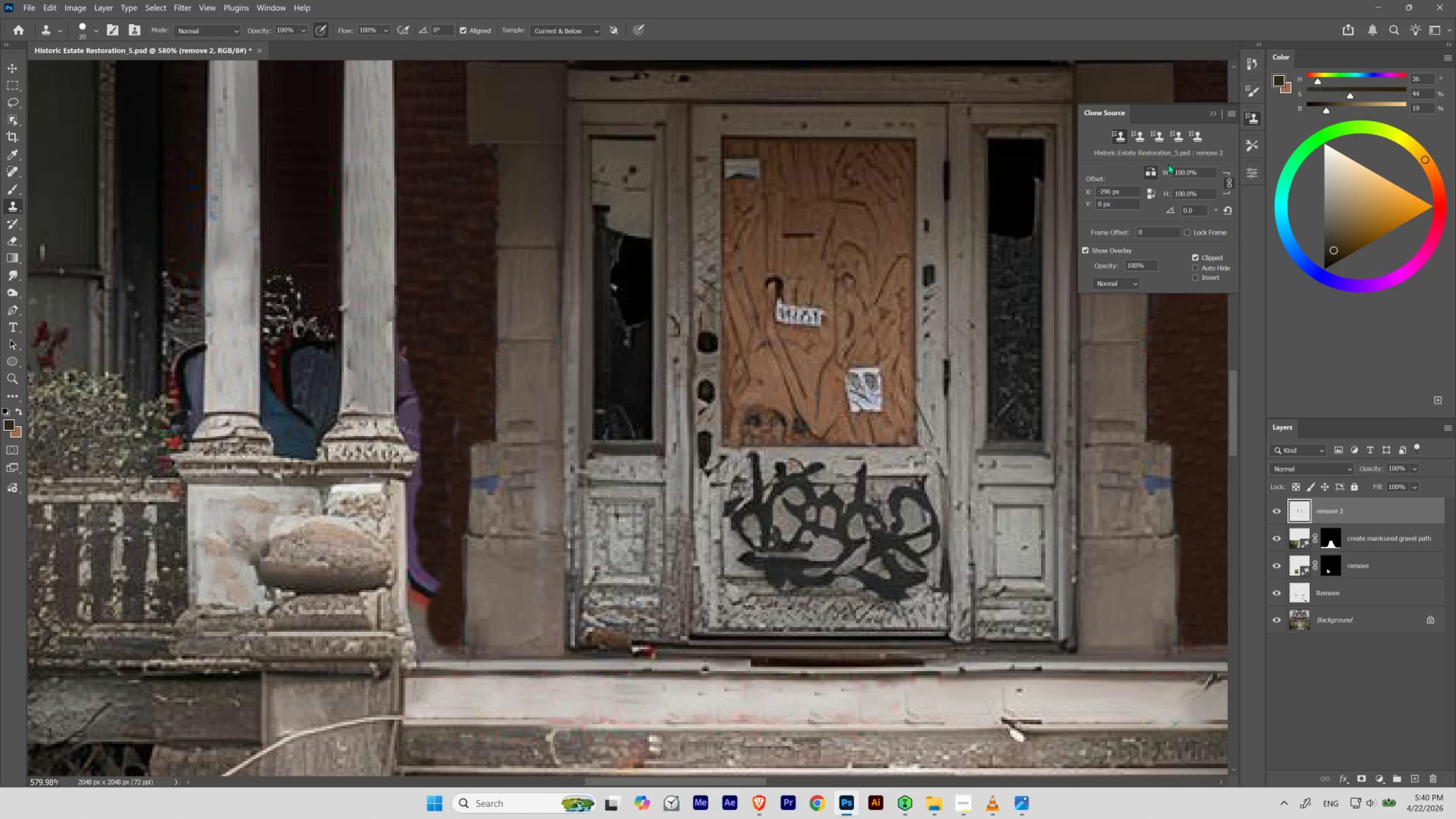 
left_click([1145, 171])
 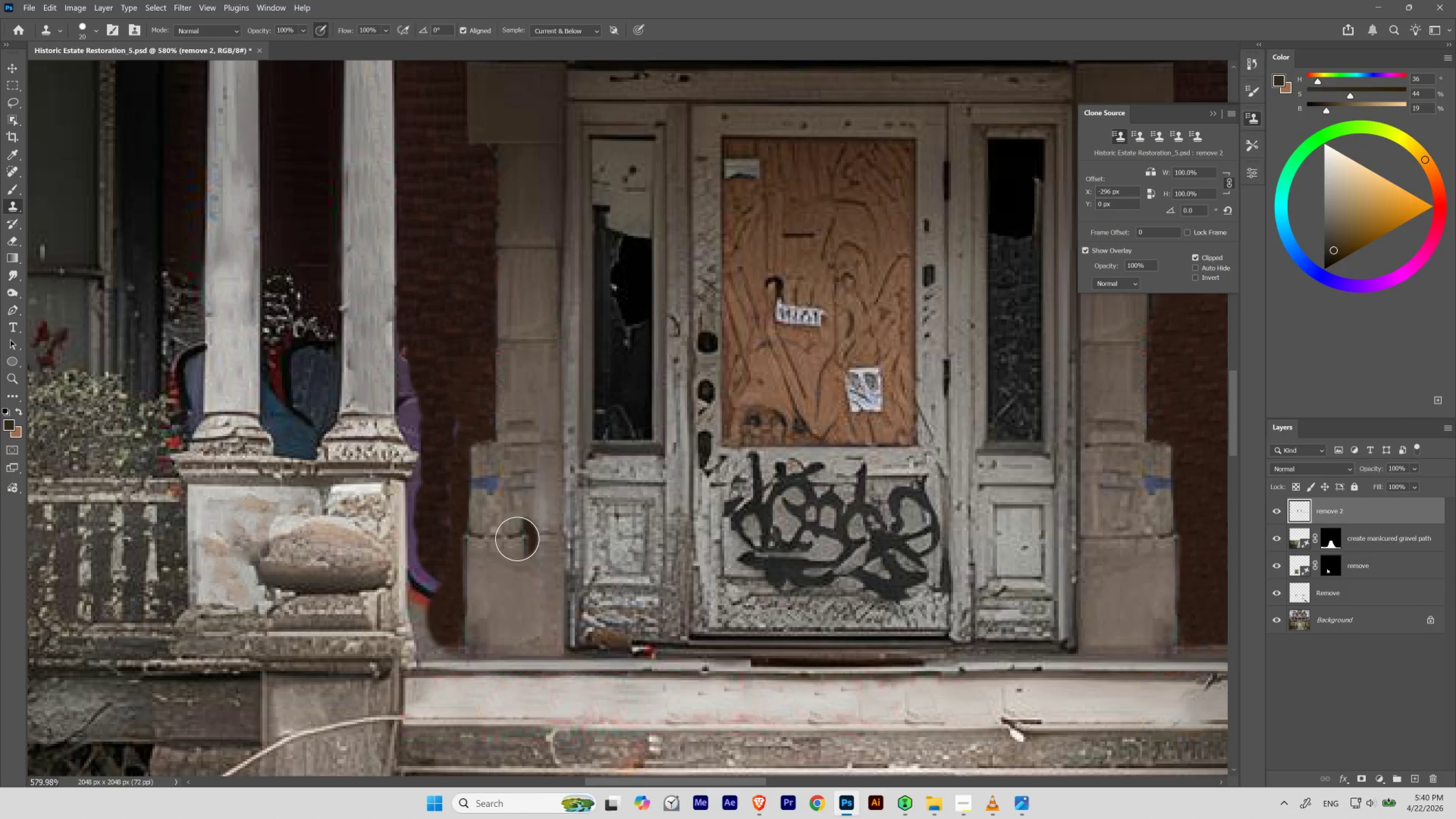 
key(BracketLeft)
 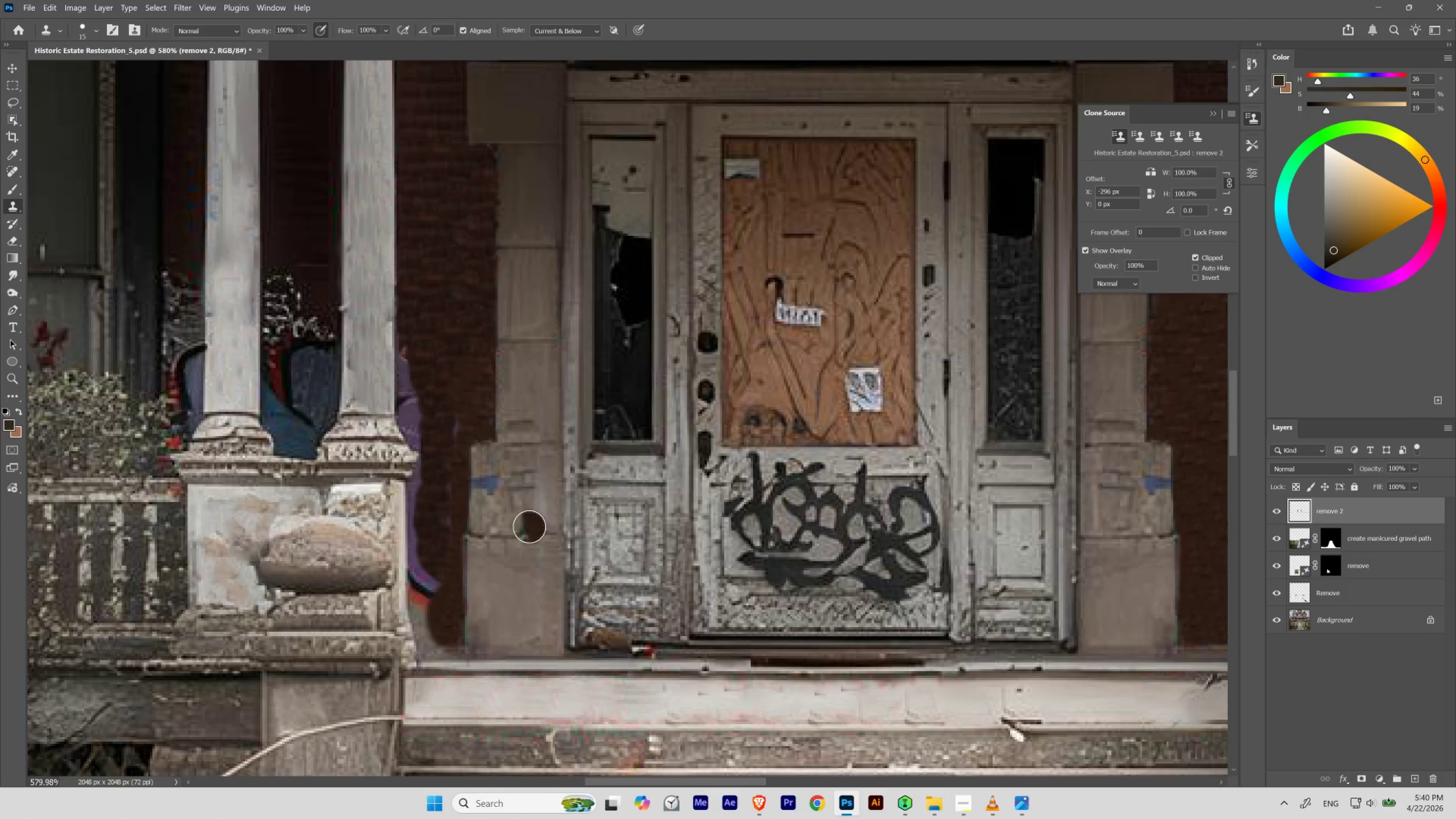 
key(BracketRight)
 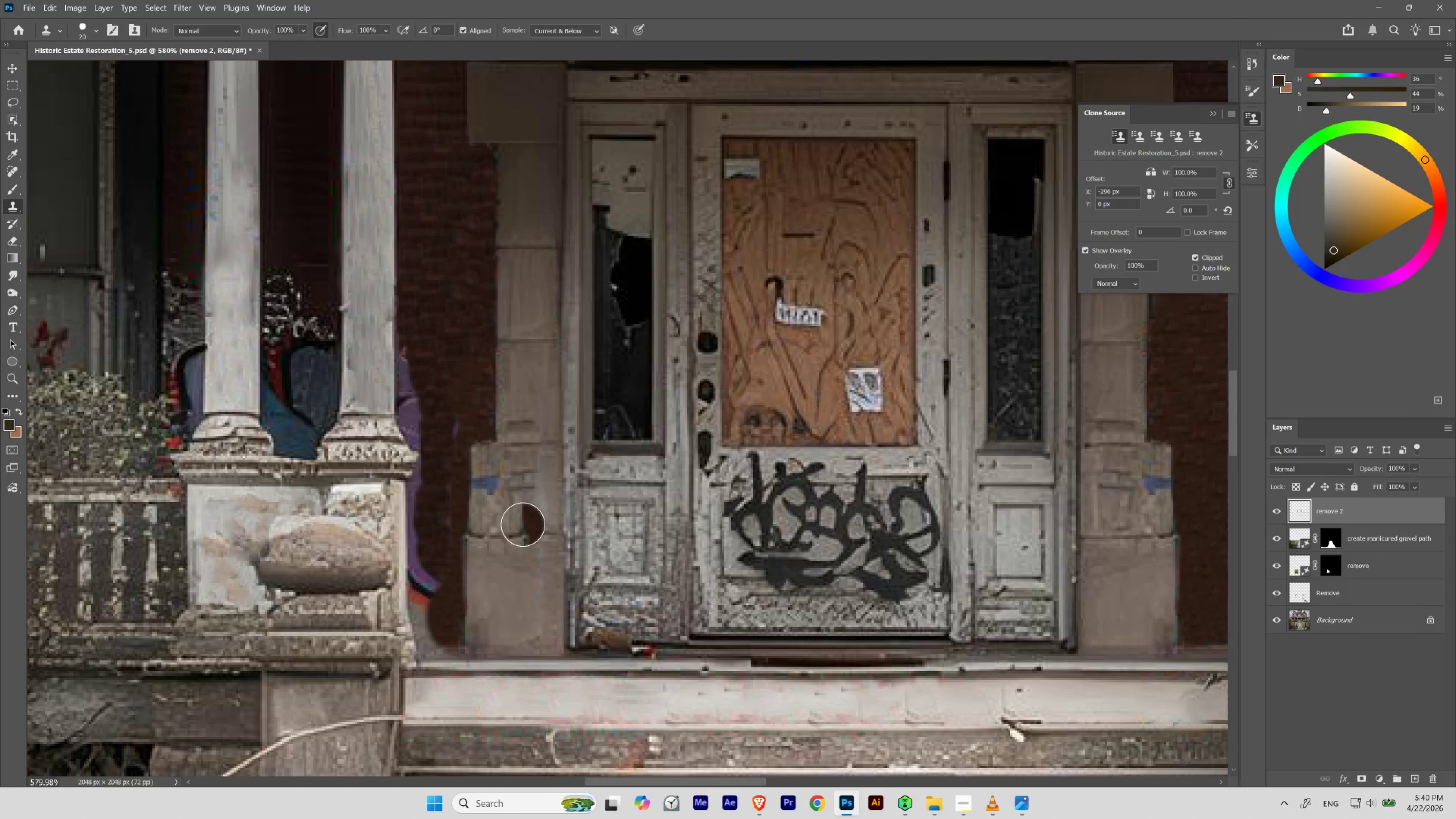 
key(BracketLeft)
 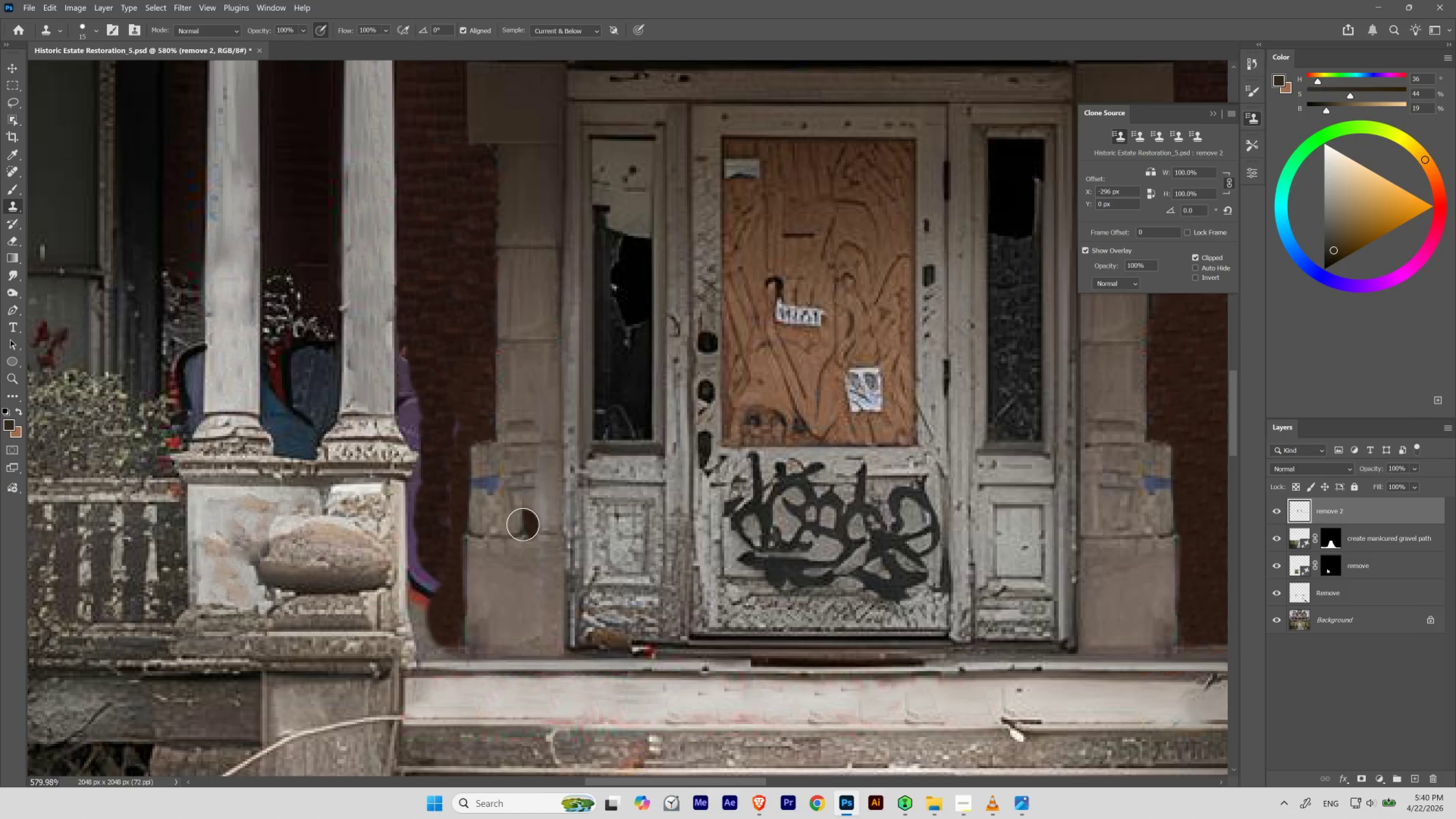 
key(Shift+ShiftLeft)
 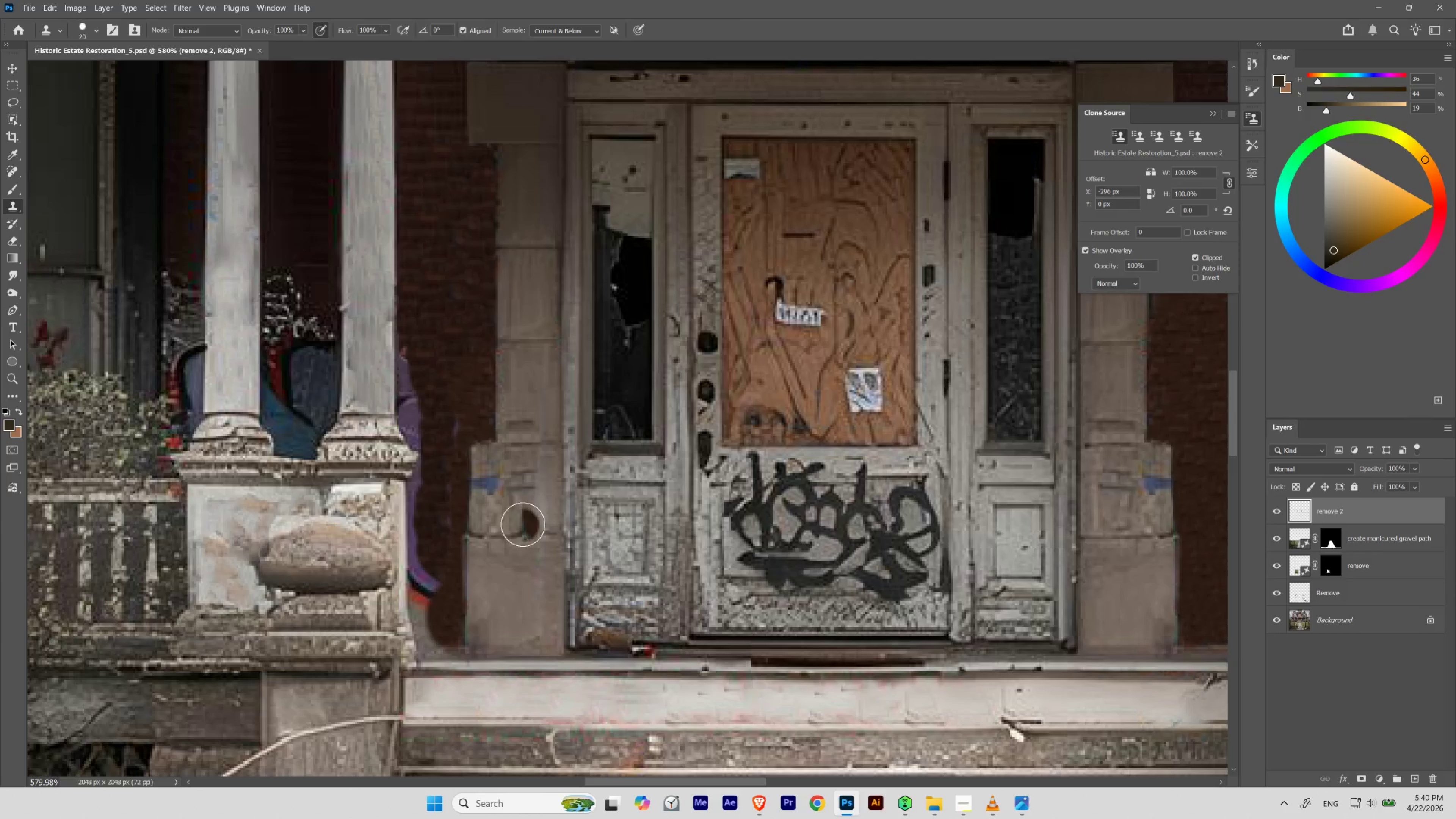 
key(BracketRight)
 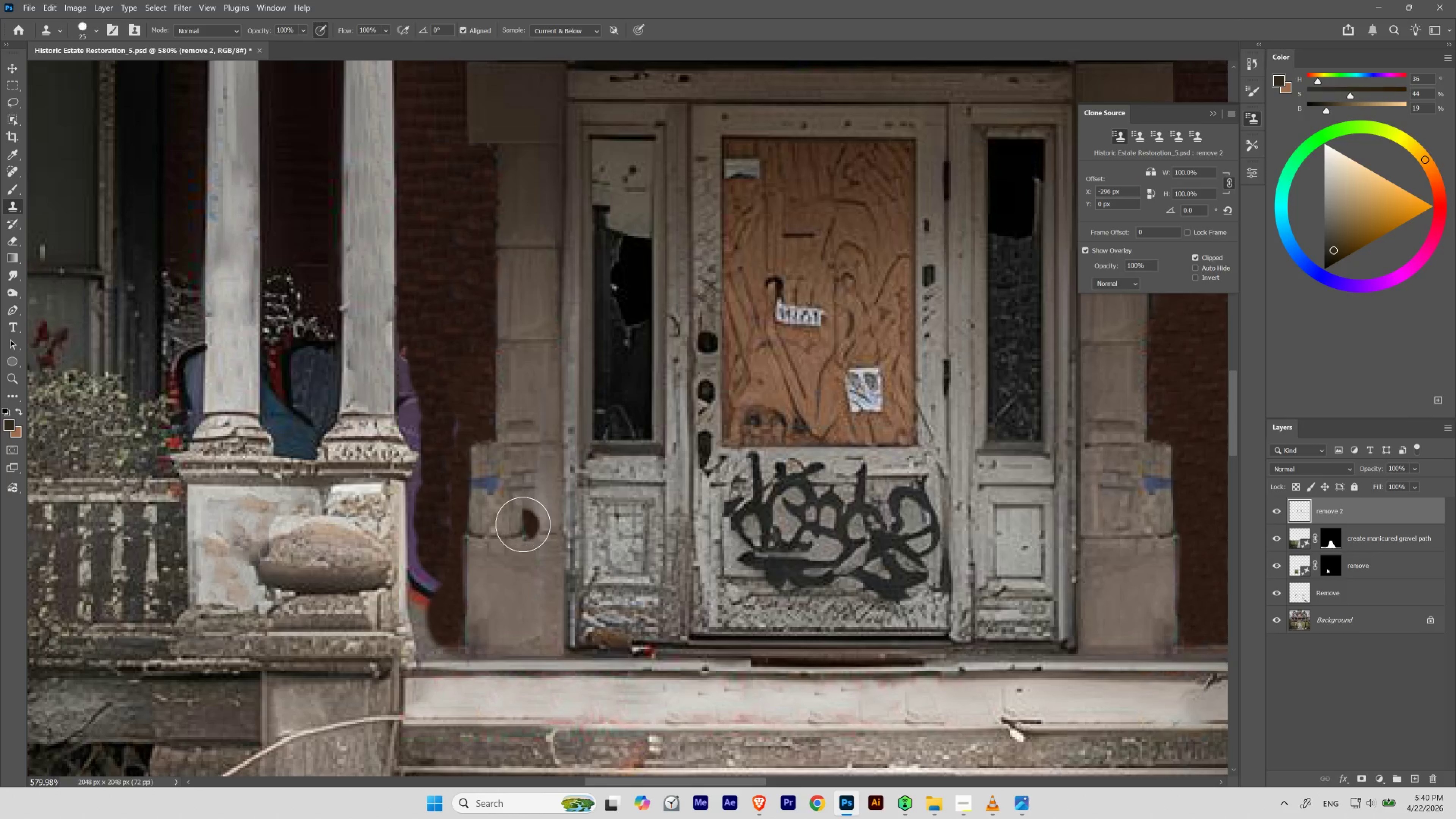 
key(BracketRight)
 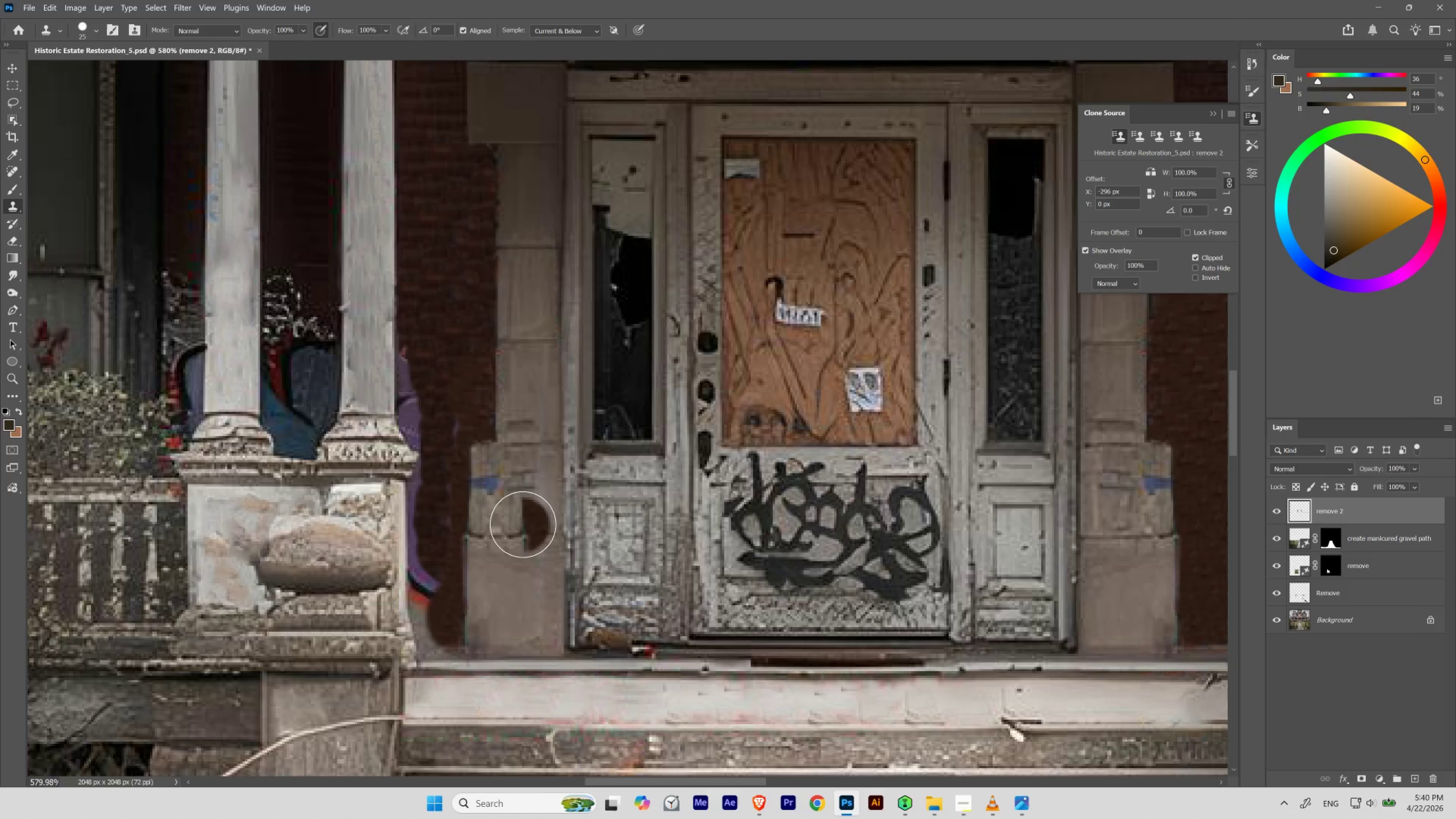 
key(BracketRight)
 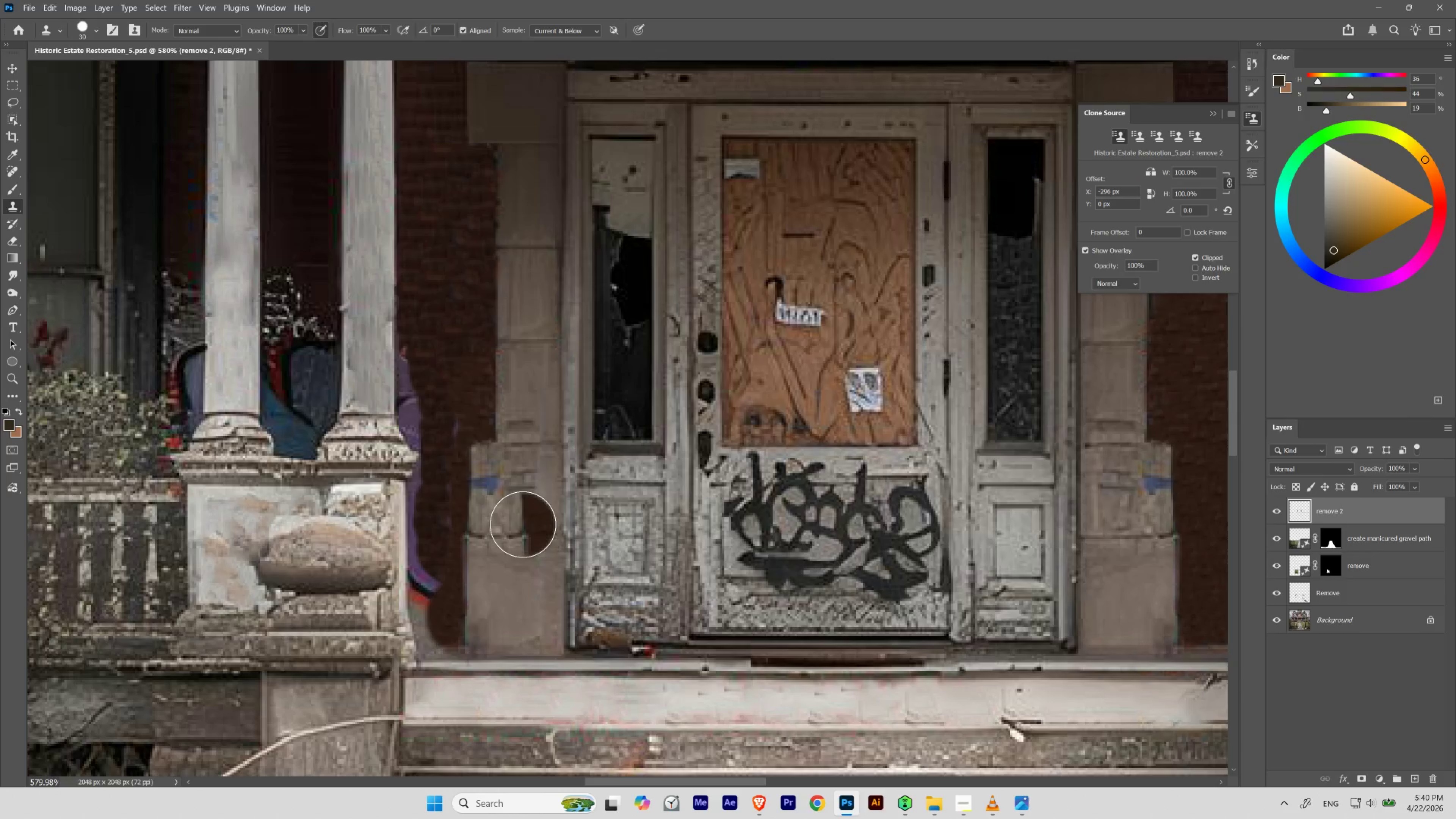 
key(Shift+BracketLeft)
 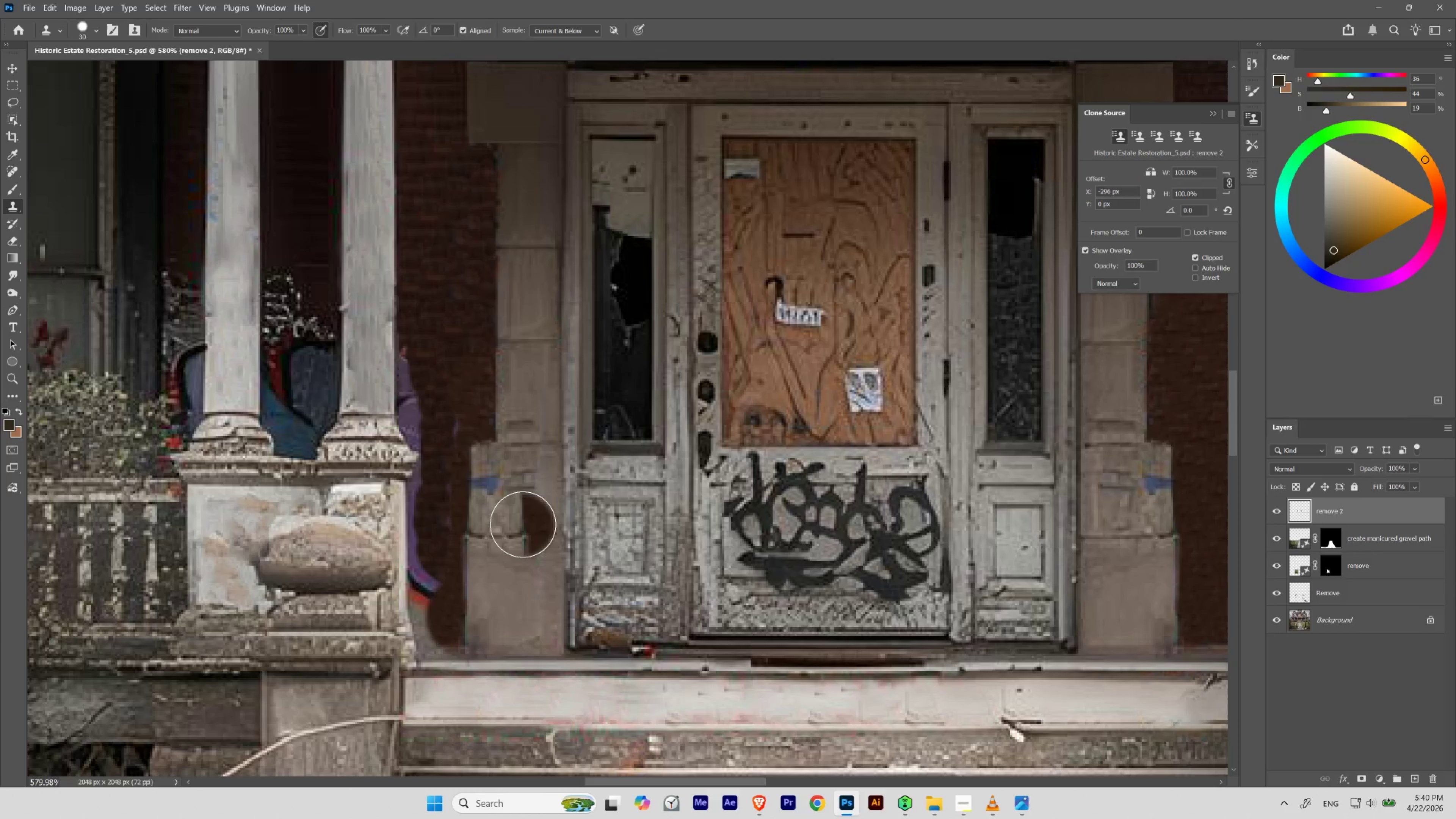 
key(Shift+BracketLeft)
 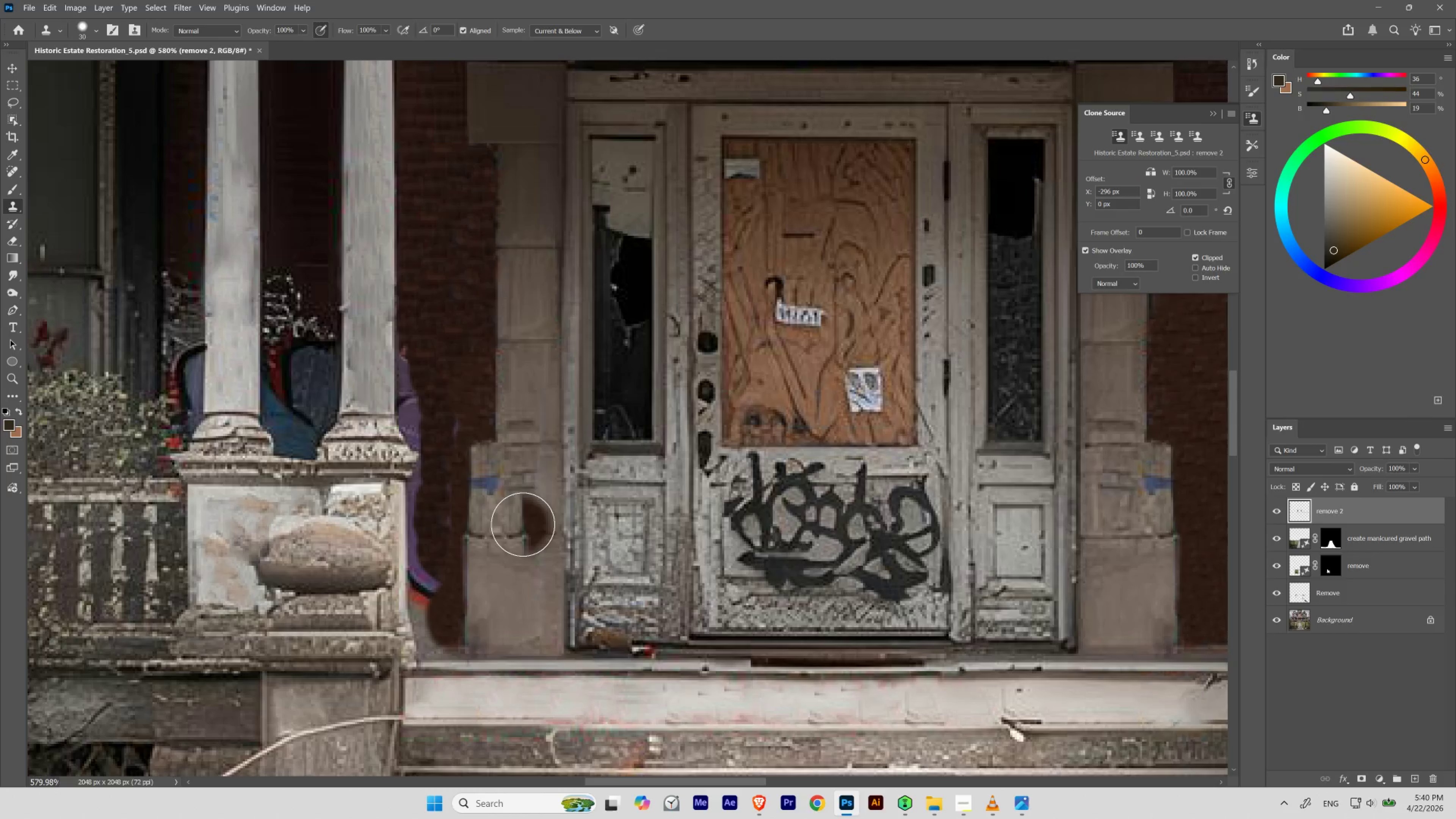 
key(Shift+BracketLeft)
 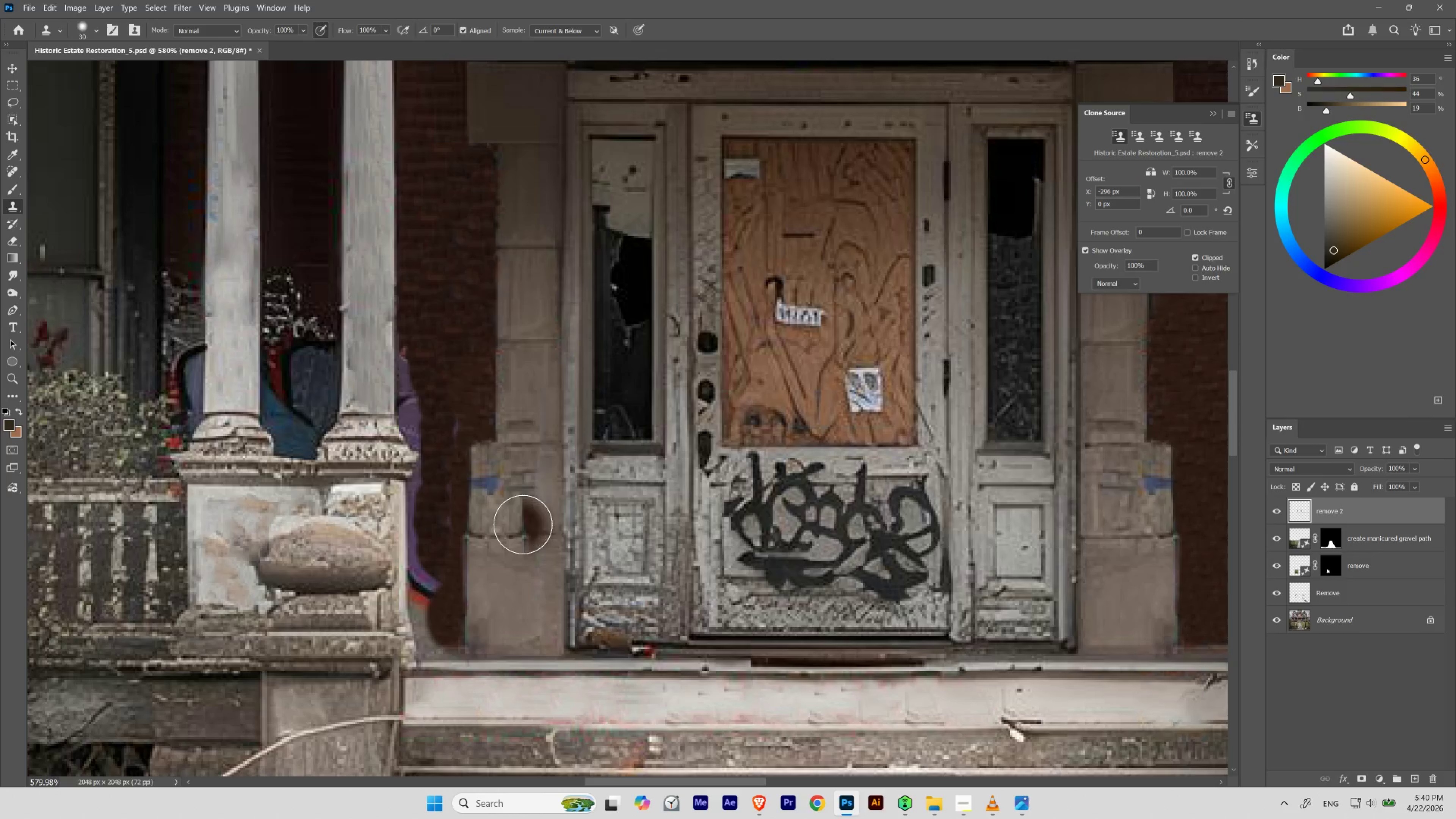 
key(Shift+BracketLeft)
 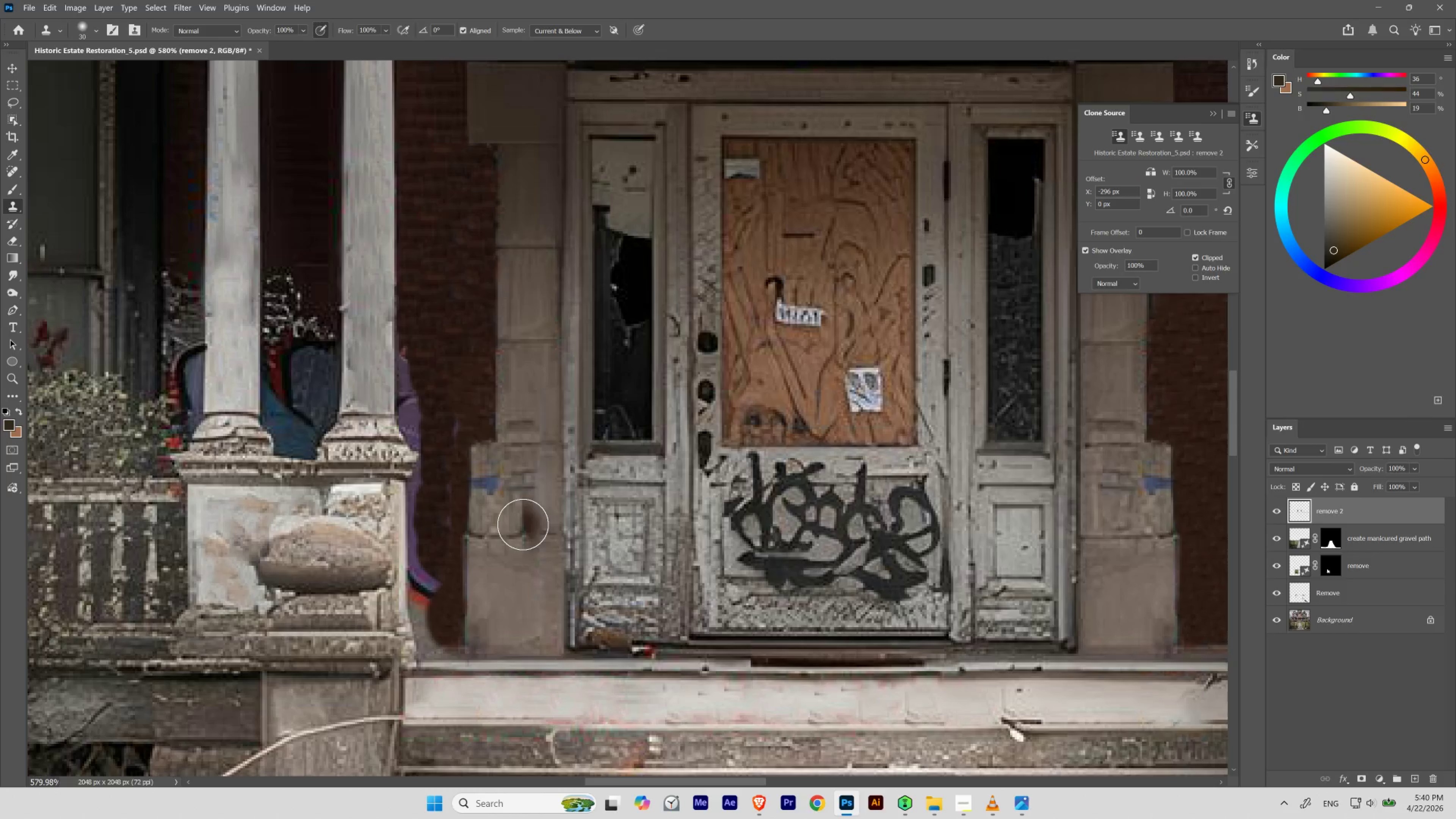 
key(Shift+BracketLeft)
 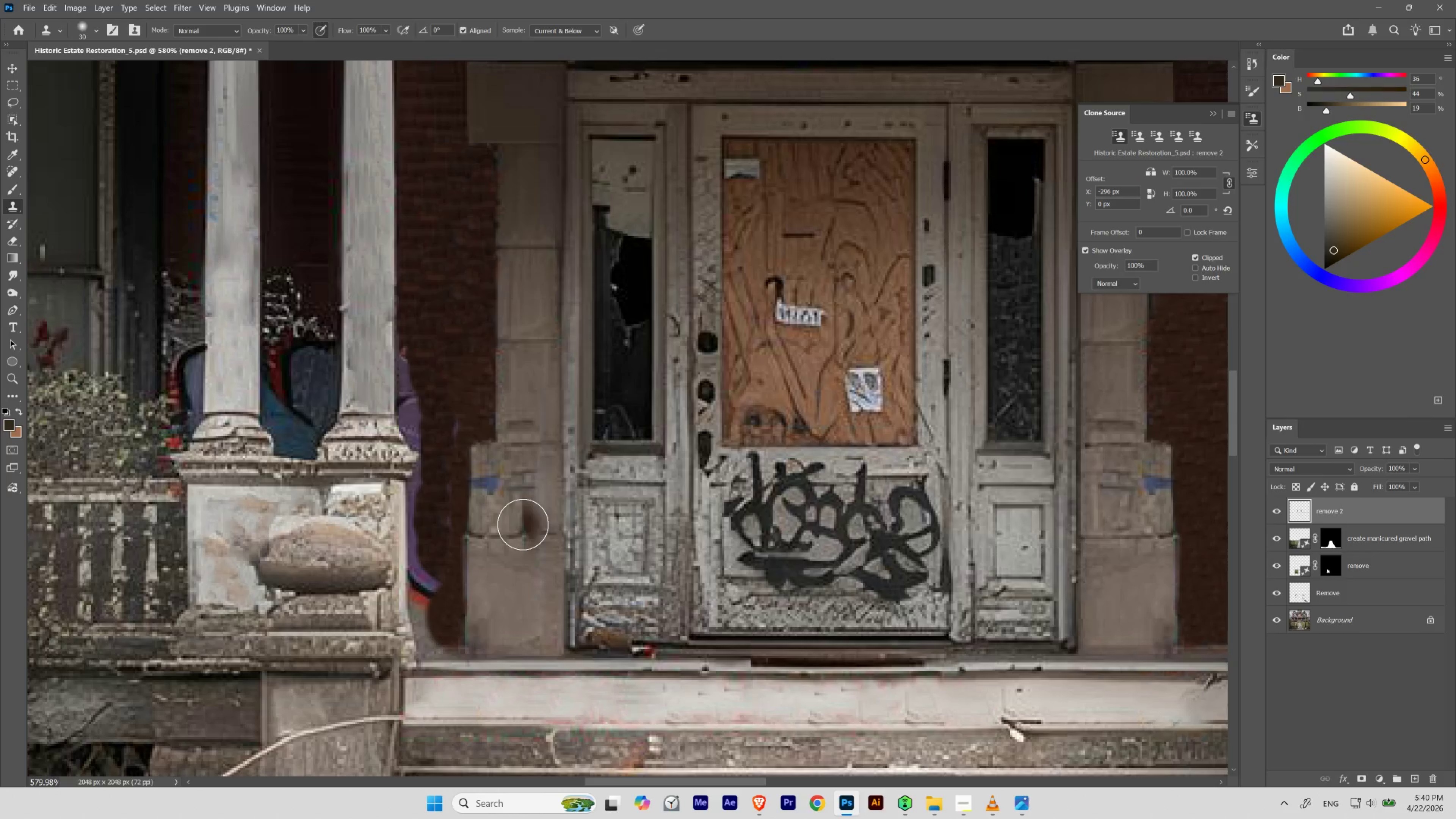 
key(Shift+BracketLeft)
 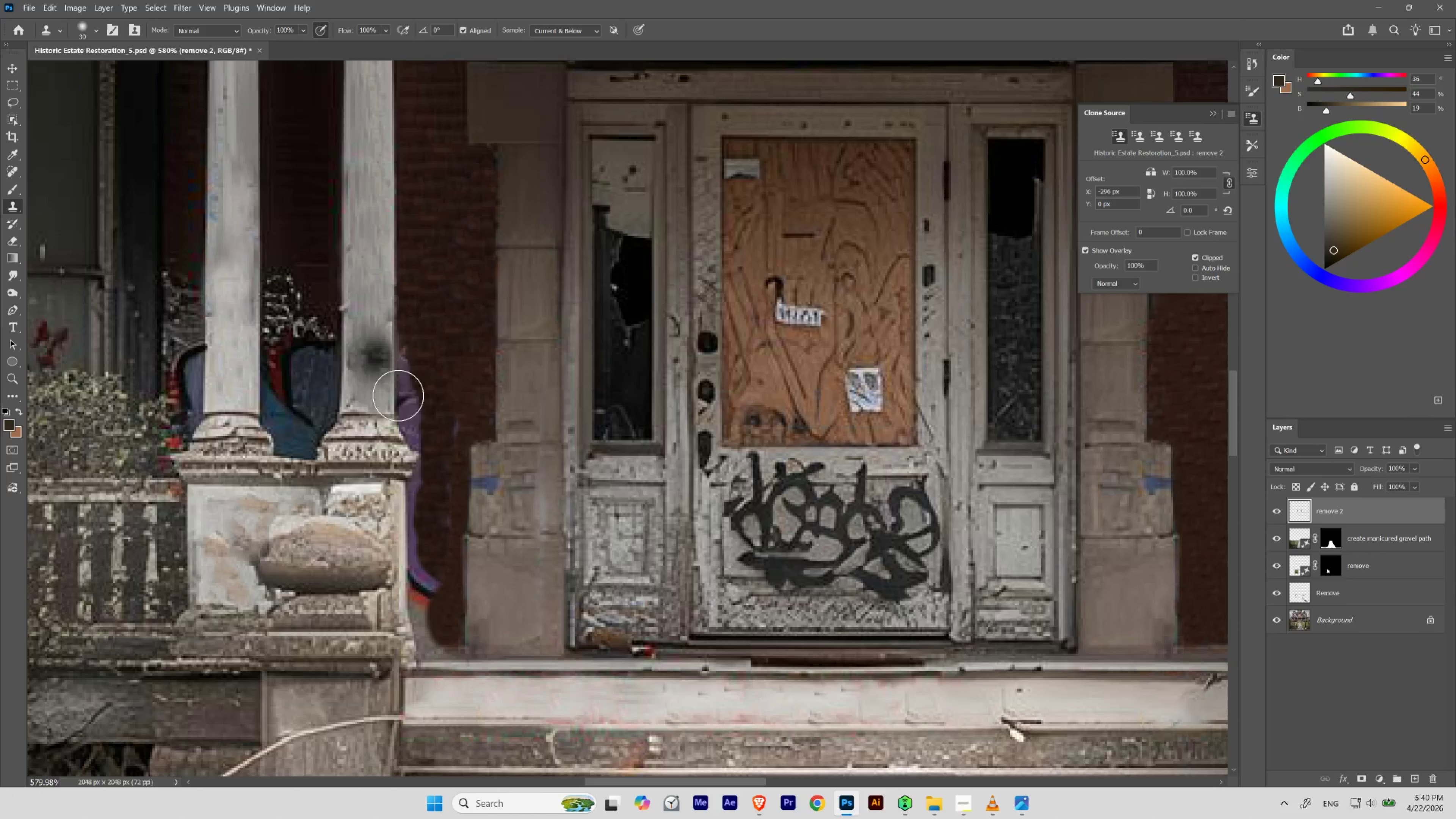 
hold_key(key=AltLeft, duration=1.06)
left_click([538, 498])
 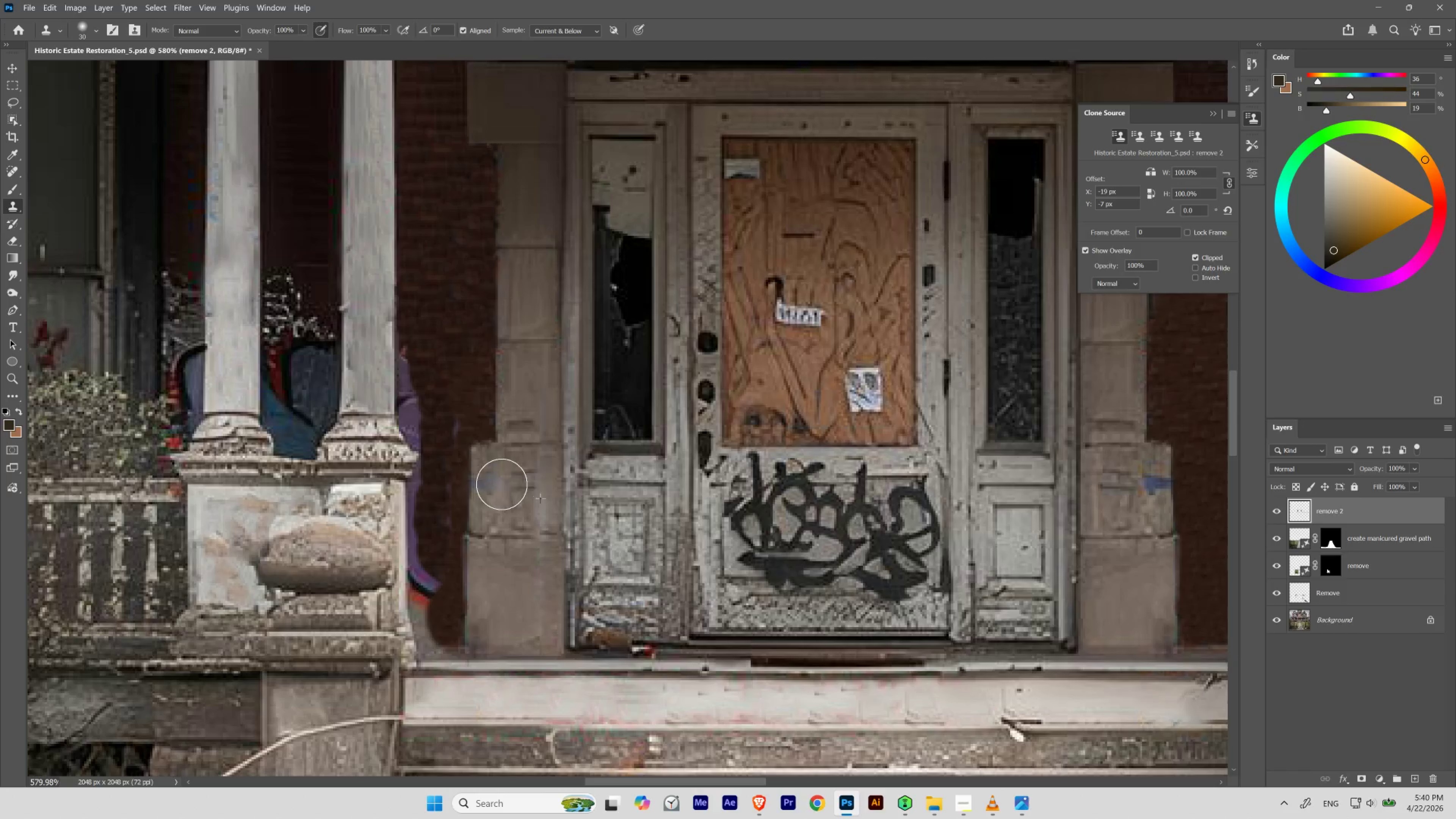 
key(Control+ControlLeft)
 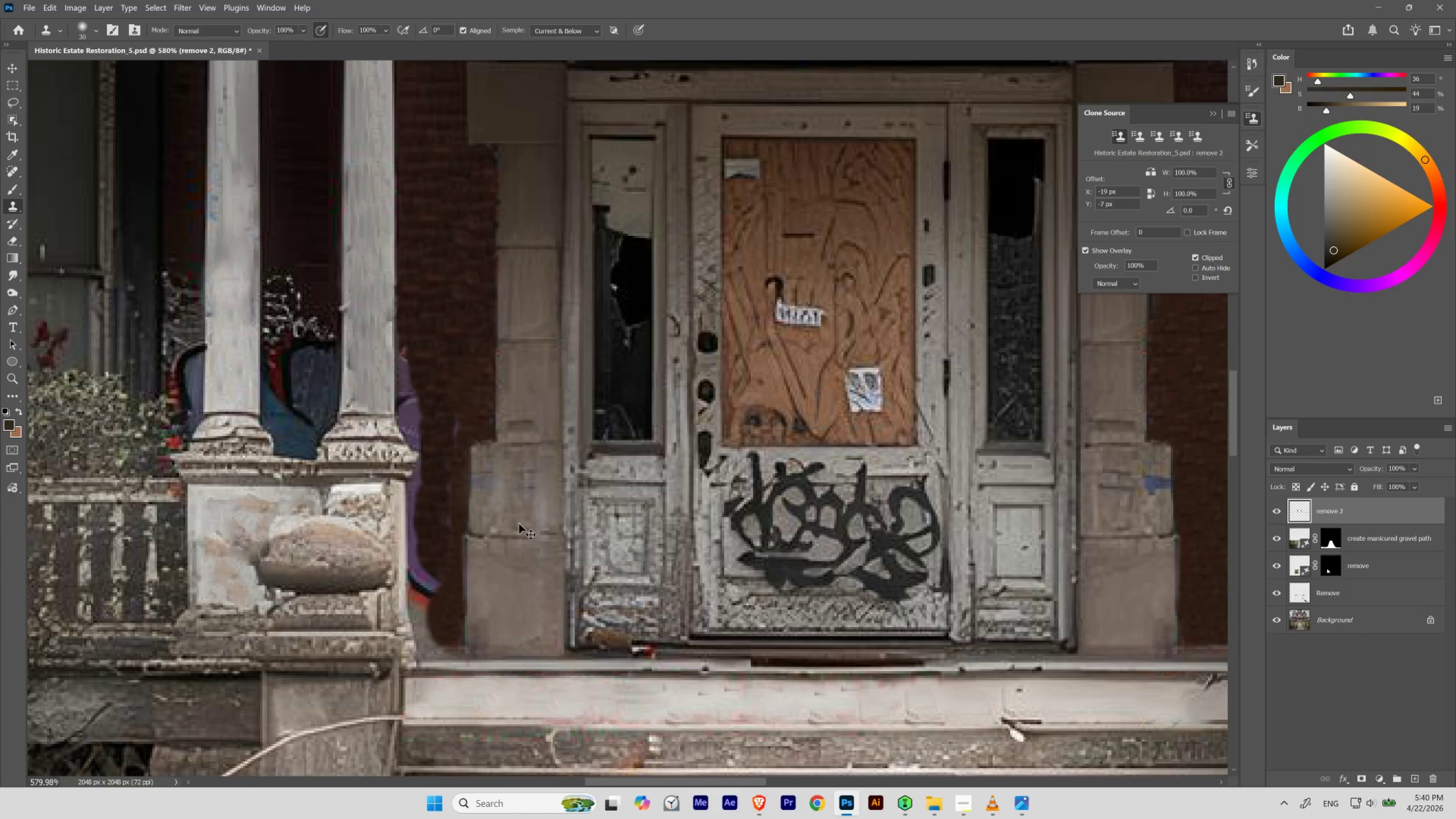 
key(Control+Z)
 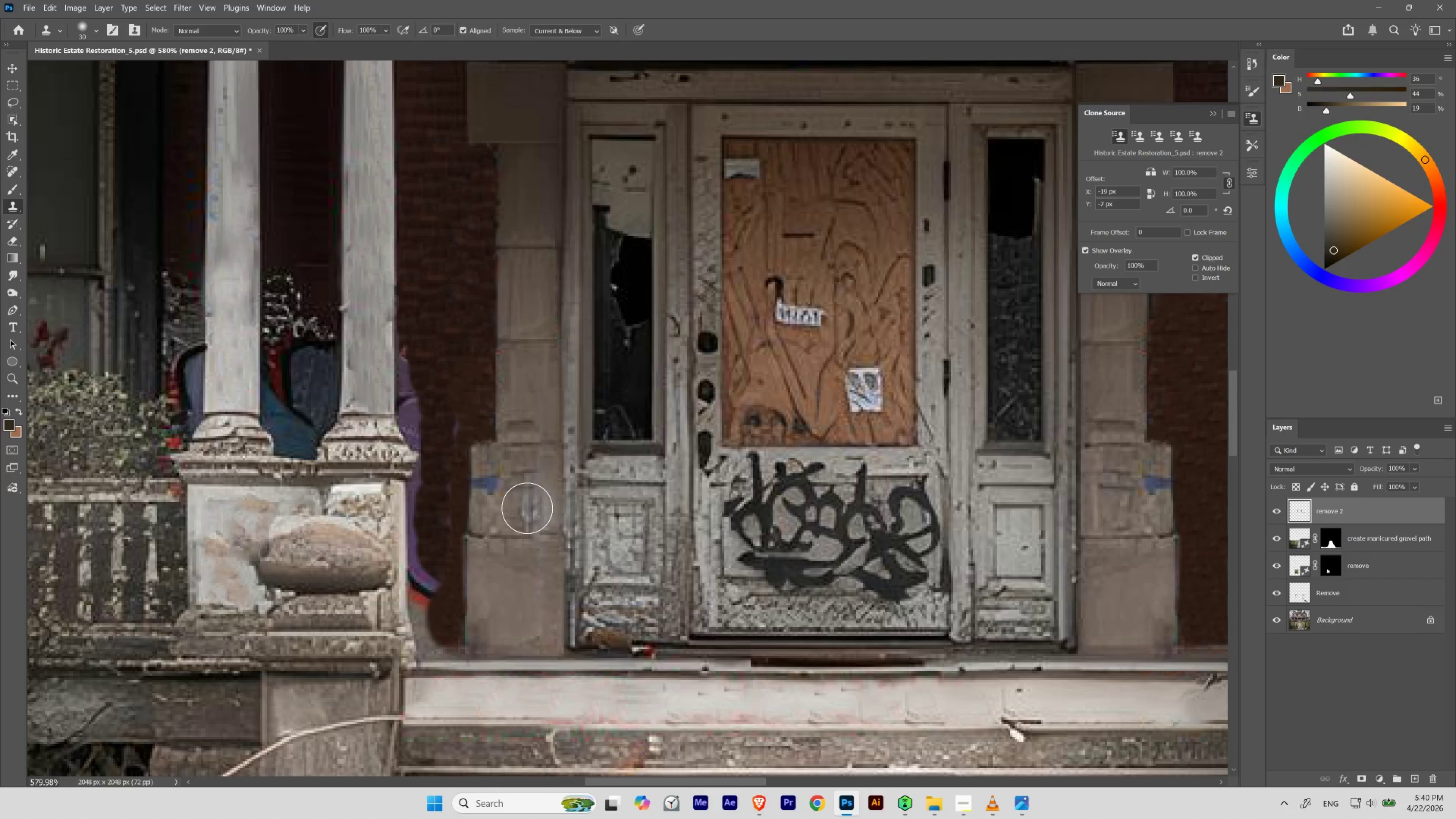 
key(BracketLeft)
 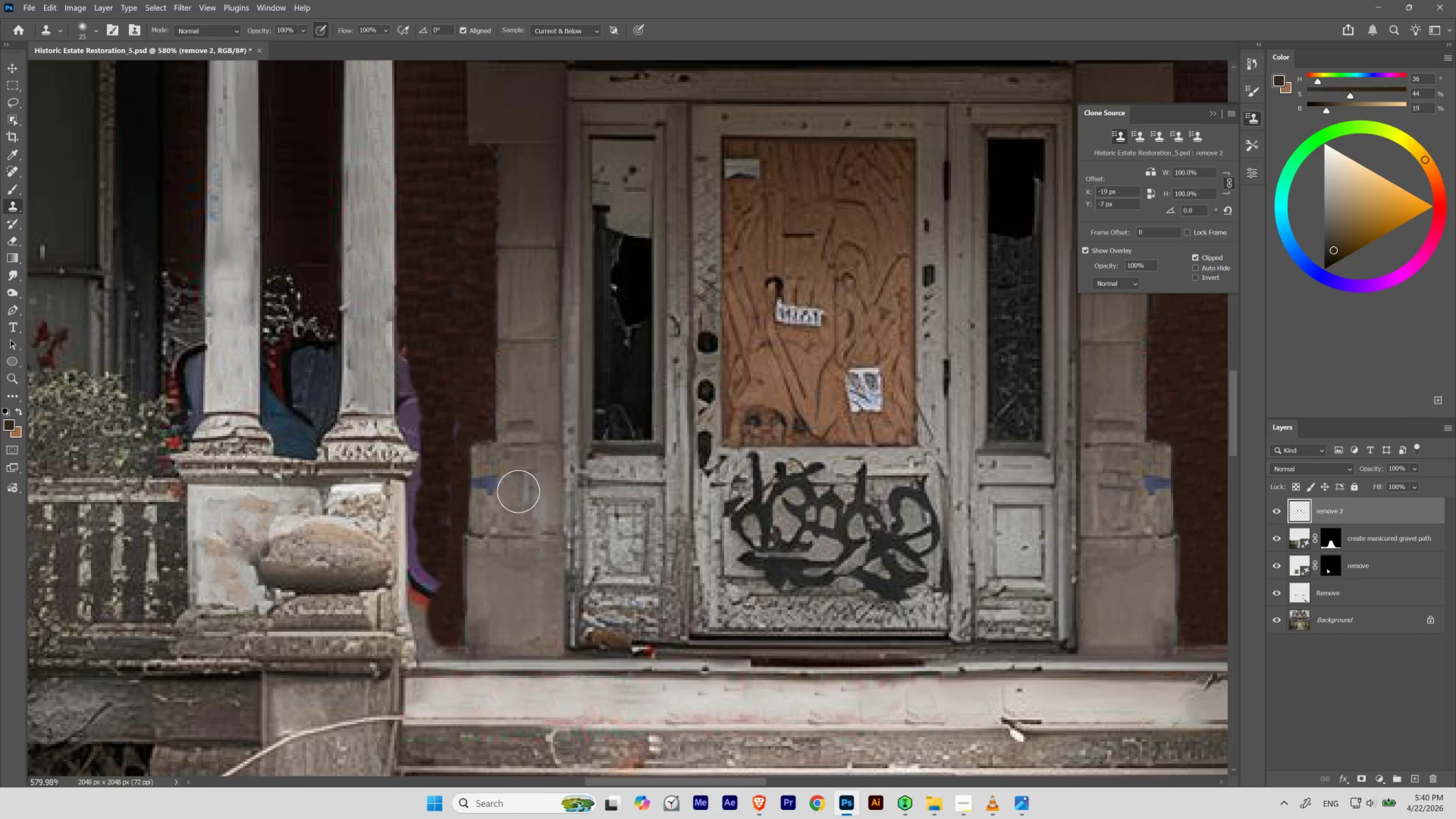 
key(BracketLeft)
 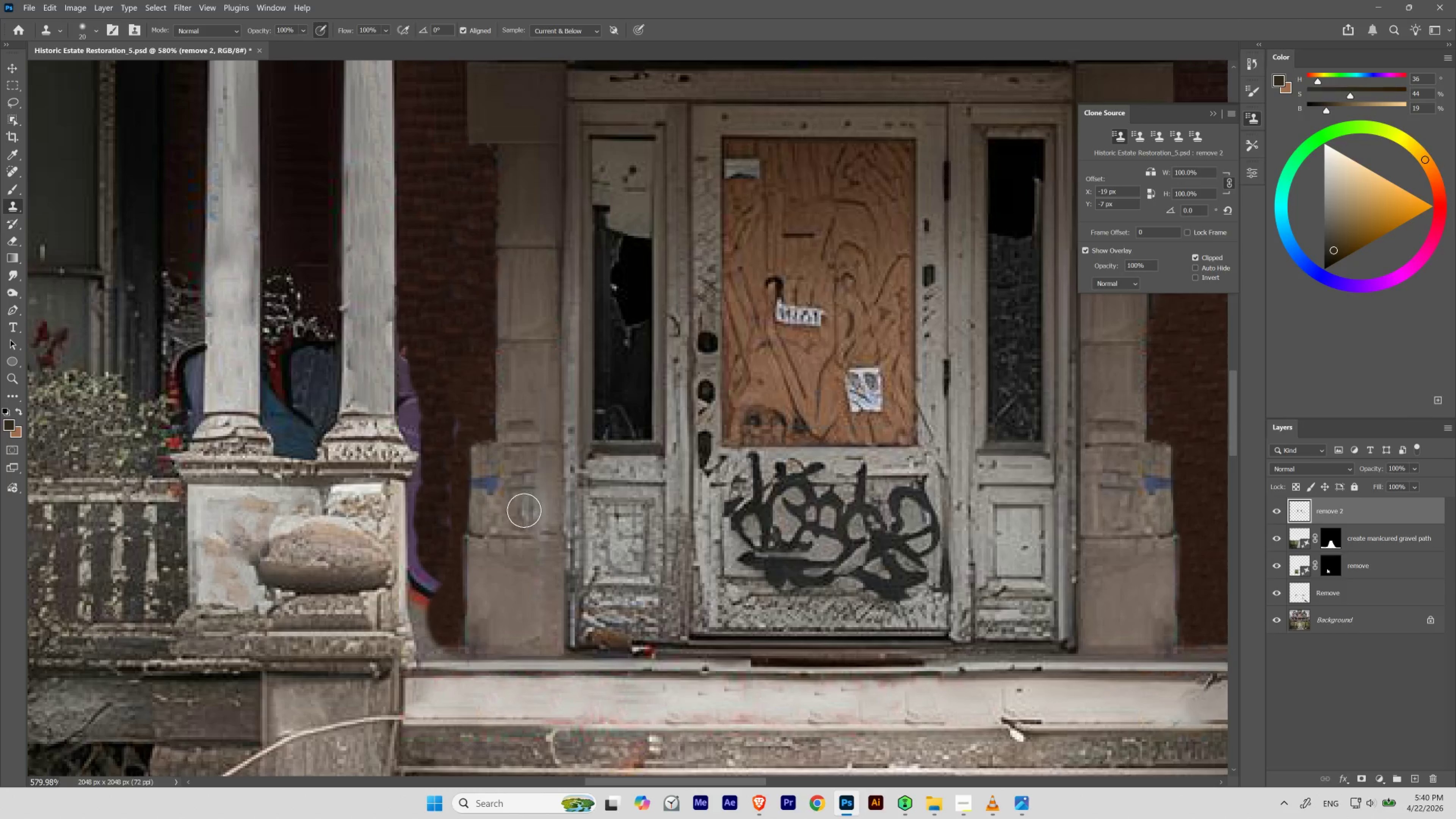 
hold_key(key=AltLeft, duration=0.41)
left_click([532, 506])
 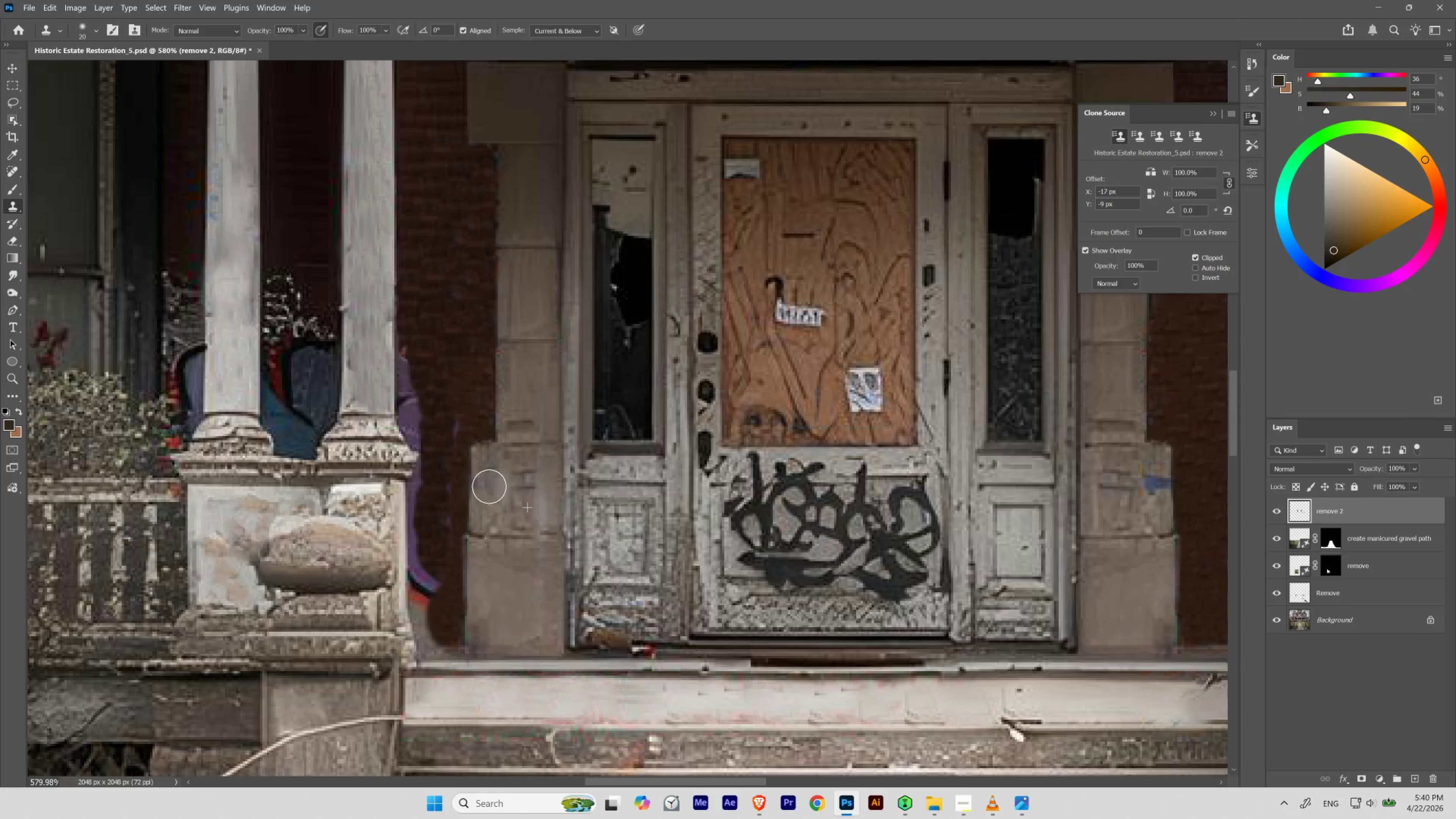 
key(Control+ControlLeft)
 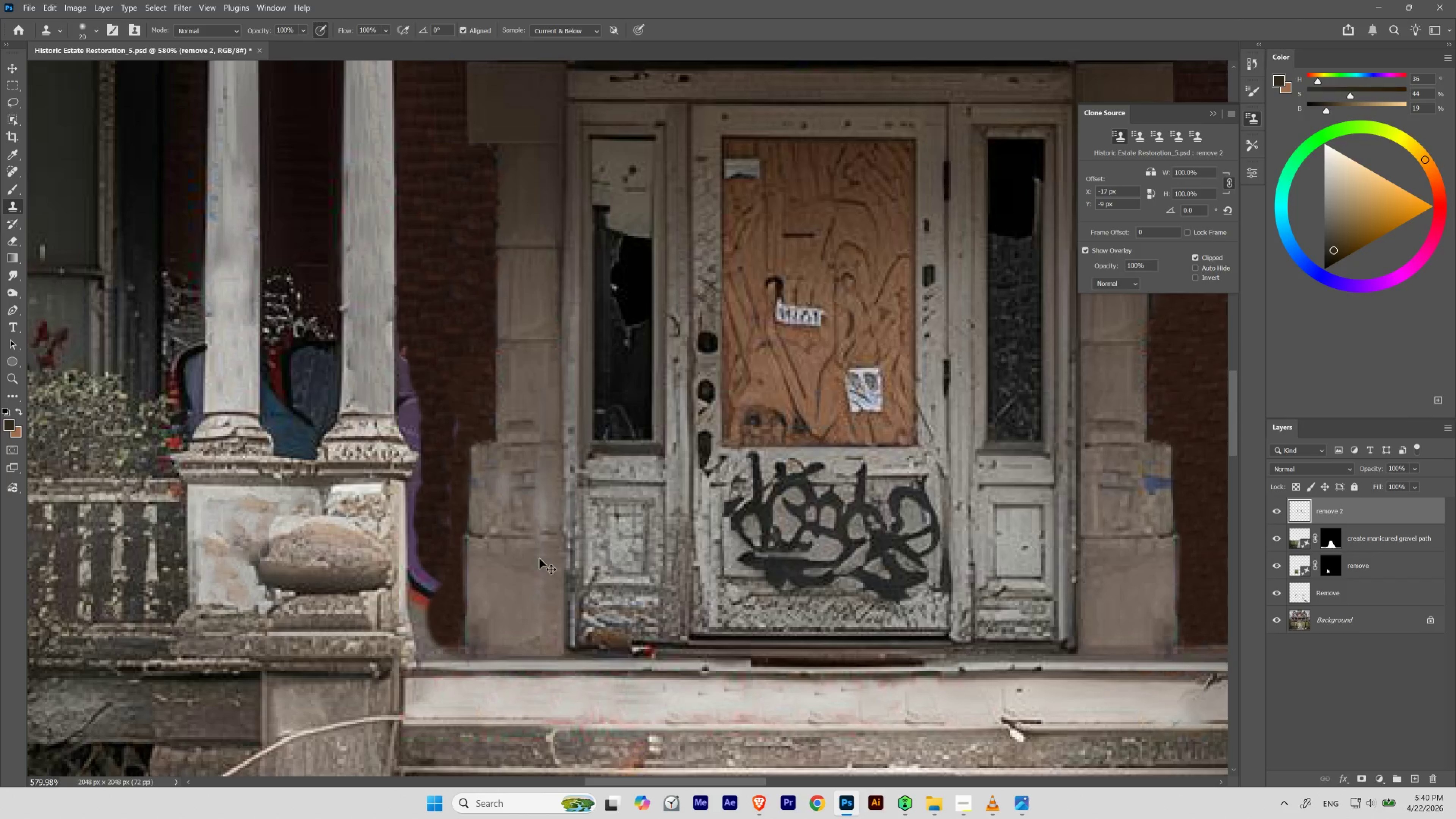 
key(Control+Z)
 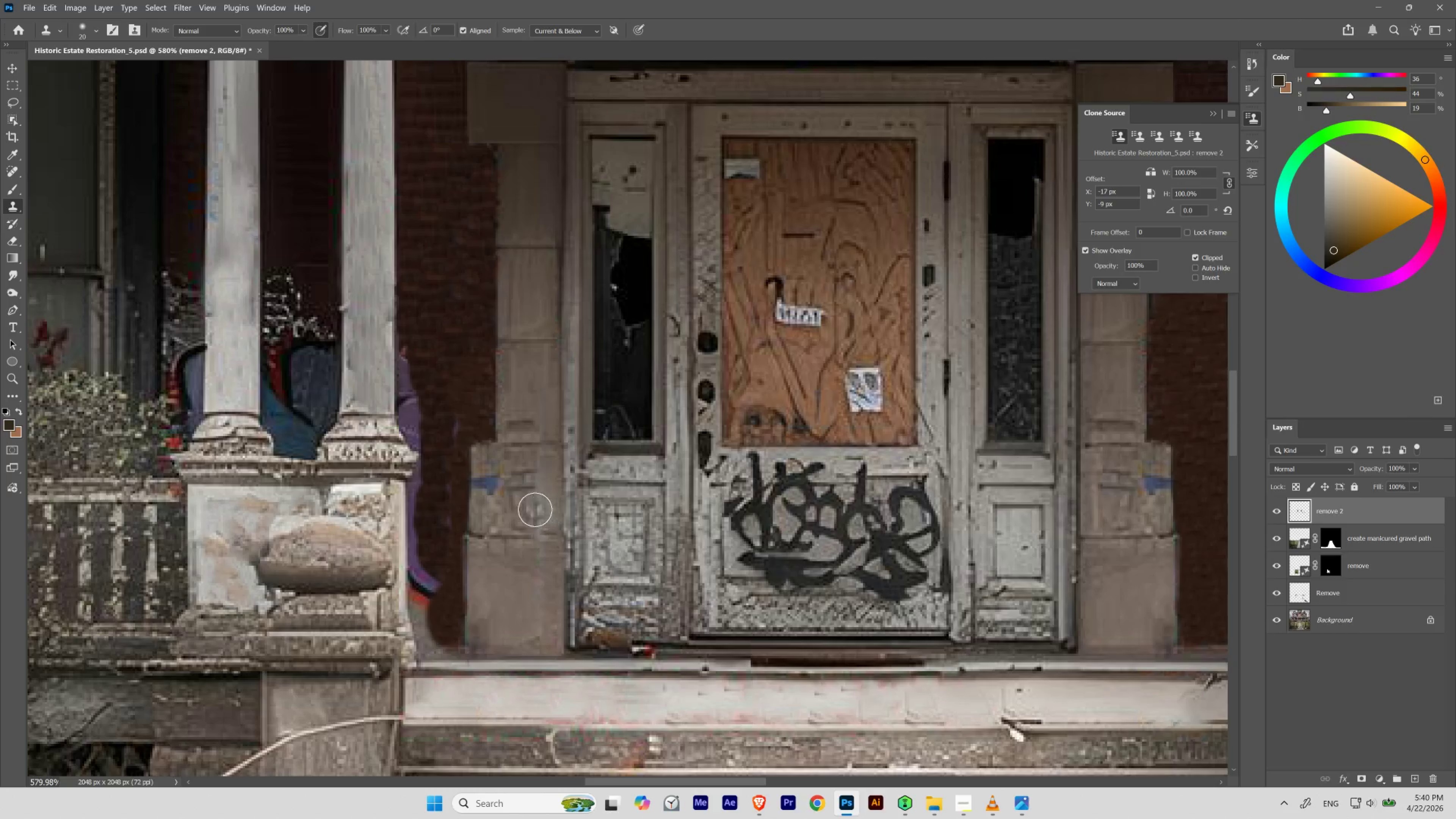 
hold_key(key=AltLeft, duration=0.81)
double_click([538, 391])
 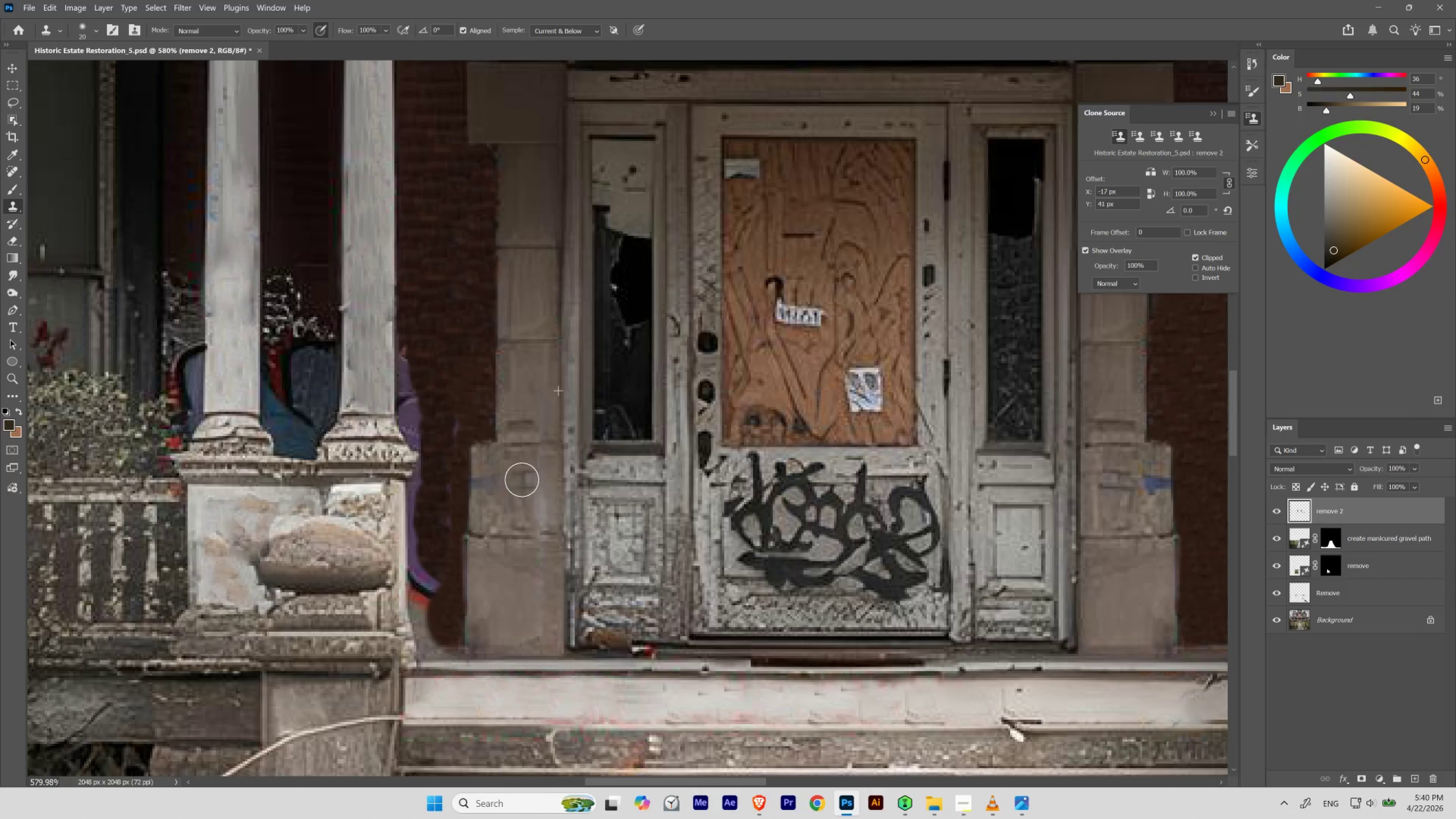 
hold_key(key=ControlLeft, duration=1.19)
 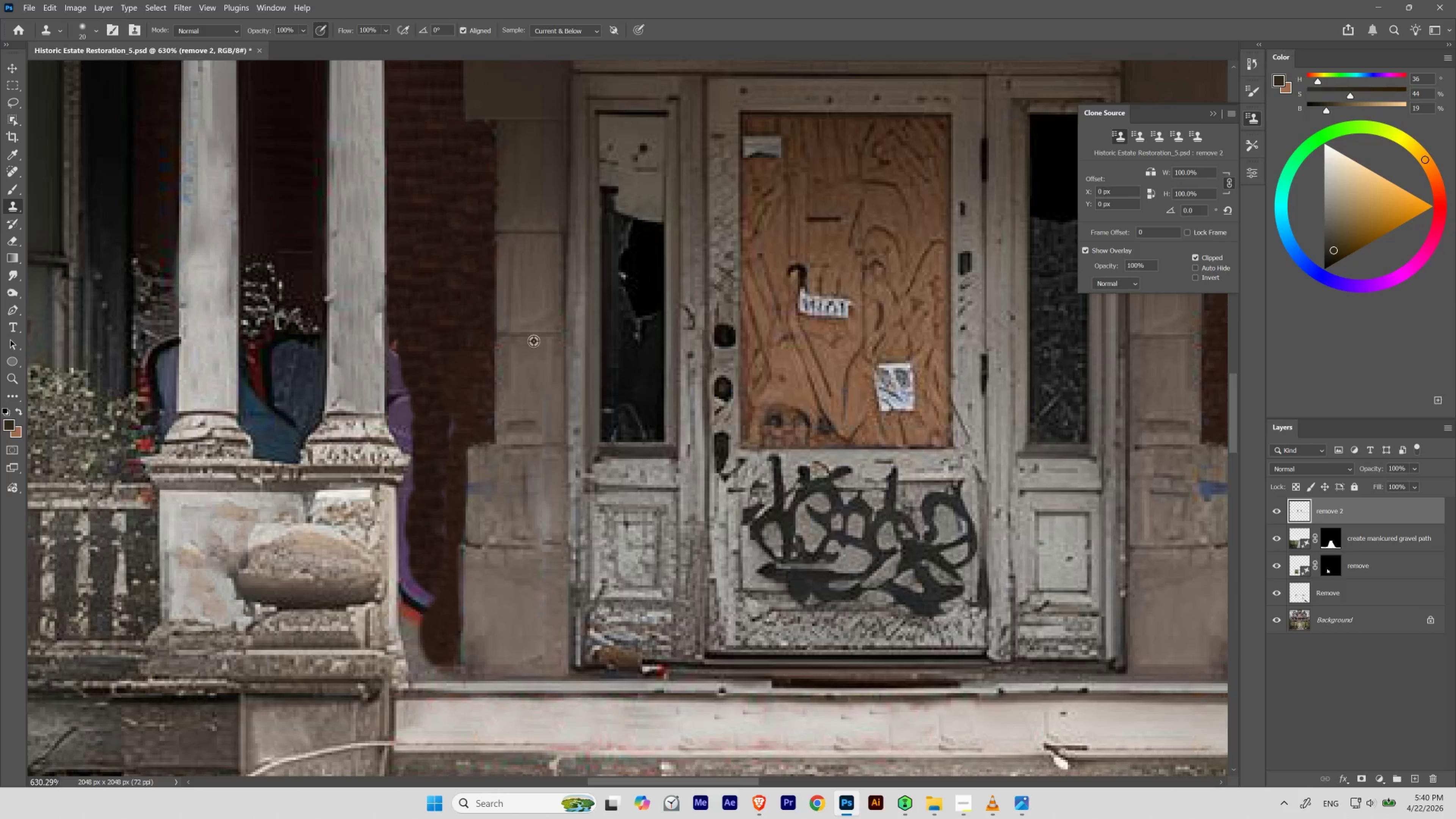 
hold_key(key=Space, duration=0.95)
 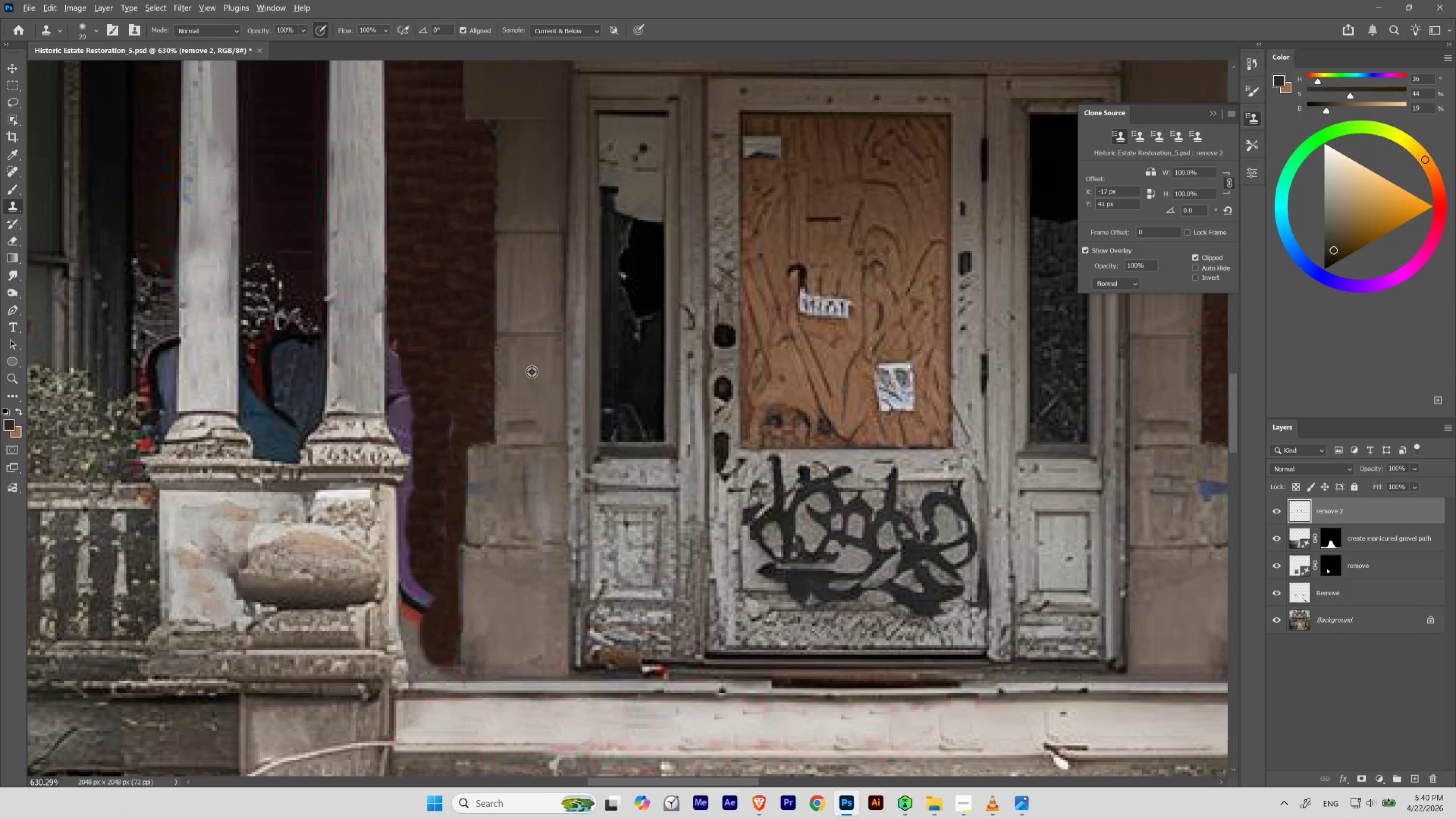 
left_click_drag(start_coordinate=[511, 419], to_coordinate=[501, 460])
 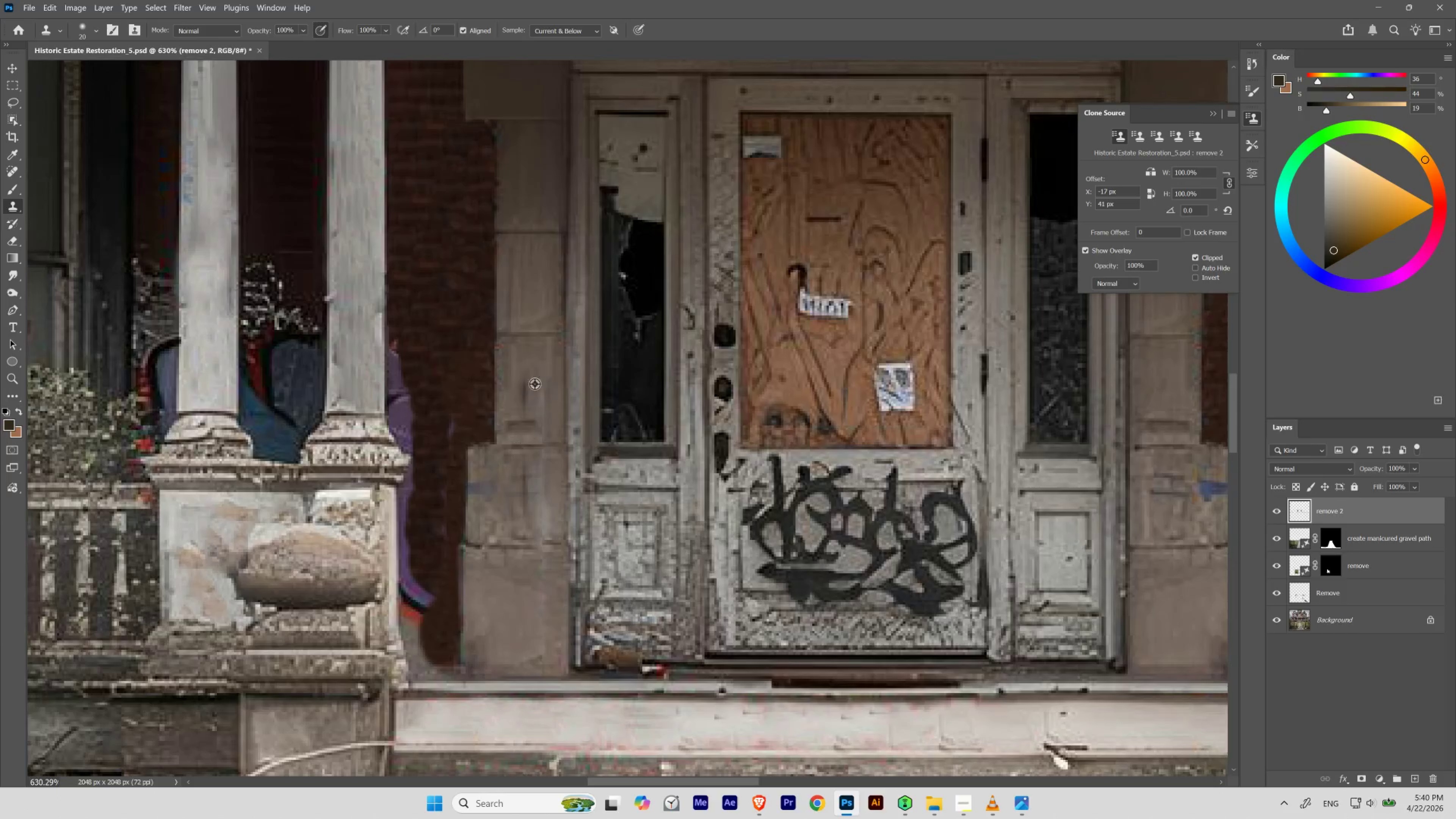 
hold_key(key=AltLeft, duration=1.05)
double_click([530, 290])
 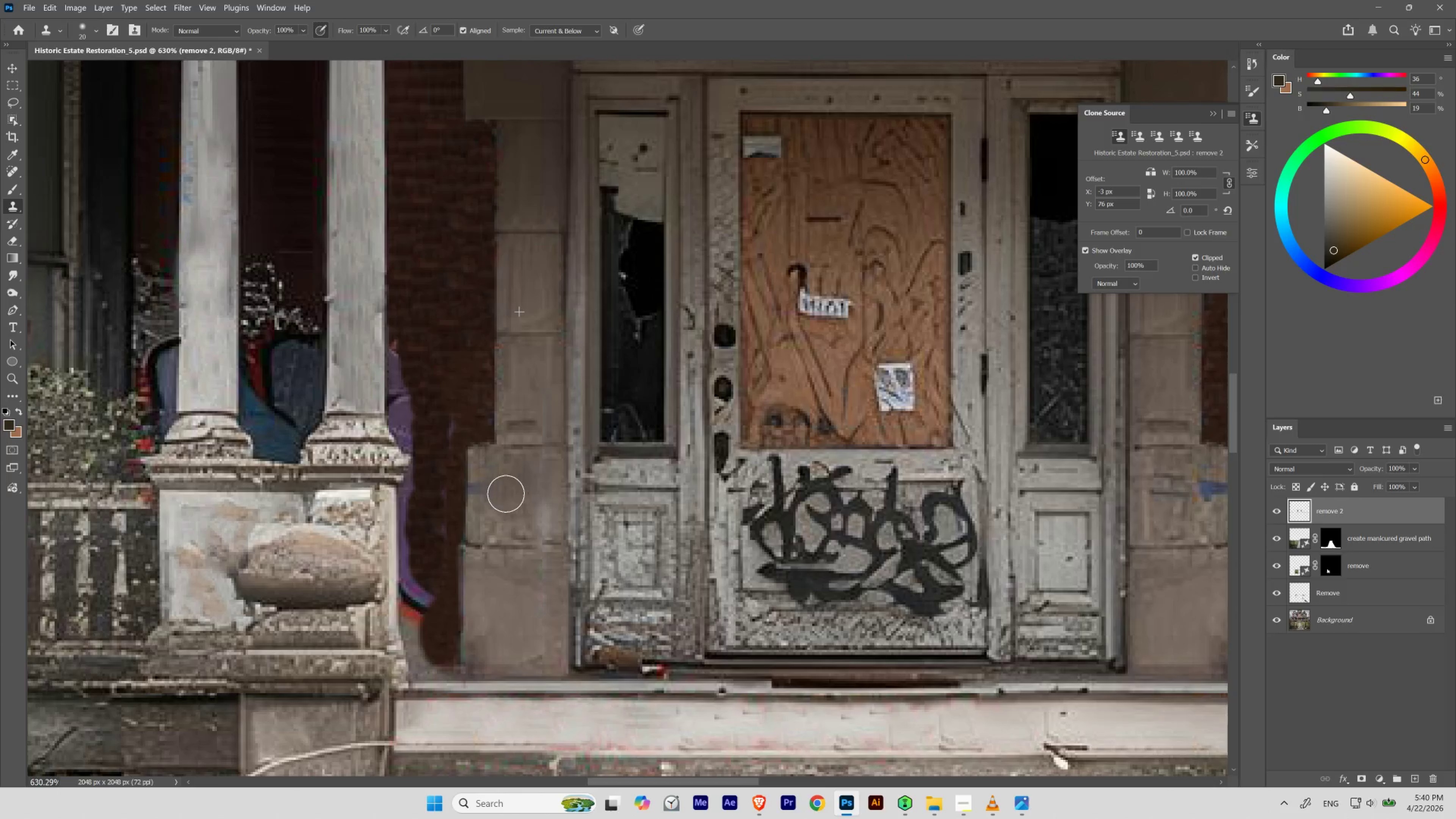 
hold_key(key=Space, duration=0.86)
 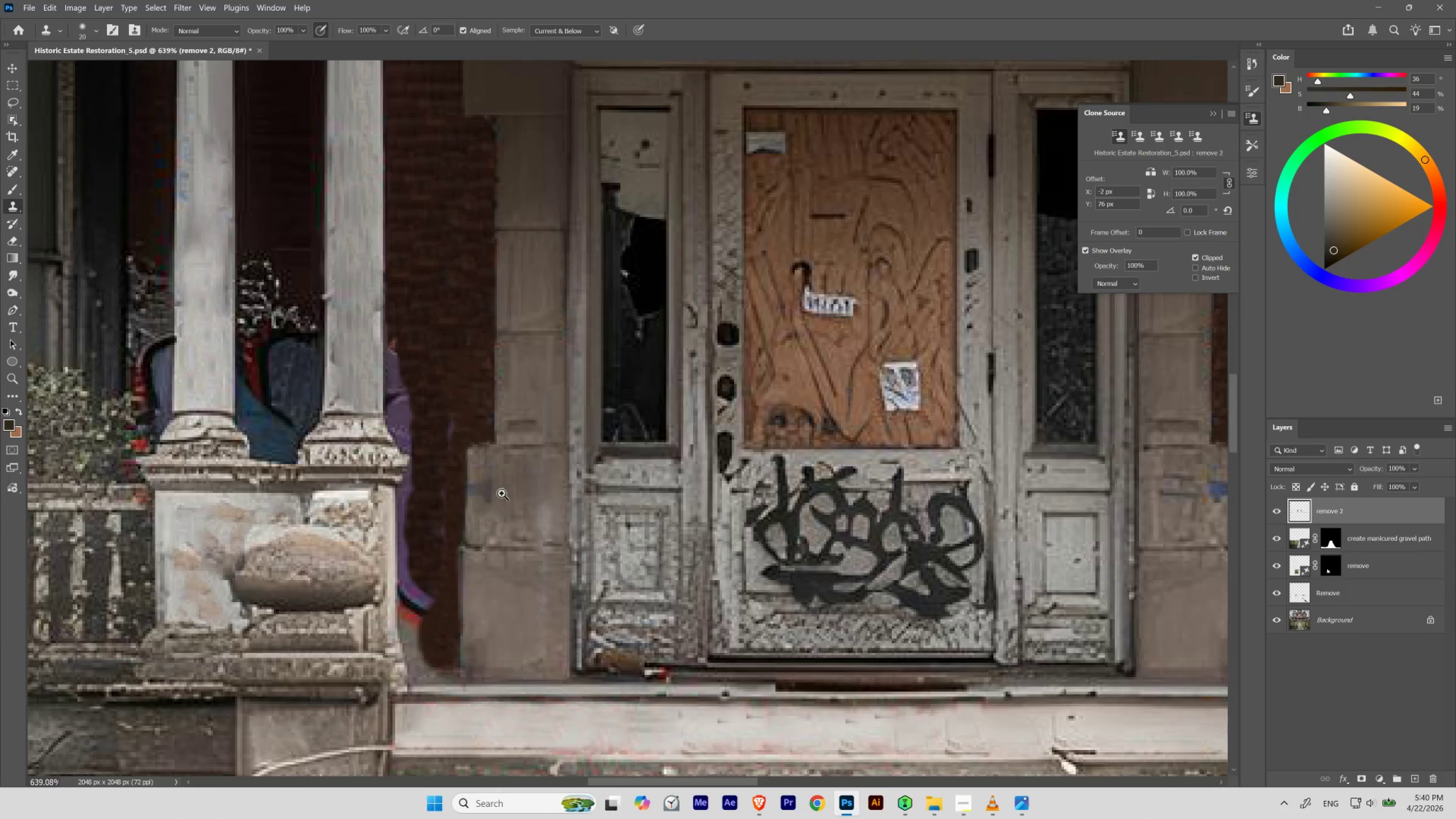 
hold_key(key=ControlLeft, duration=0.84)
left_click_drag(start_coordinate=[492, 454], to_coordinate=[478, 484])
 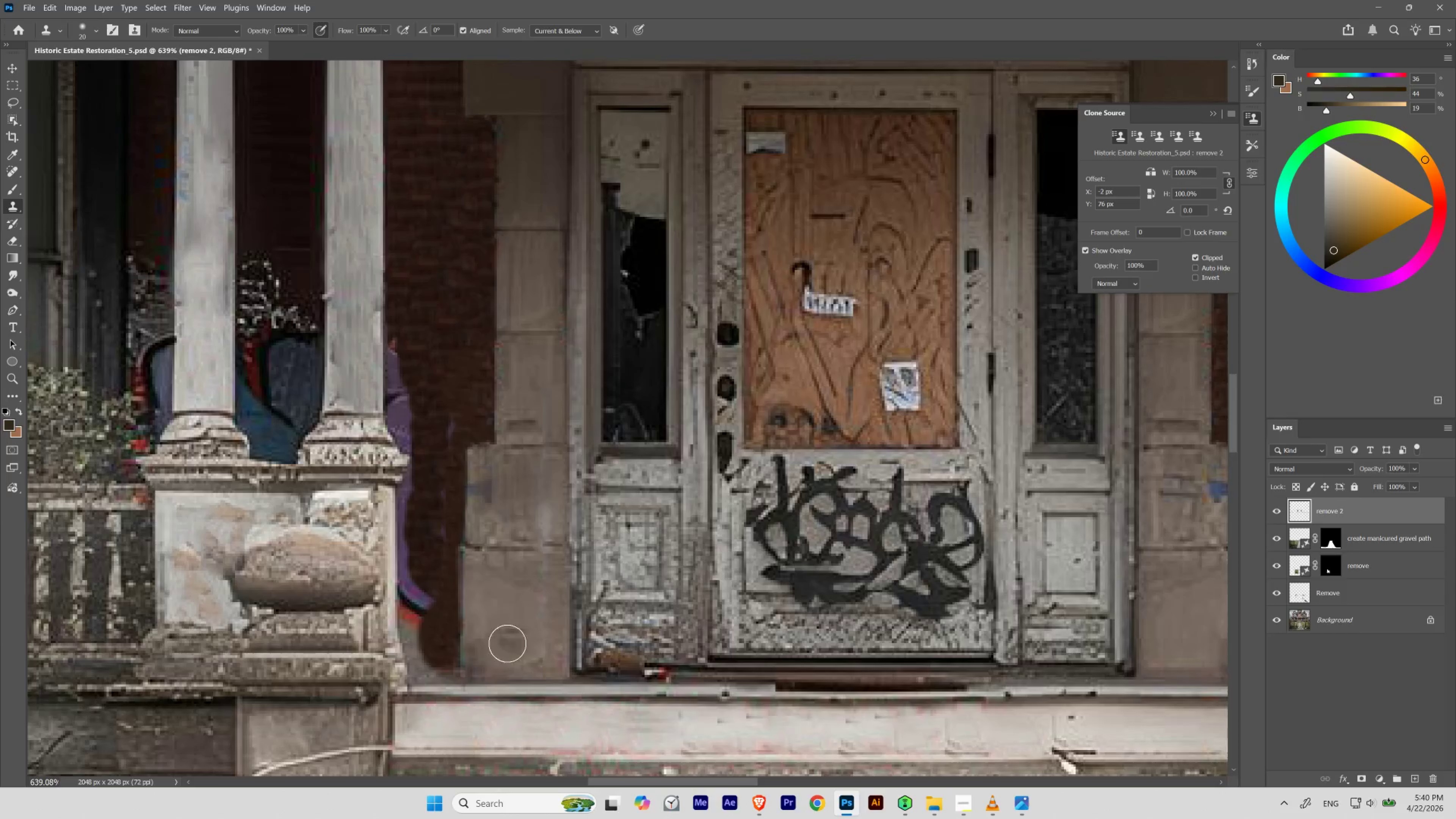 
hold_key(key=ControlLeft, duration=0.38)
 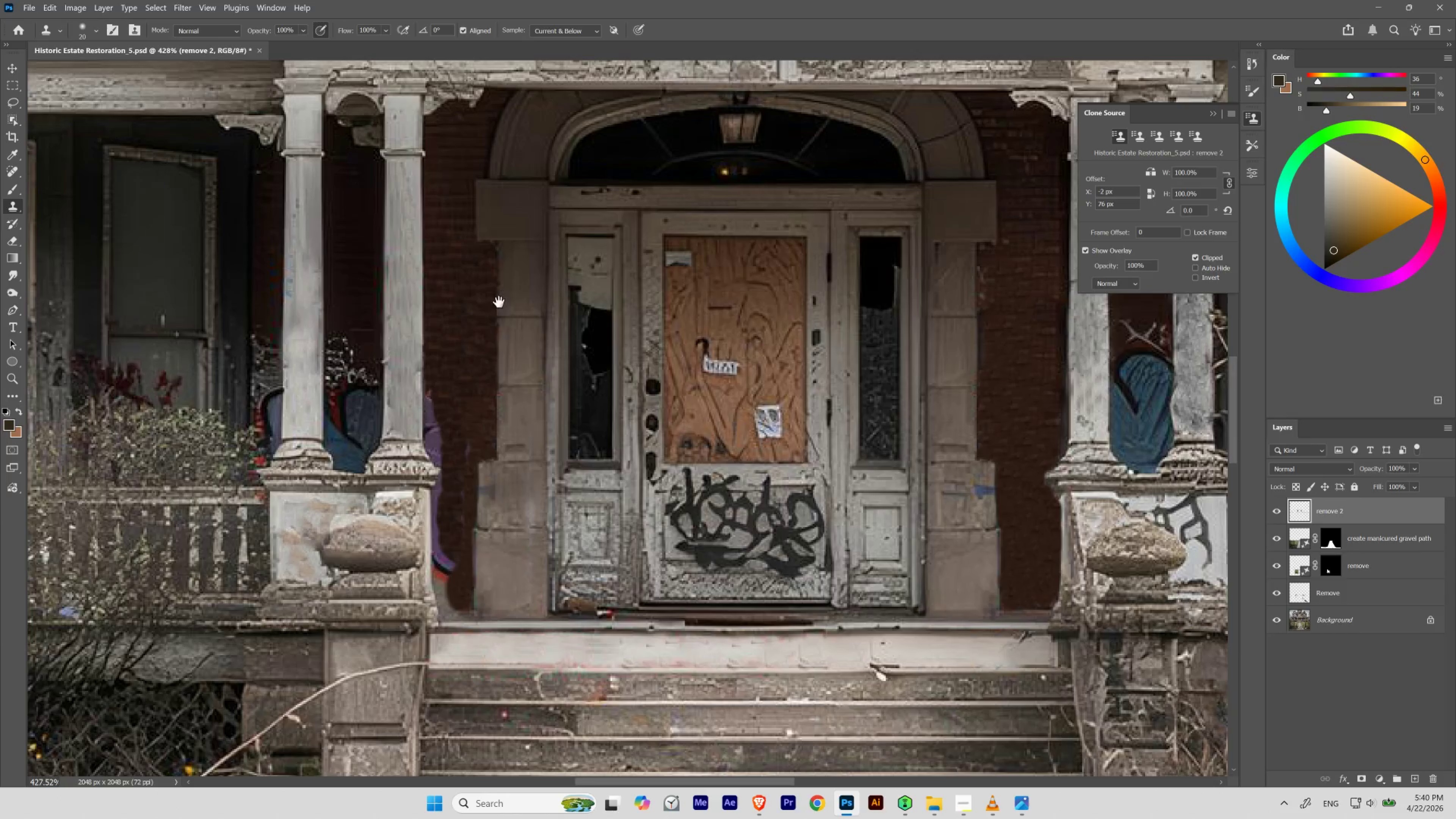 
hold_key(key=Space, duration=1.94)
 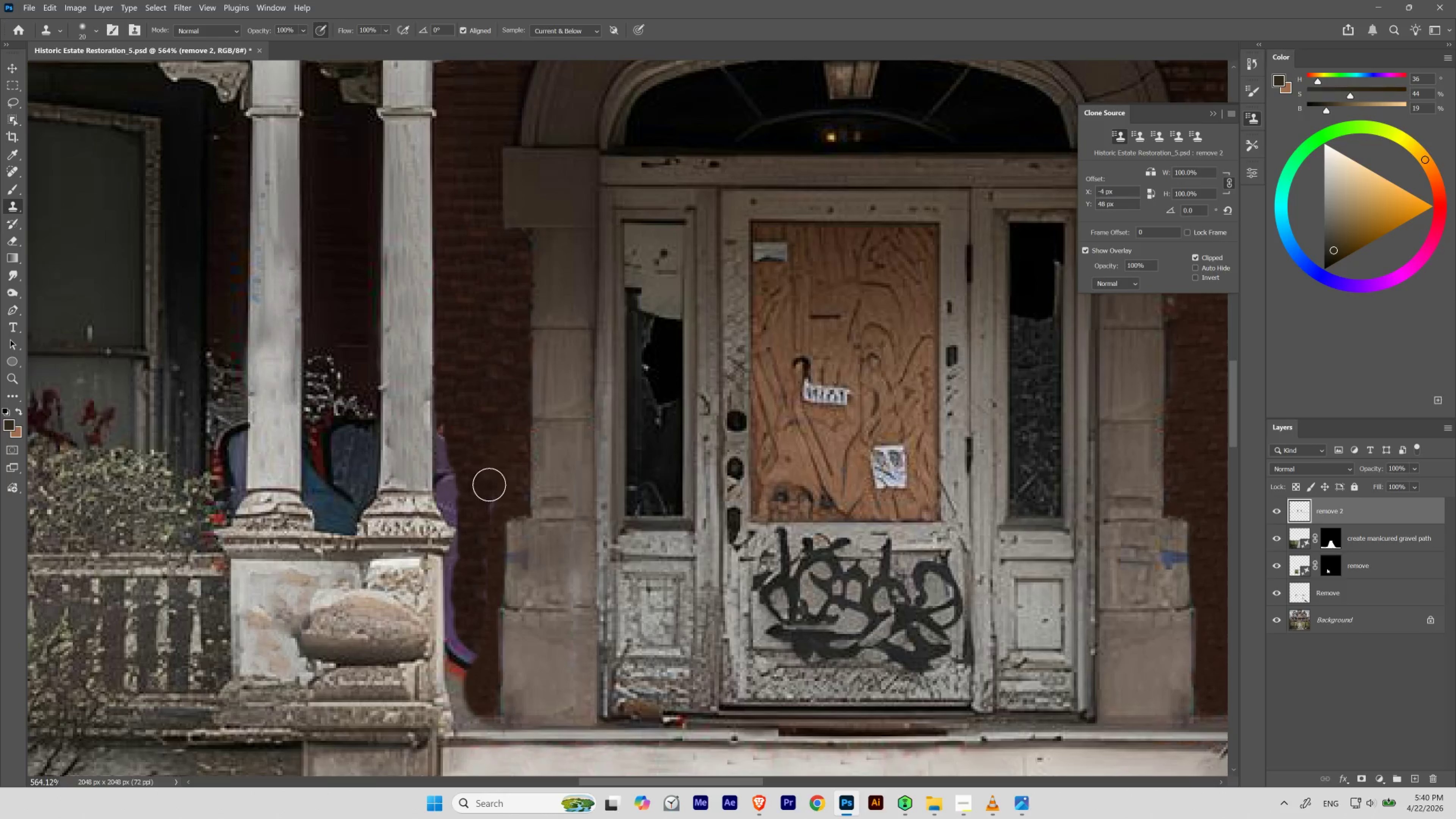 
left_click_drag(start_coordinate=[502, 493], to_coordinate=[473, 521])
 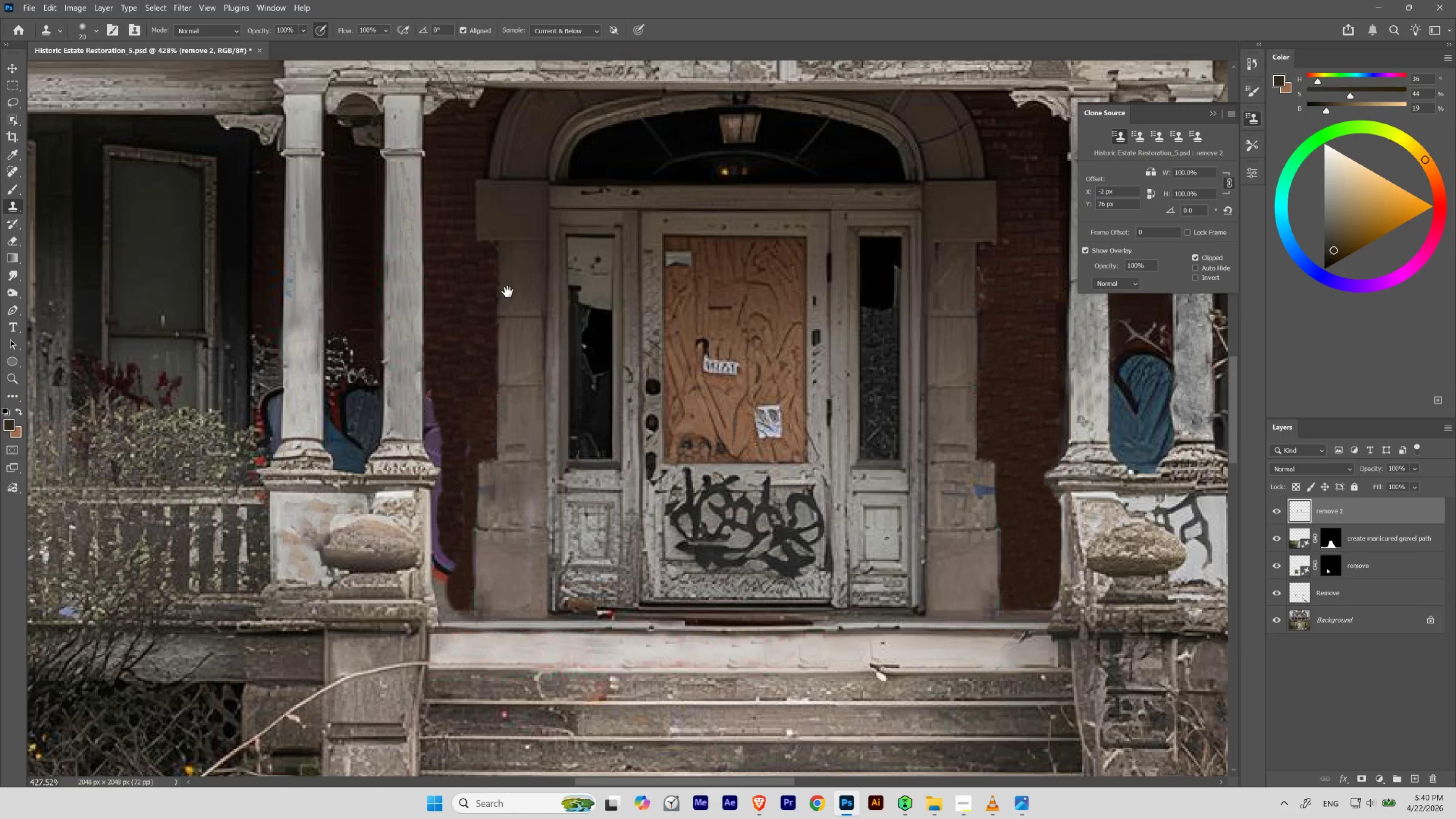 
left_click_drag(start_coordinate=[499, 302], to_coordinate=[508, 362])
 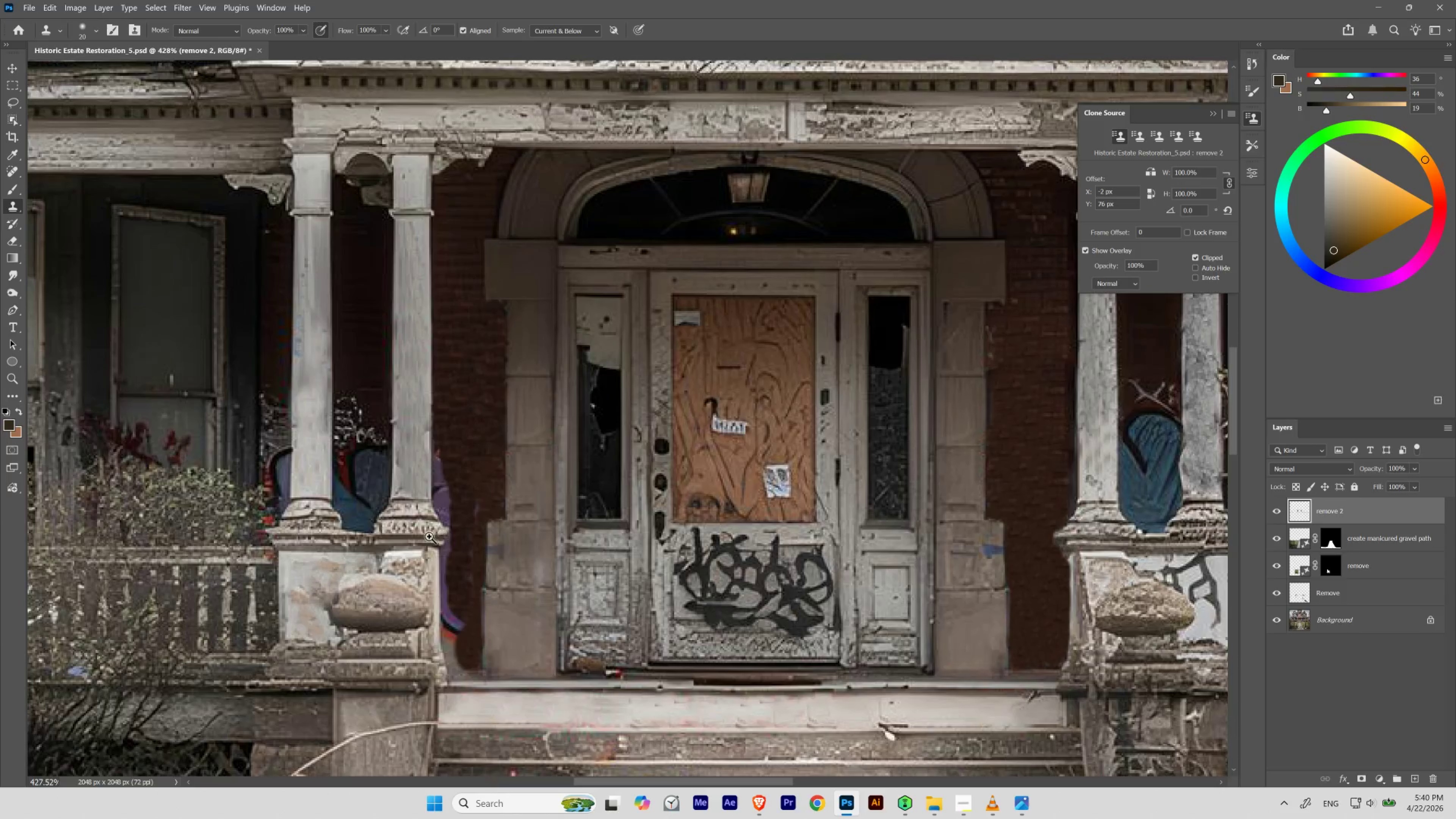 
hold_key(key=ControlLeft, duration=0.45)
left_click_drag(start_coordinate=[427, 526], to_coordinate=[446, 533])
 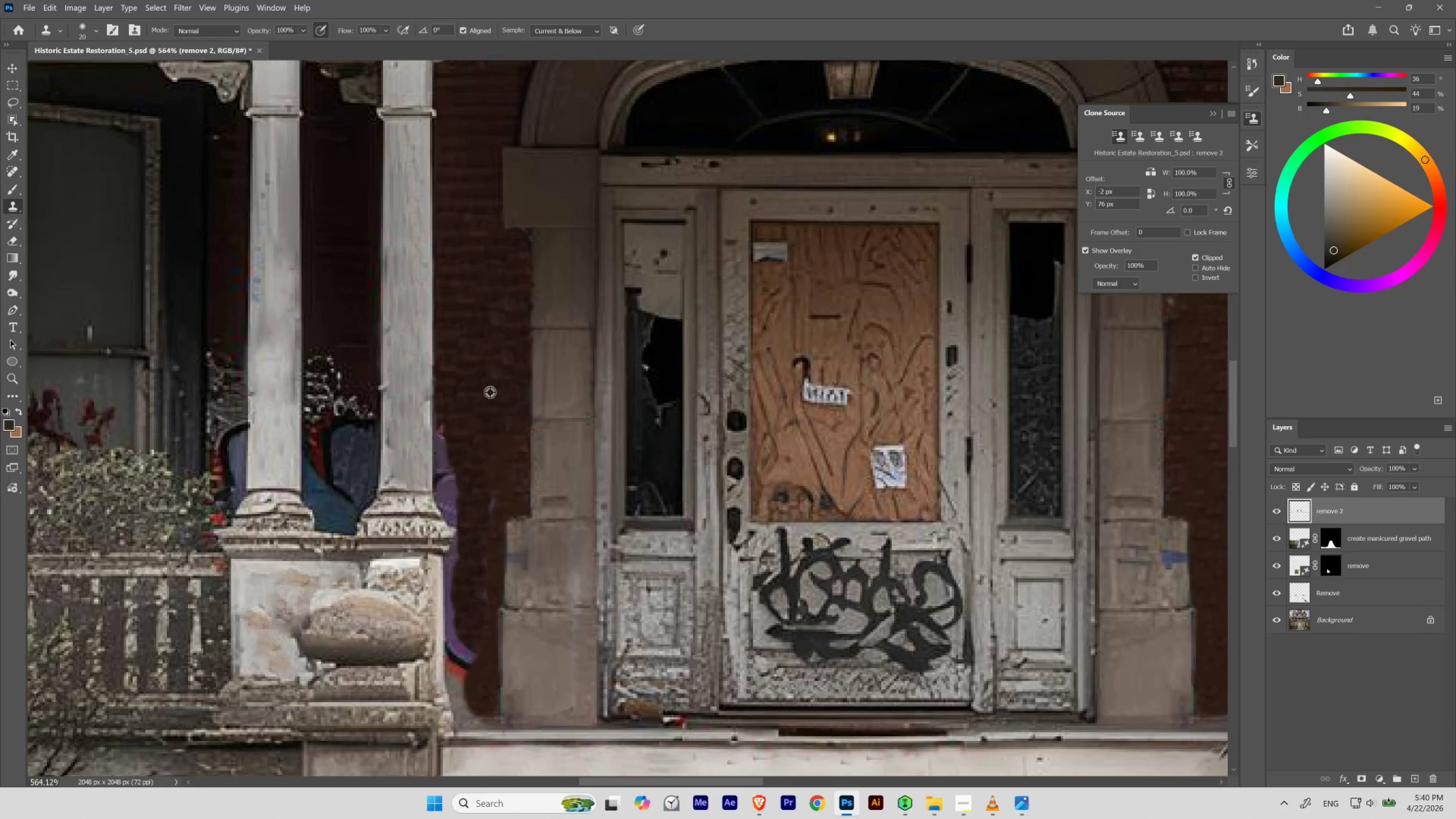 
hold_key(key=AltLeft, duration=0.36)
left_click([497, 383])
 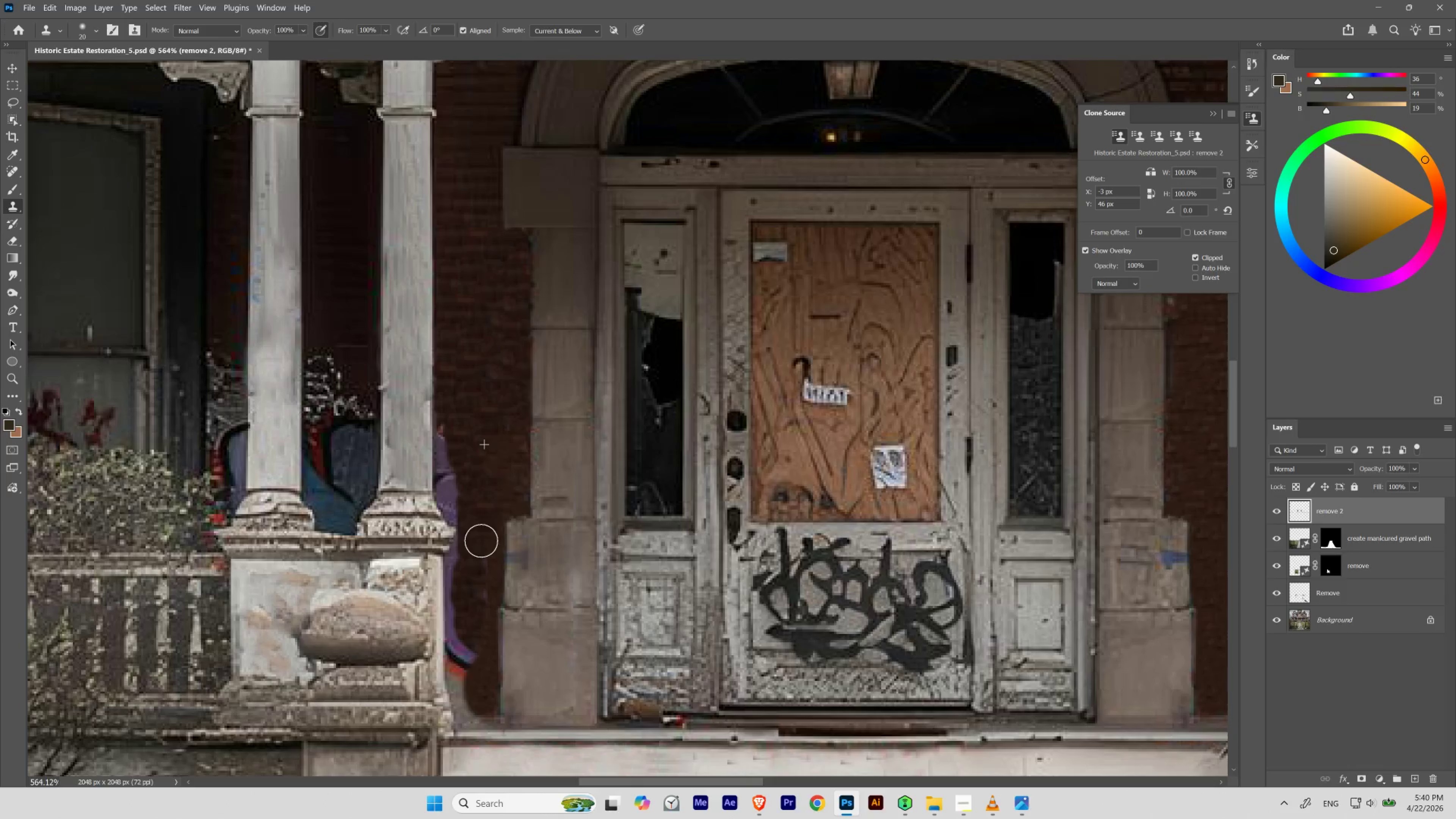 
hold_key(key=AltLeft, duration=0.31)
left_click_drag(start_coordinate=[478, 432], to_coordinate=[478, 438])
 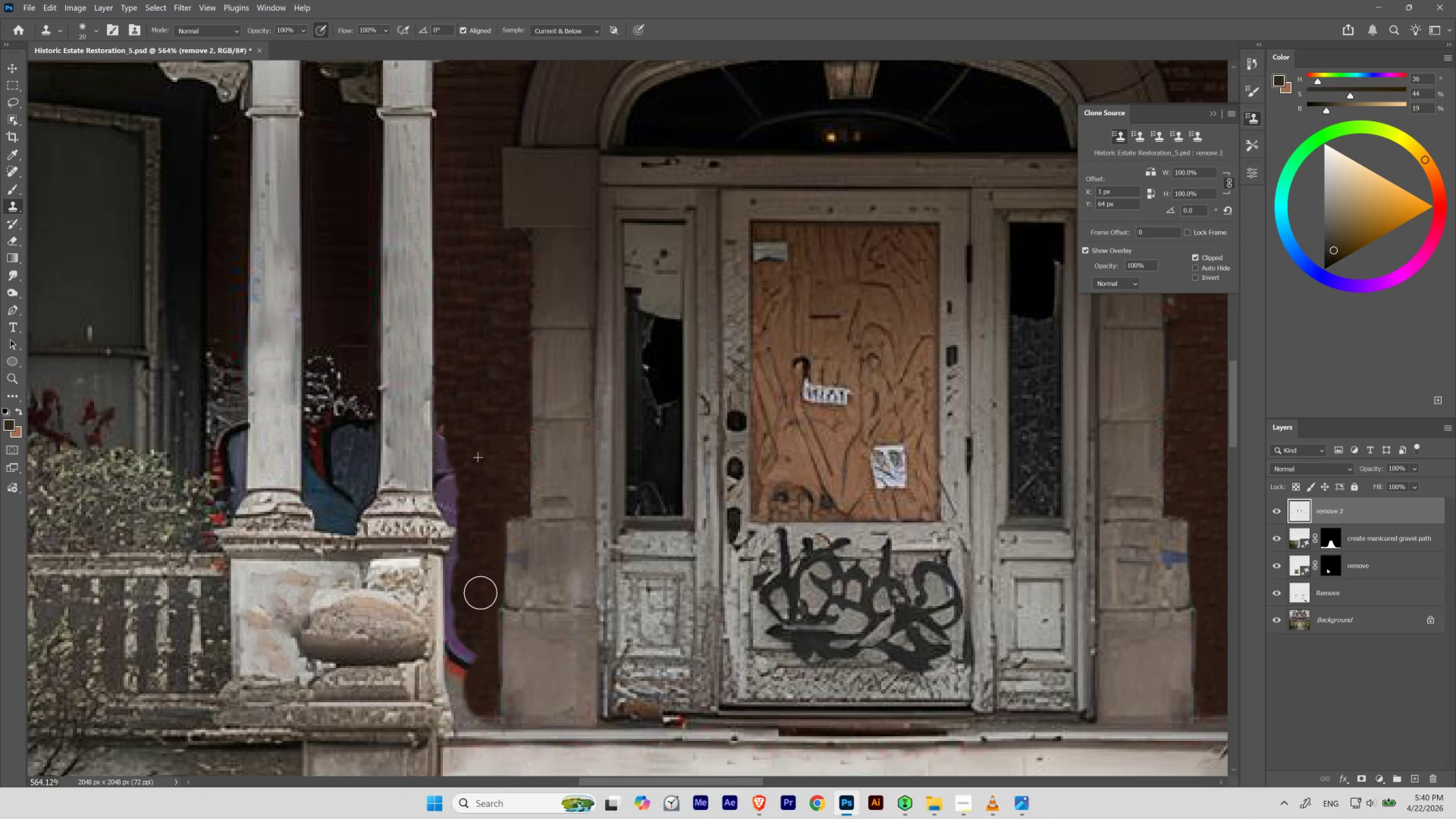 
hold_key(key=AltLeft, duration=0.48)
left_click([476, 391])
 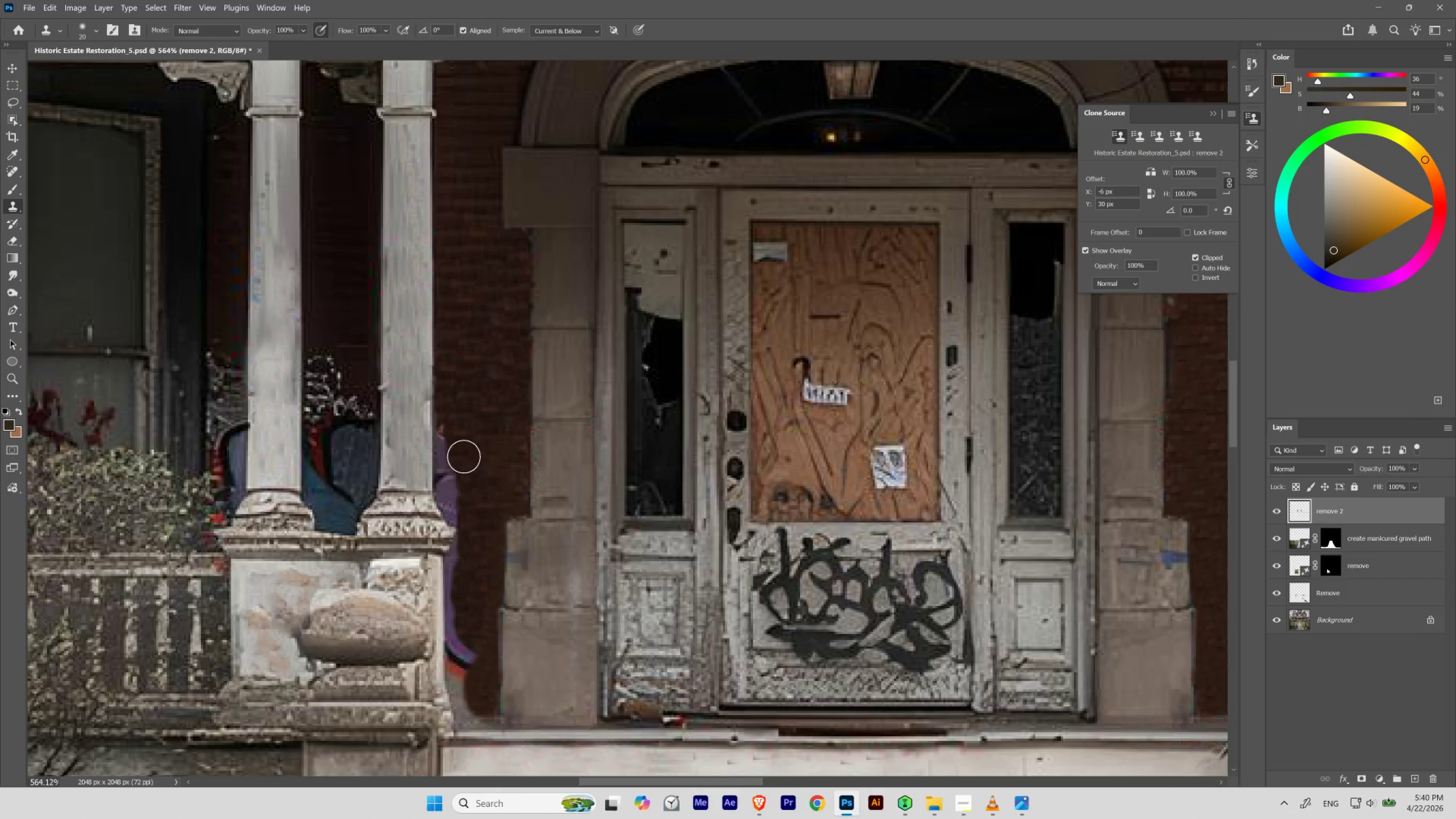 
key(BracketLeft)
 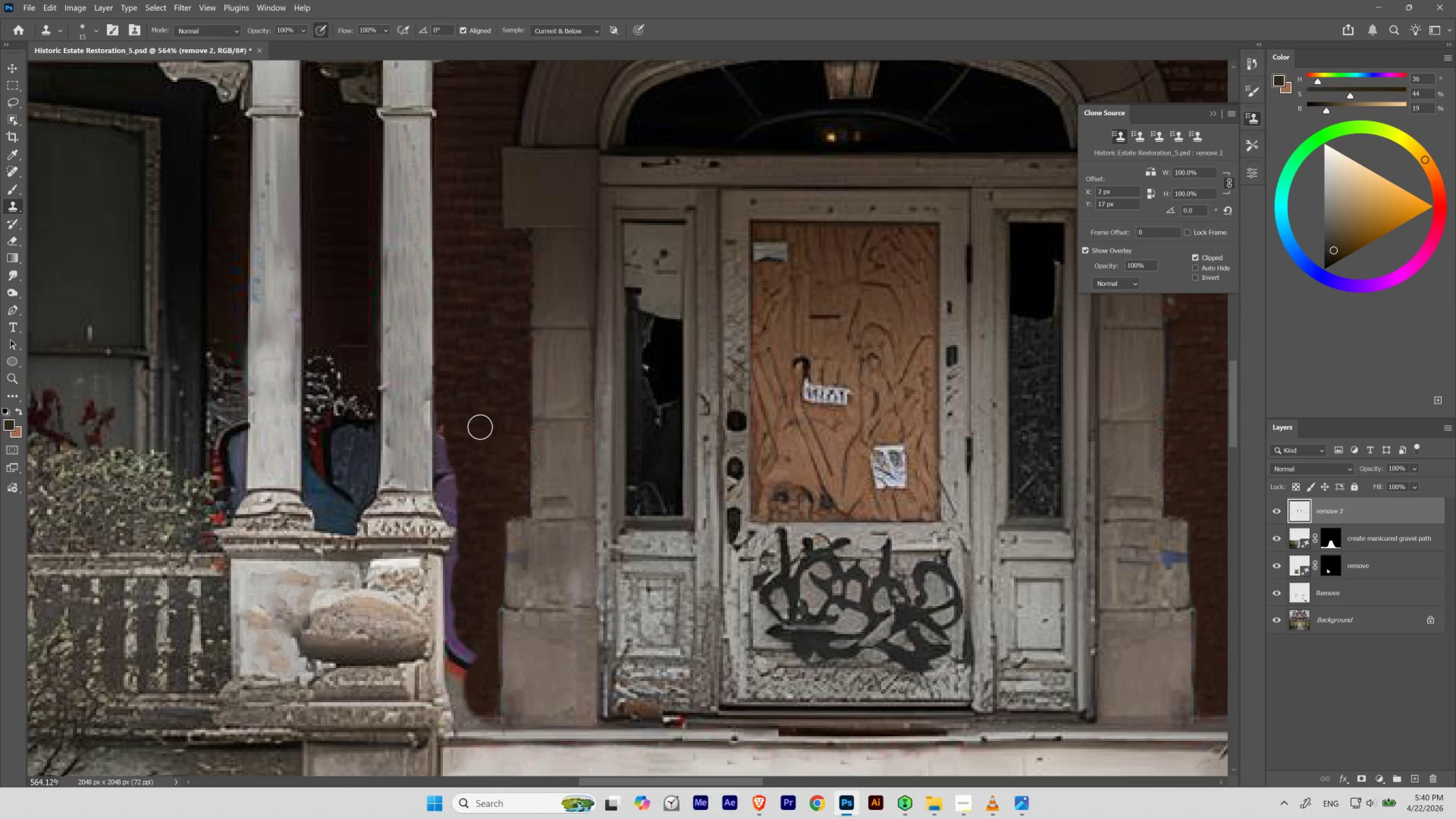 
key(BracketRight)
 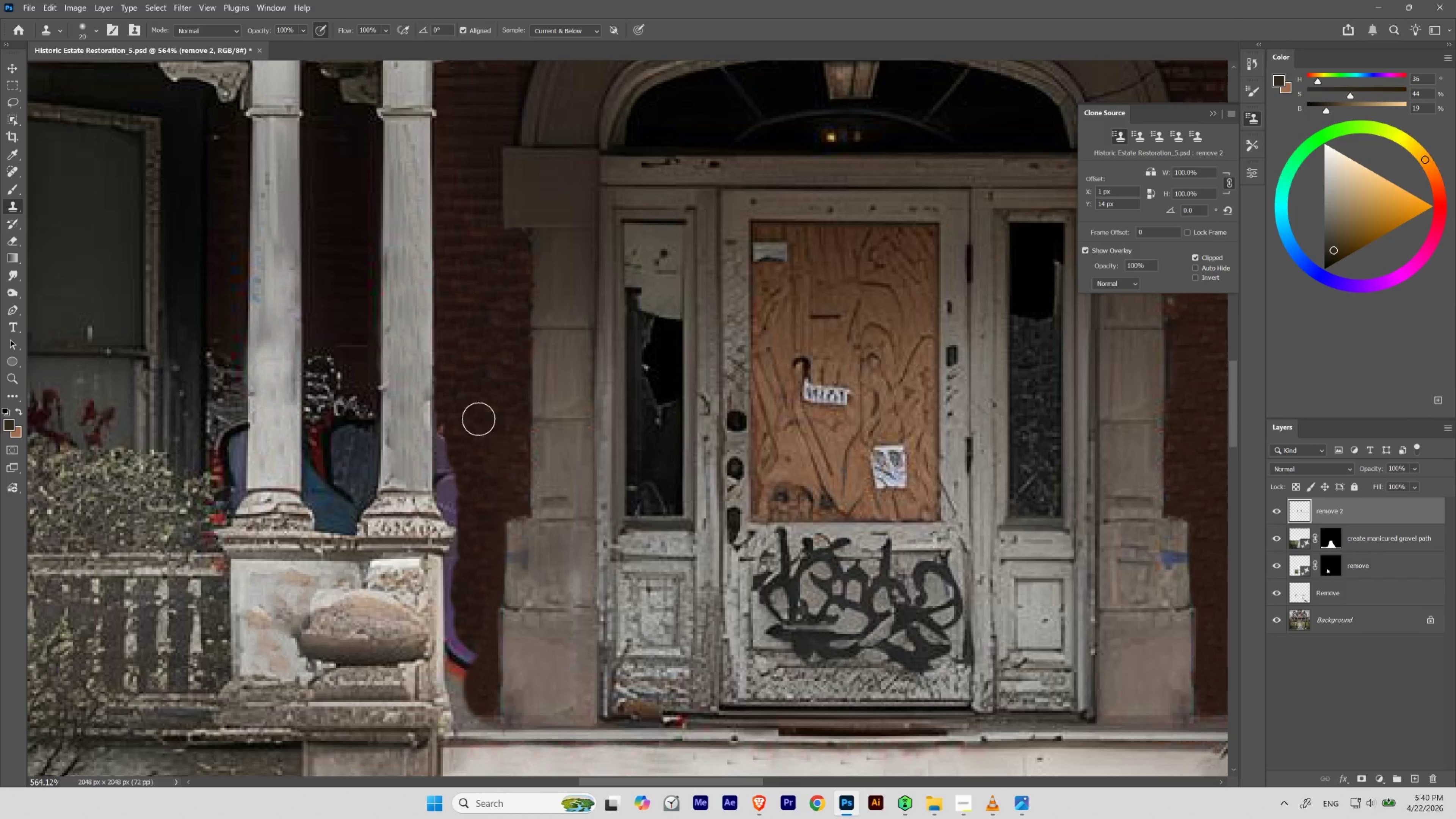 
key(BracketRight)
 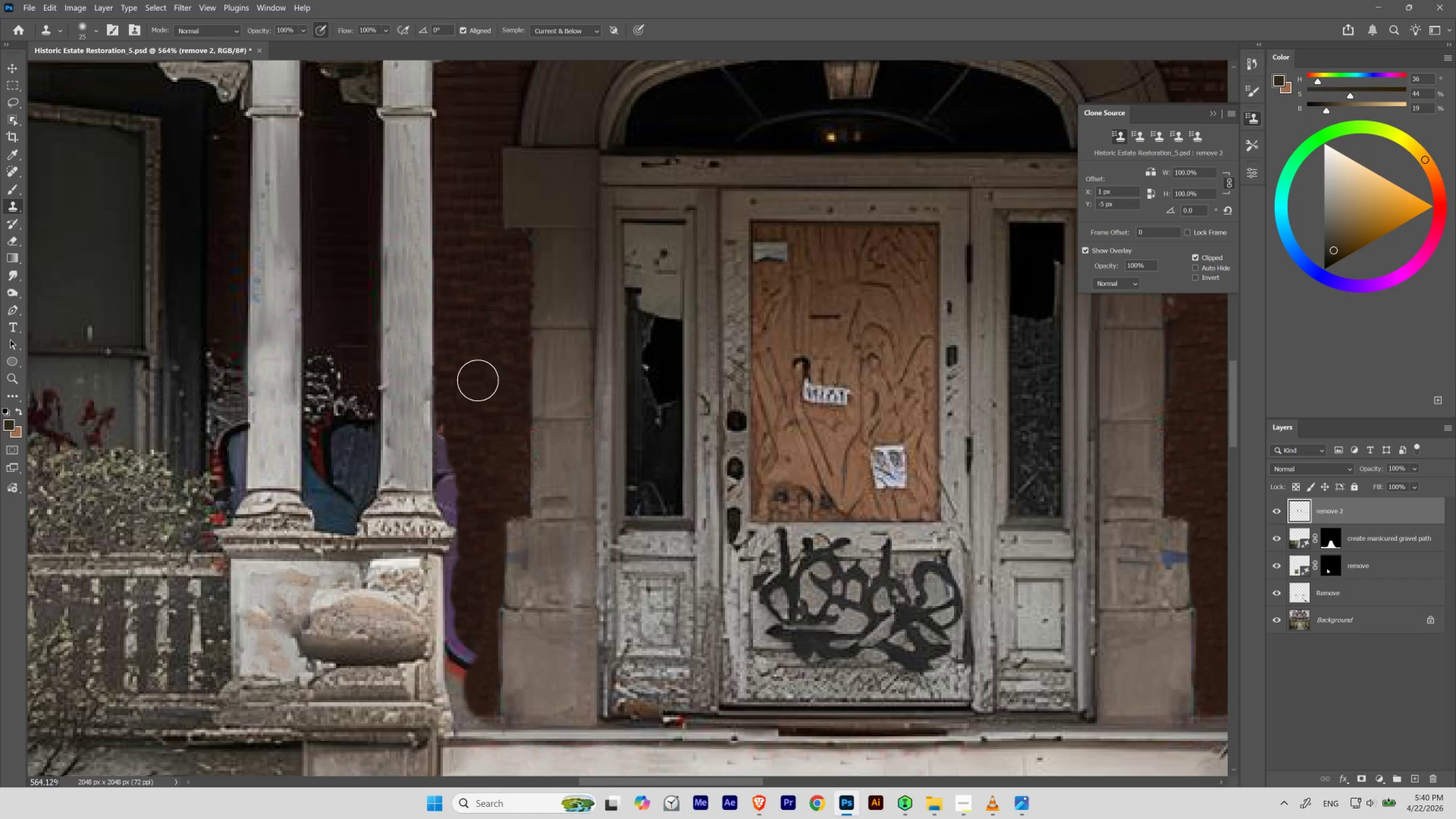 
key(BracketRight)
 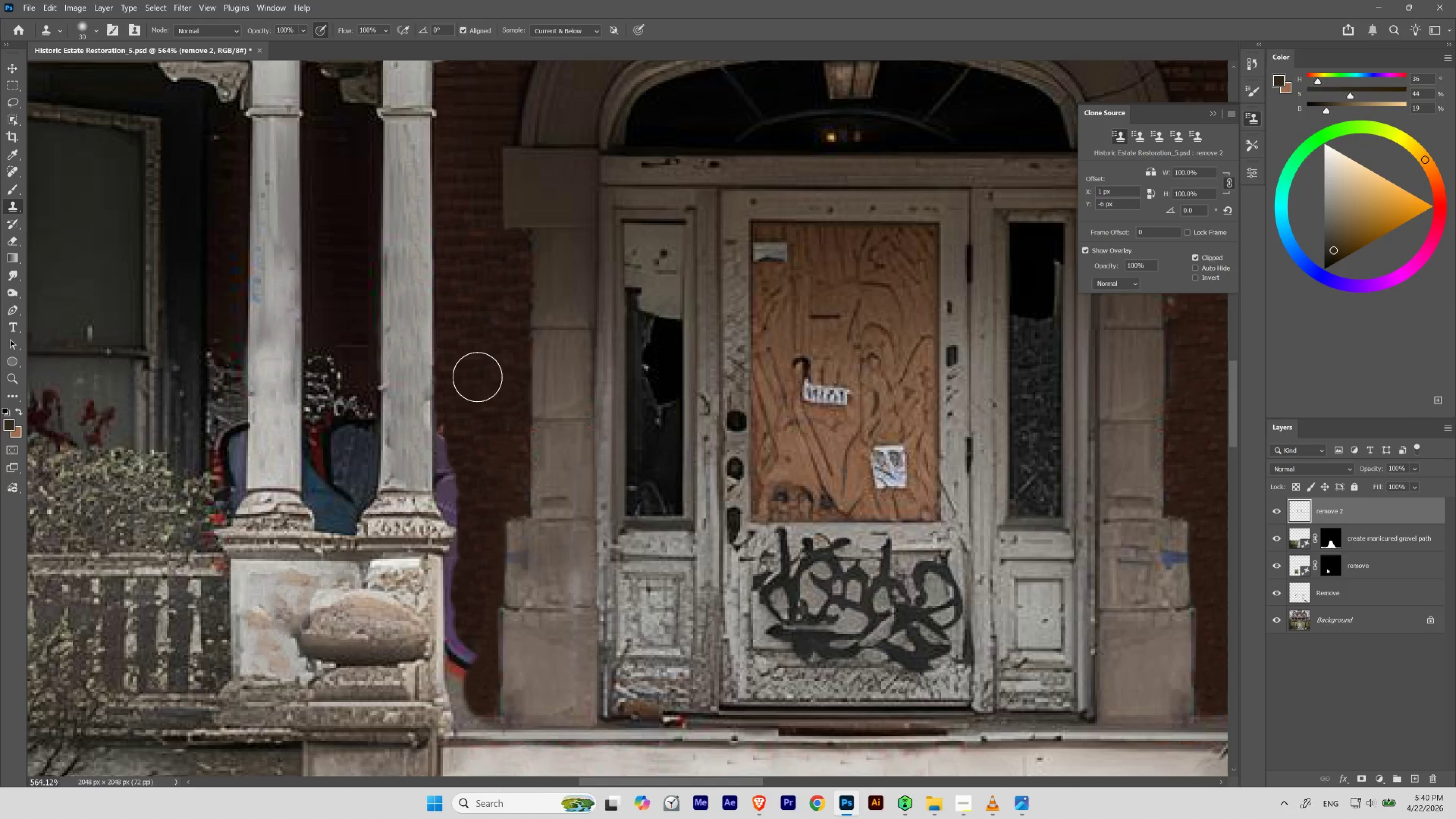 
right_click([487, 364])
 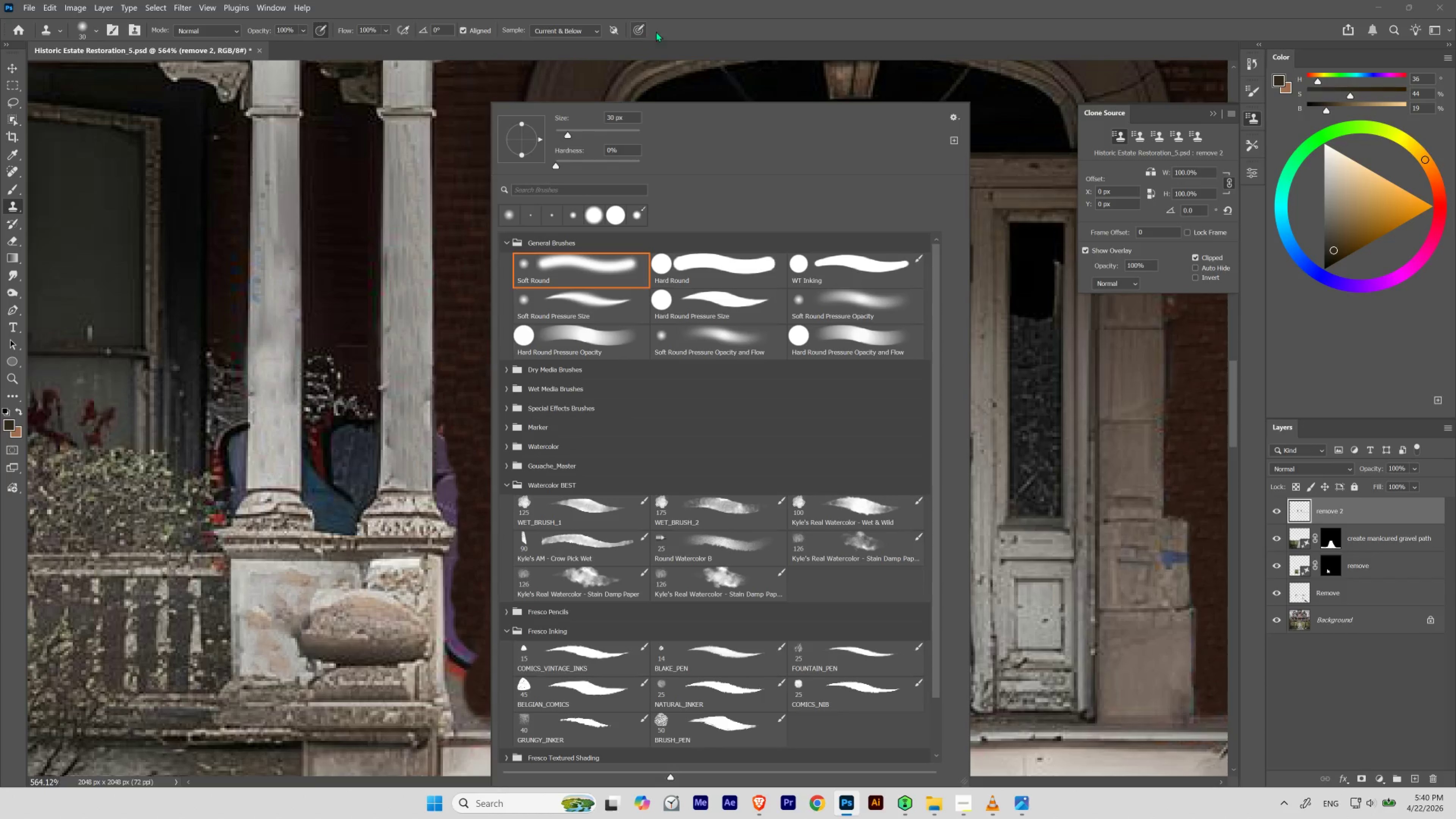 
left_click([688, 13])
 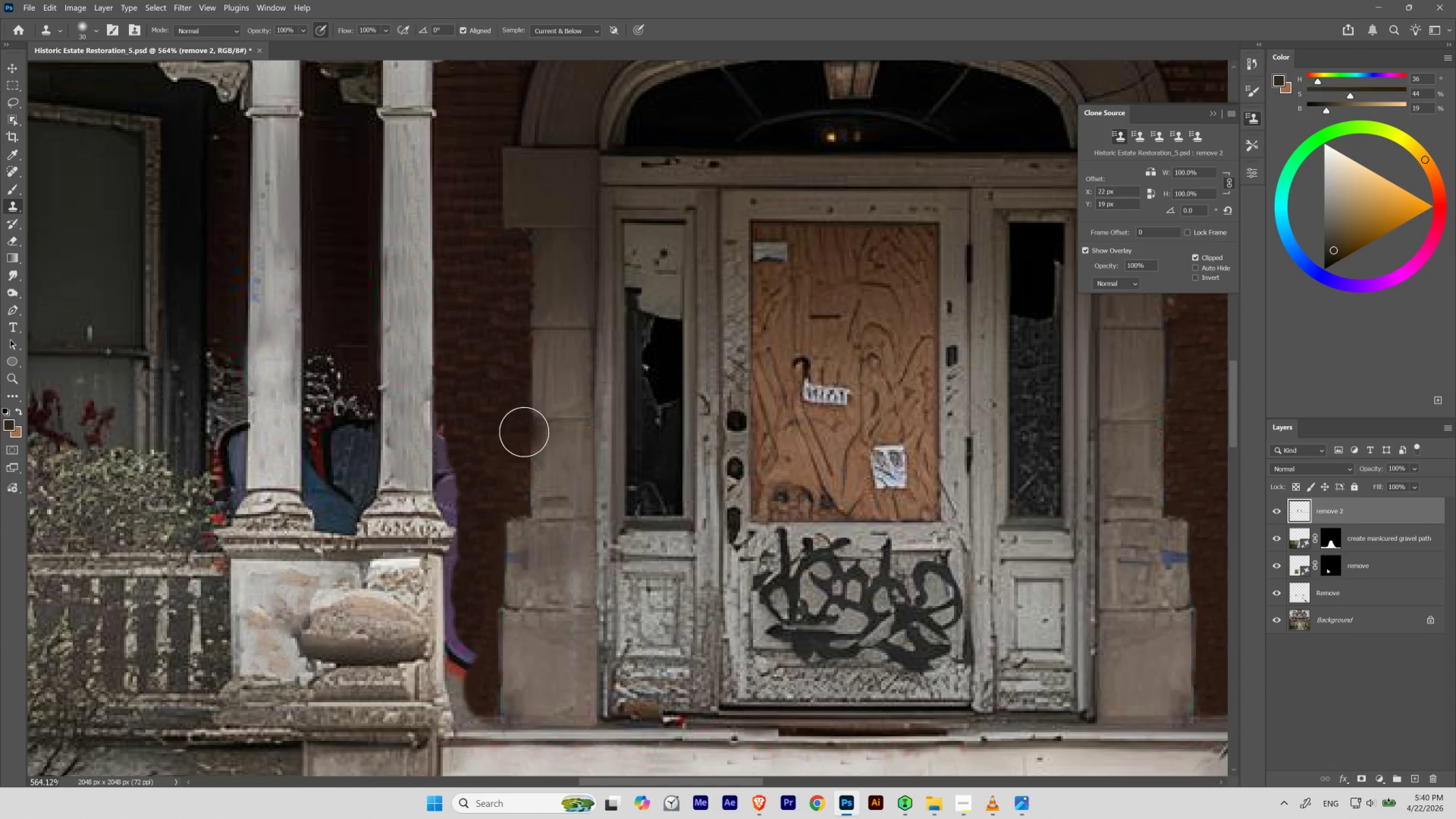 
key(Shift+BracketRight)
 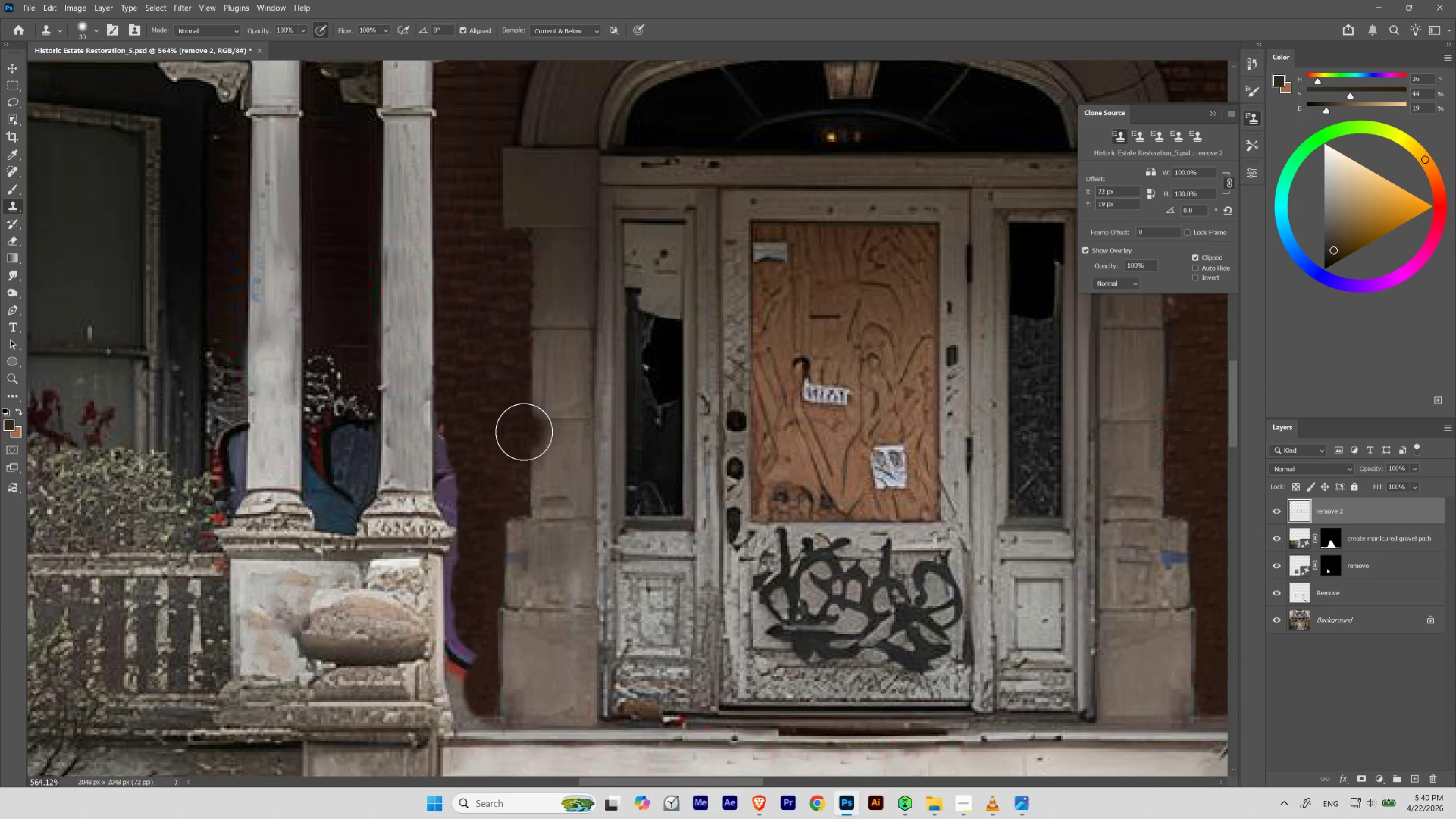 
key(Shift+BracketRight)
 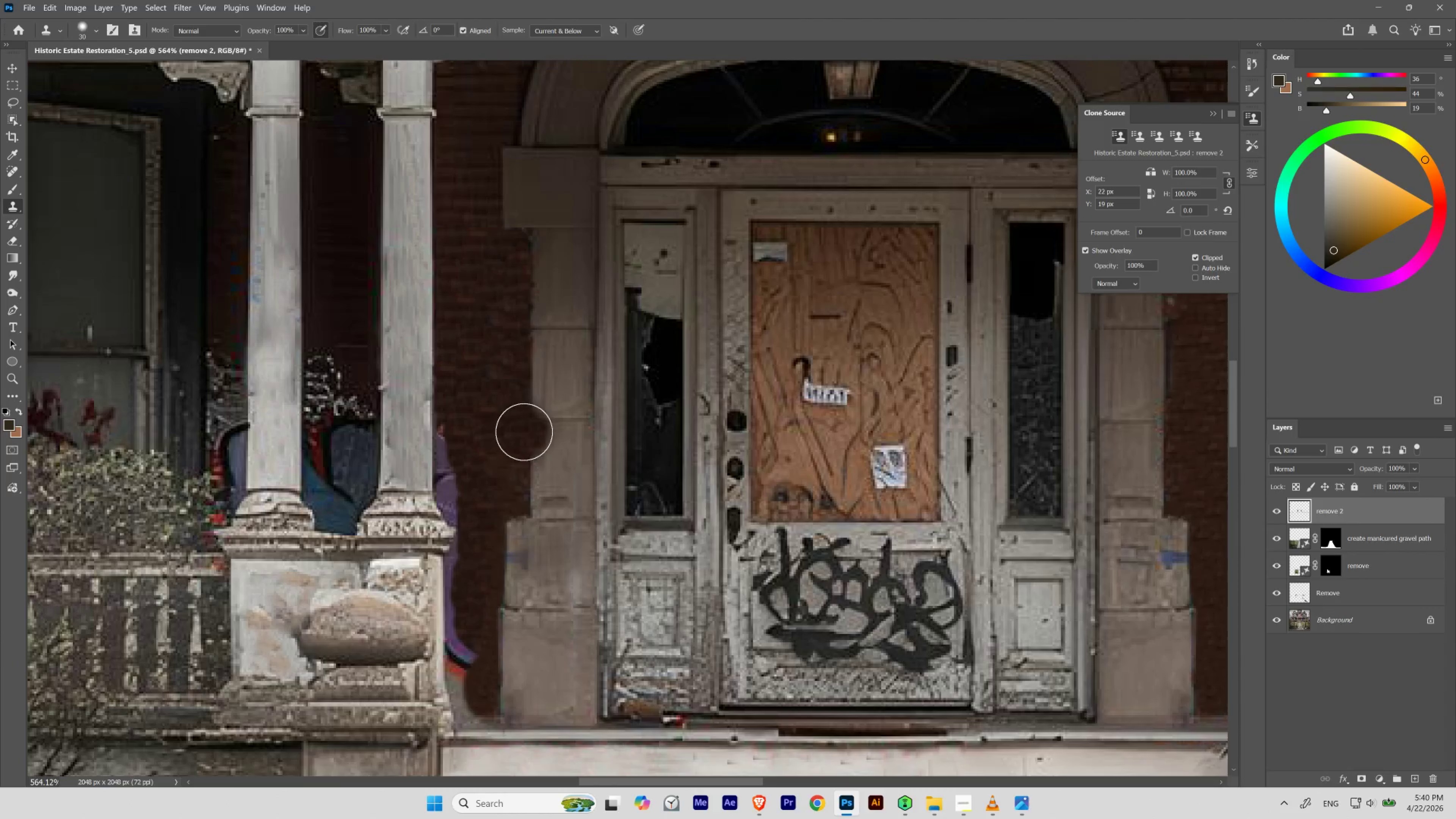 
key(Shift+BracketLeft)
 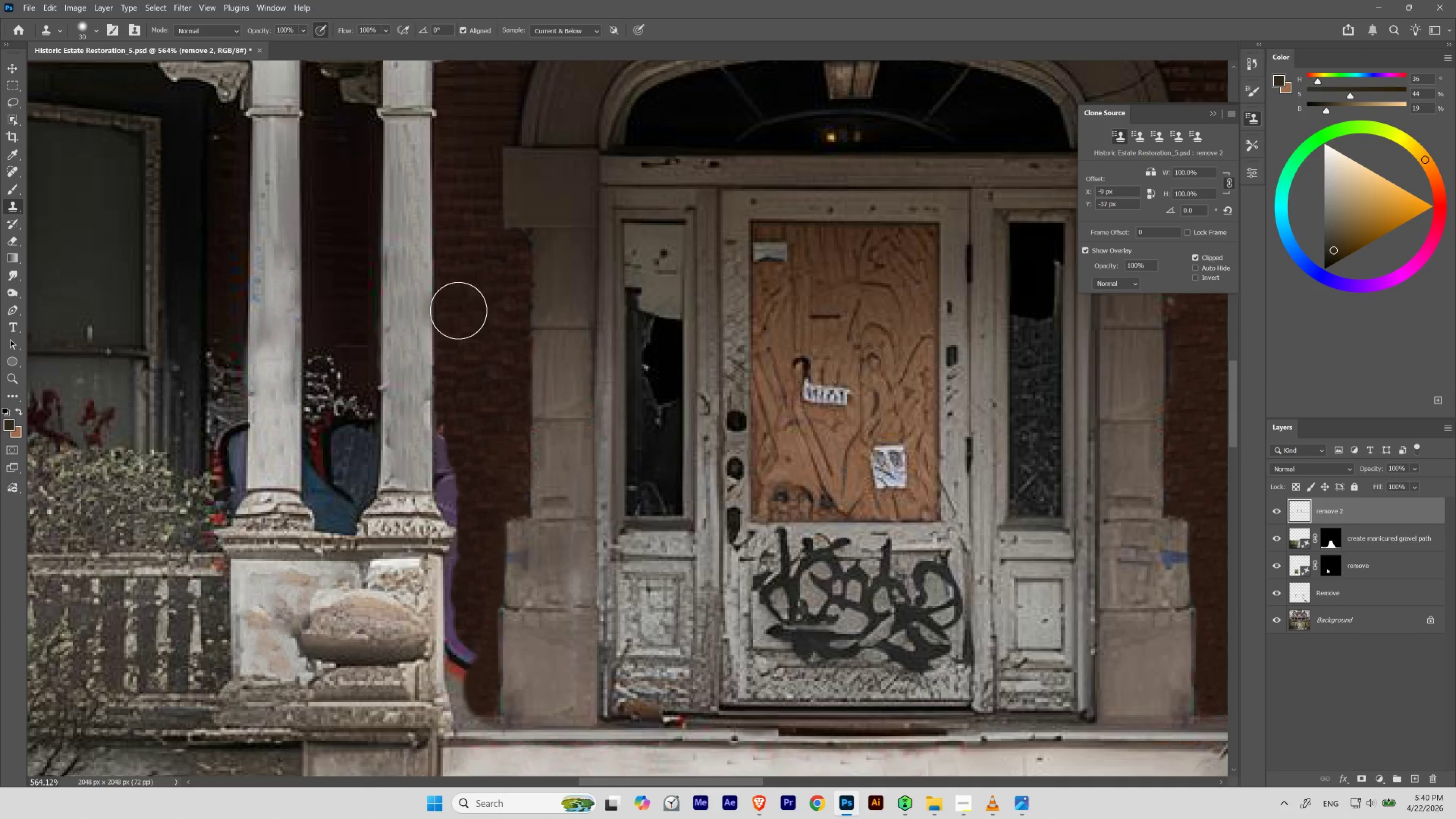 
right_click([489, 313])
 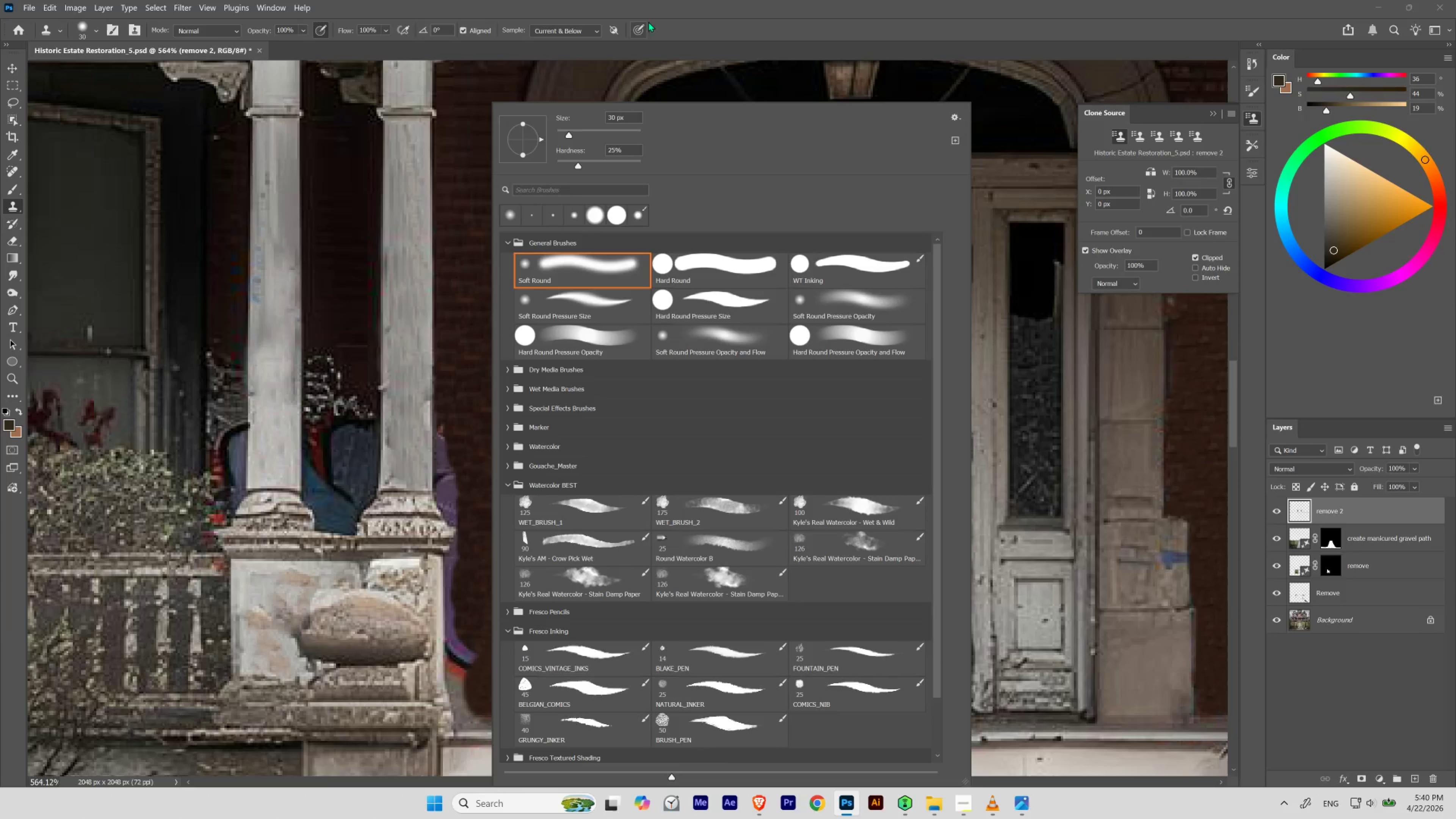 
left_click([685, 15])
 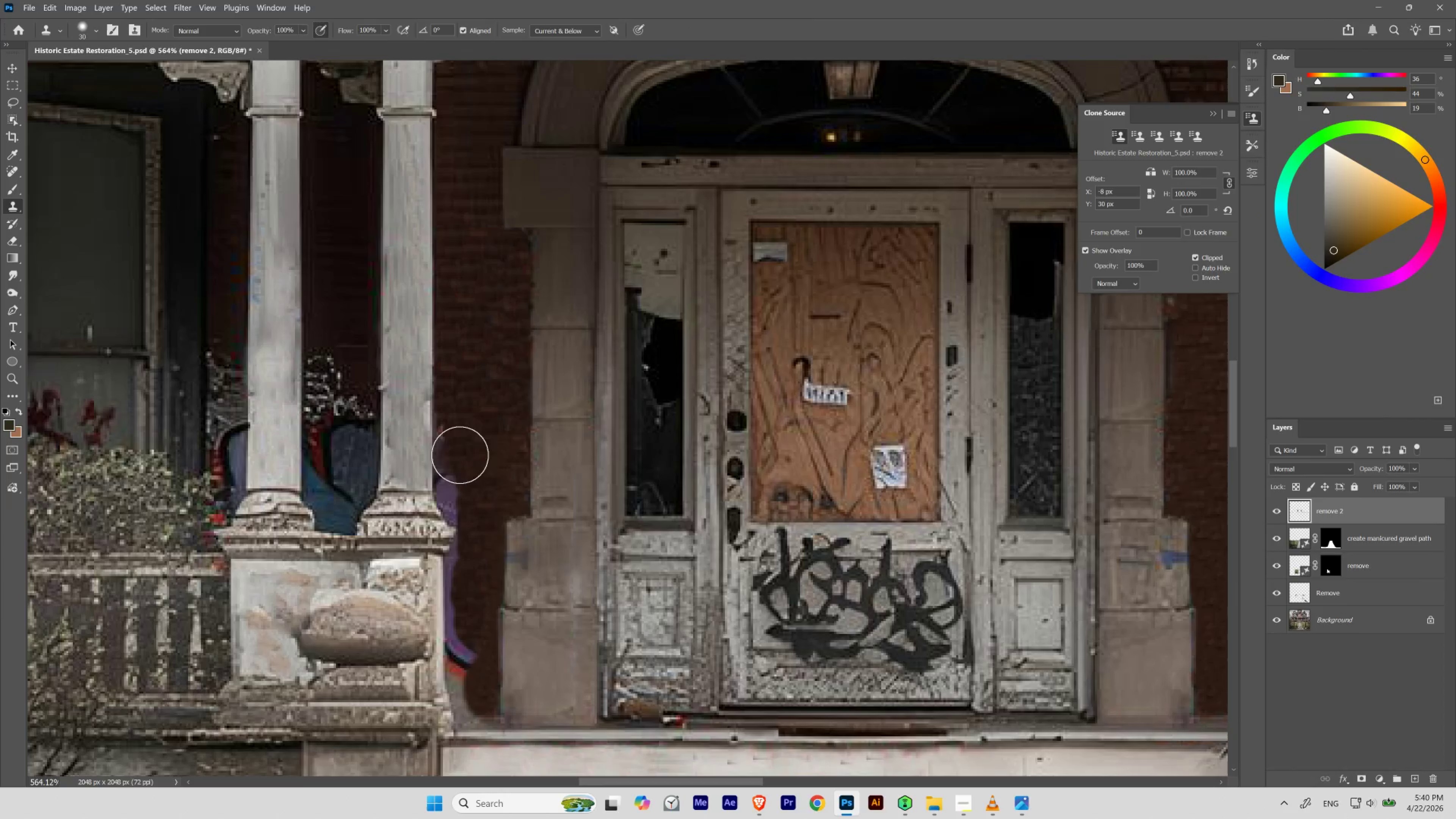 
key(BracketLeft)
 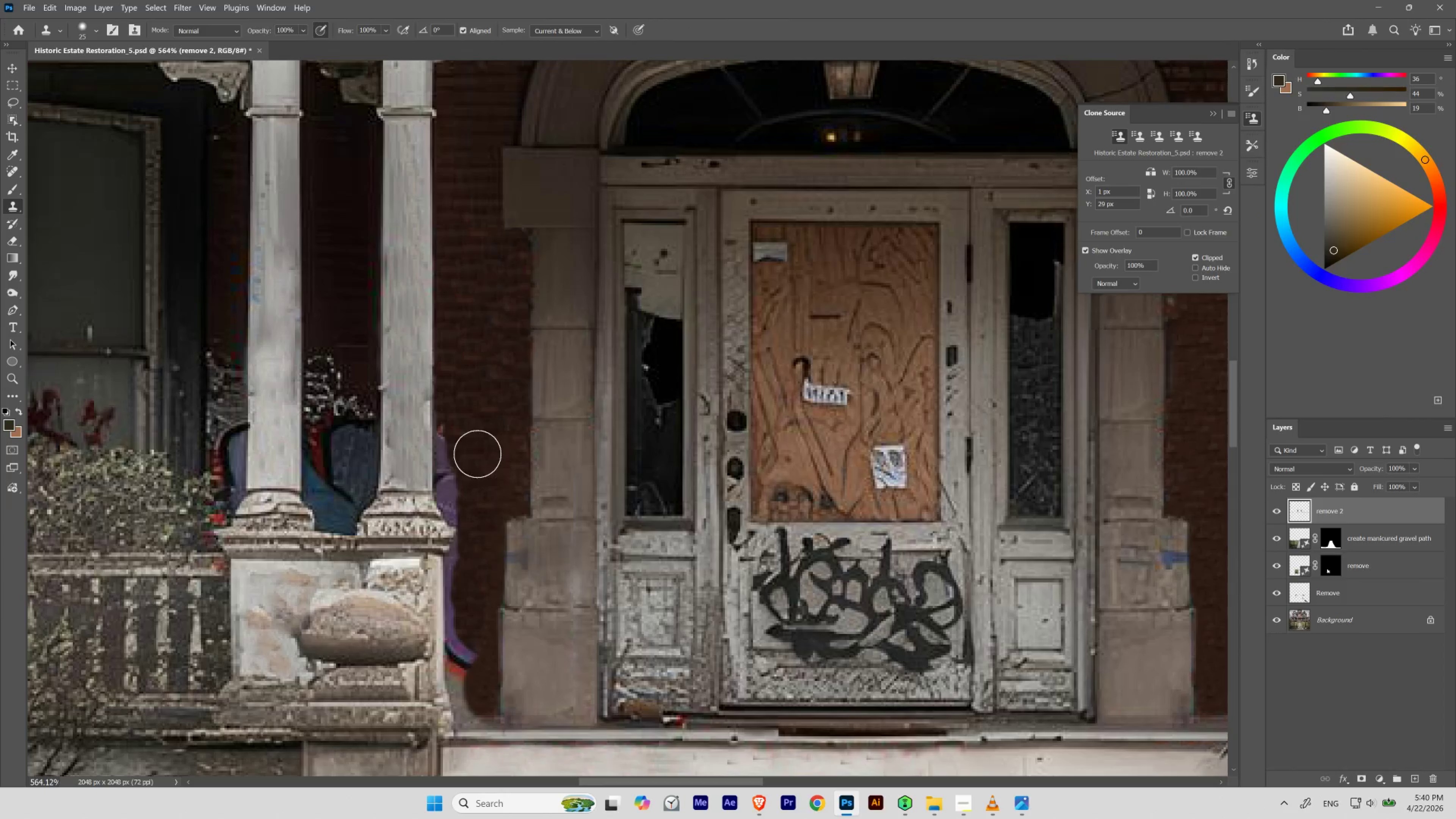 
key(BracketLeft)
 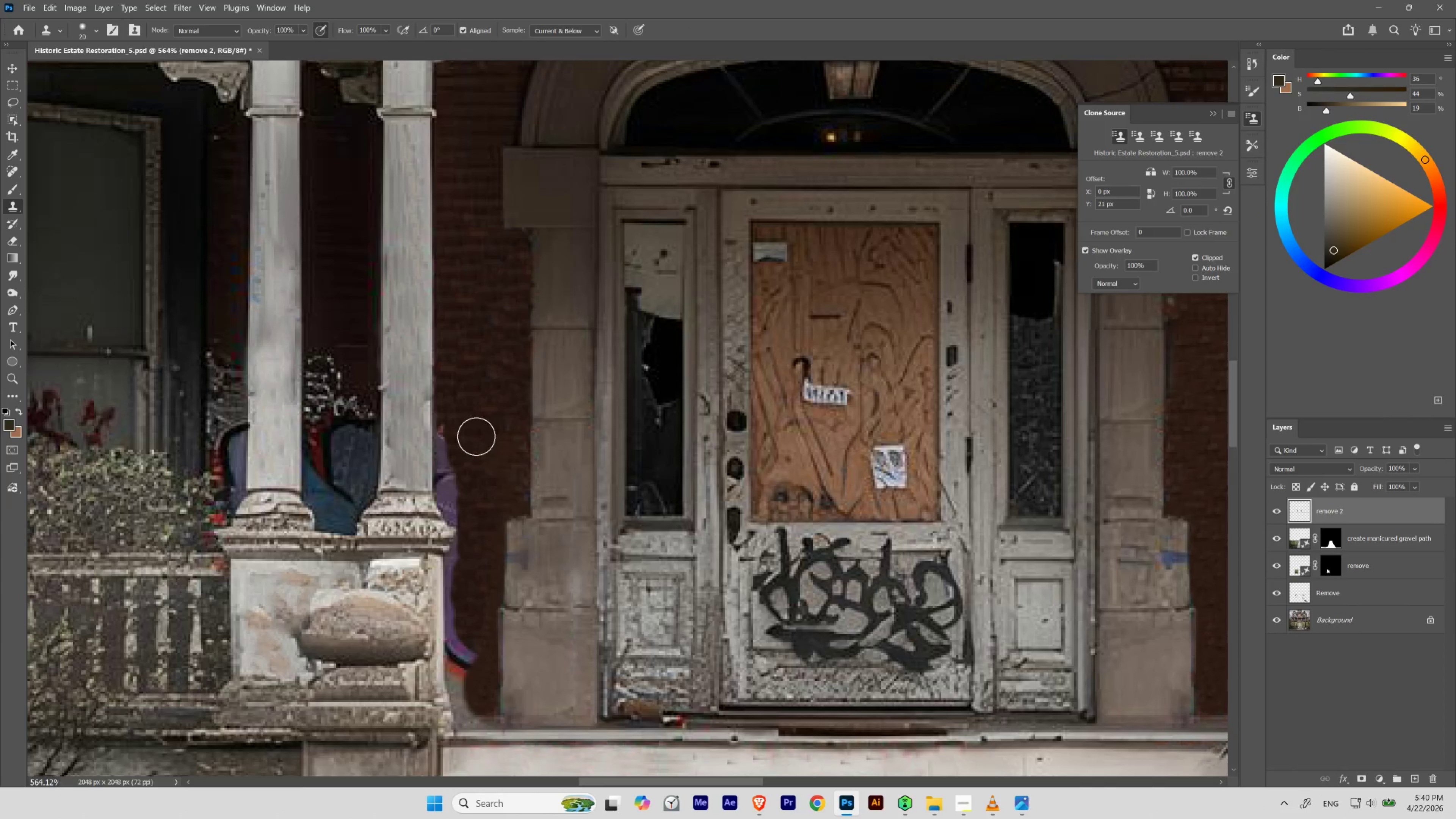 
key(BracketLeft)
 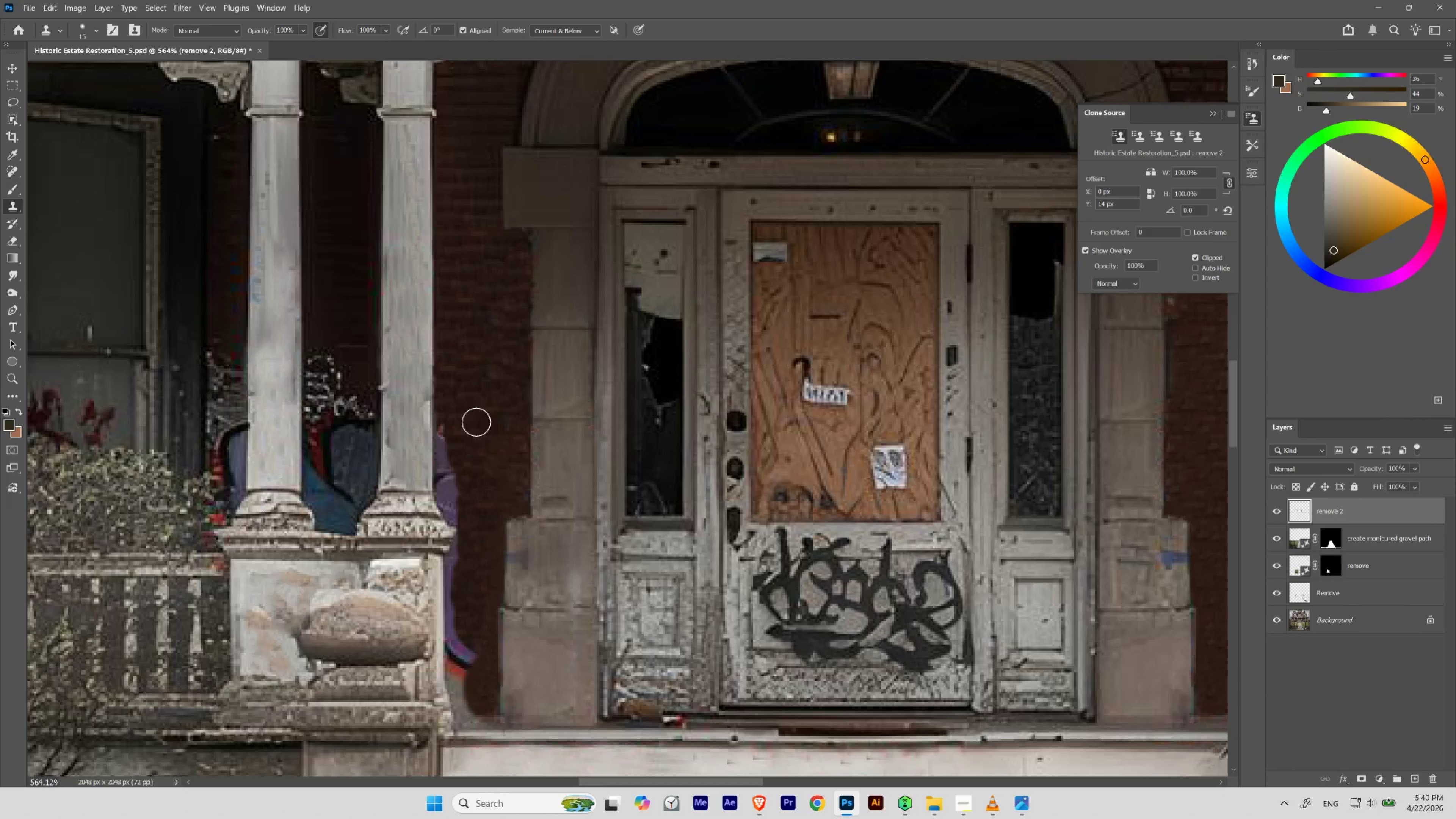 
hold_key(key=AltLeft, duration=0.56)
left_click([476, 403])
 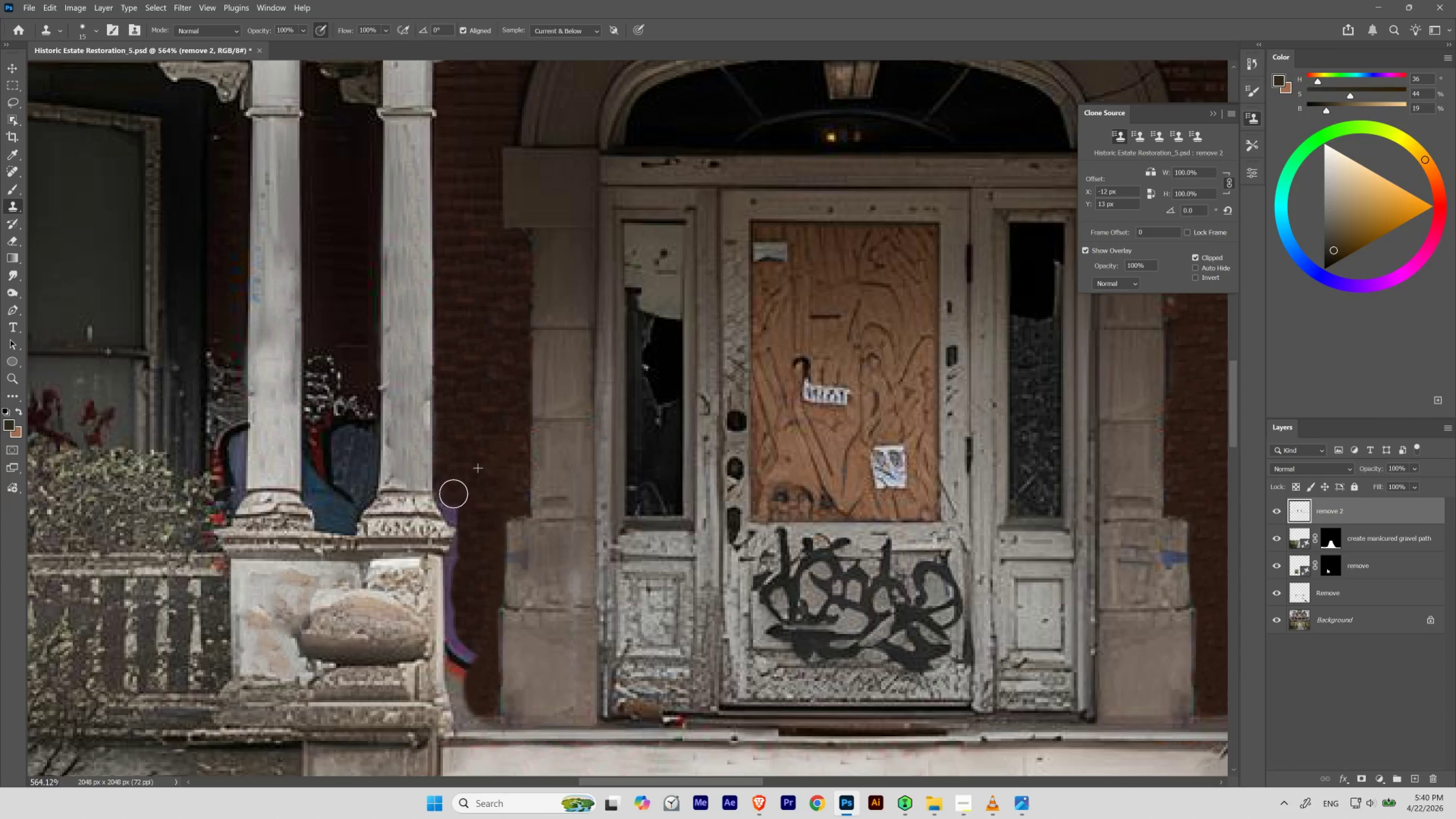 
key(Shift+BracketRight)
 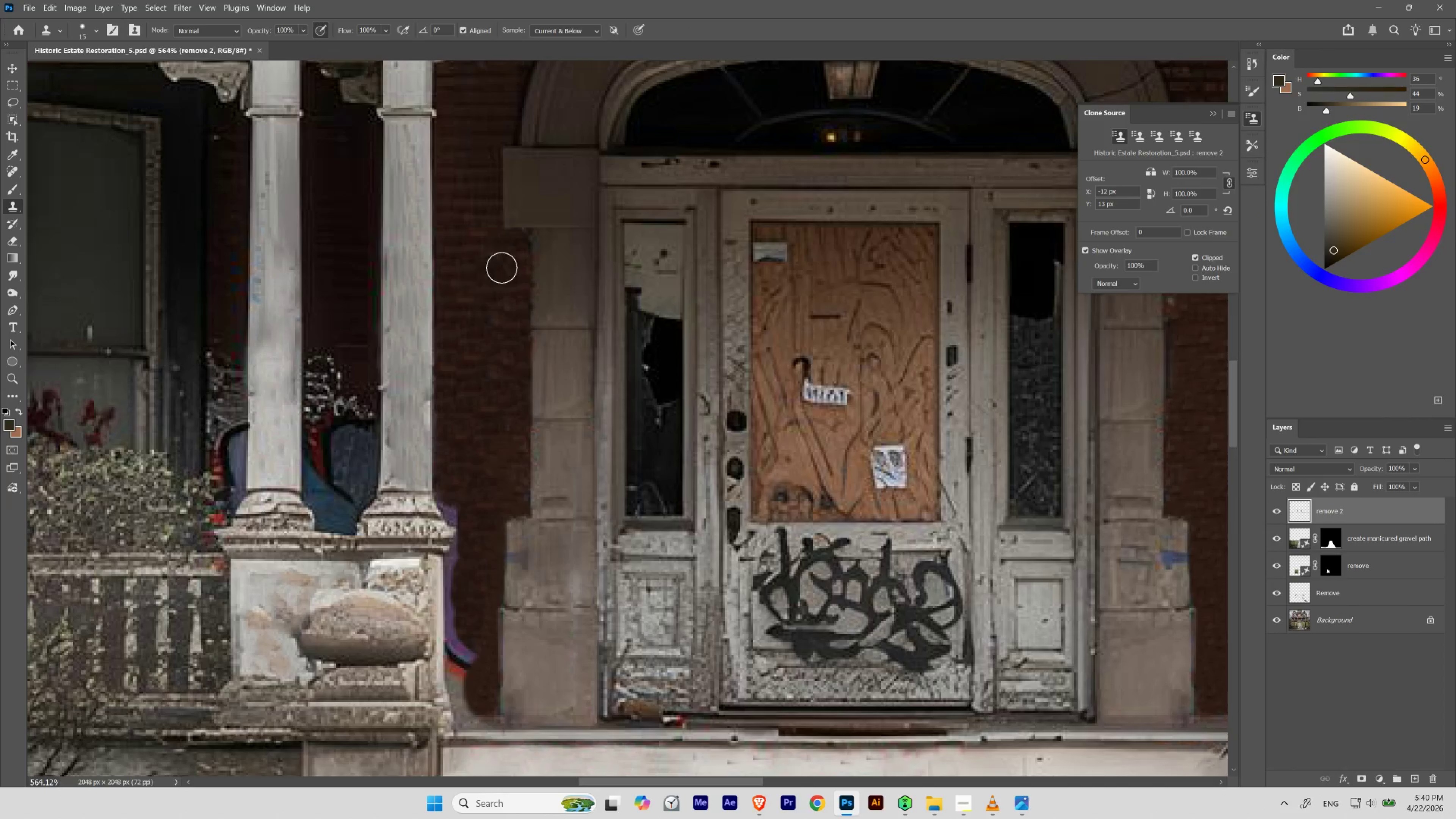 
right_click([518, 230])
 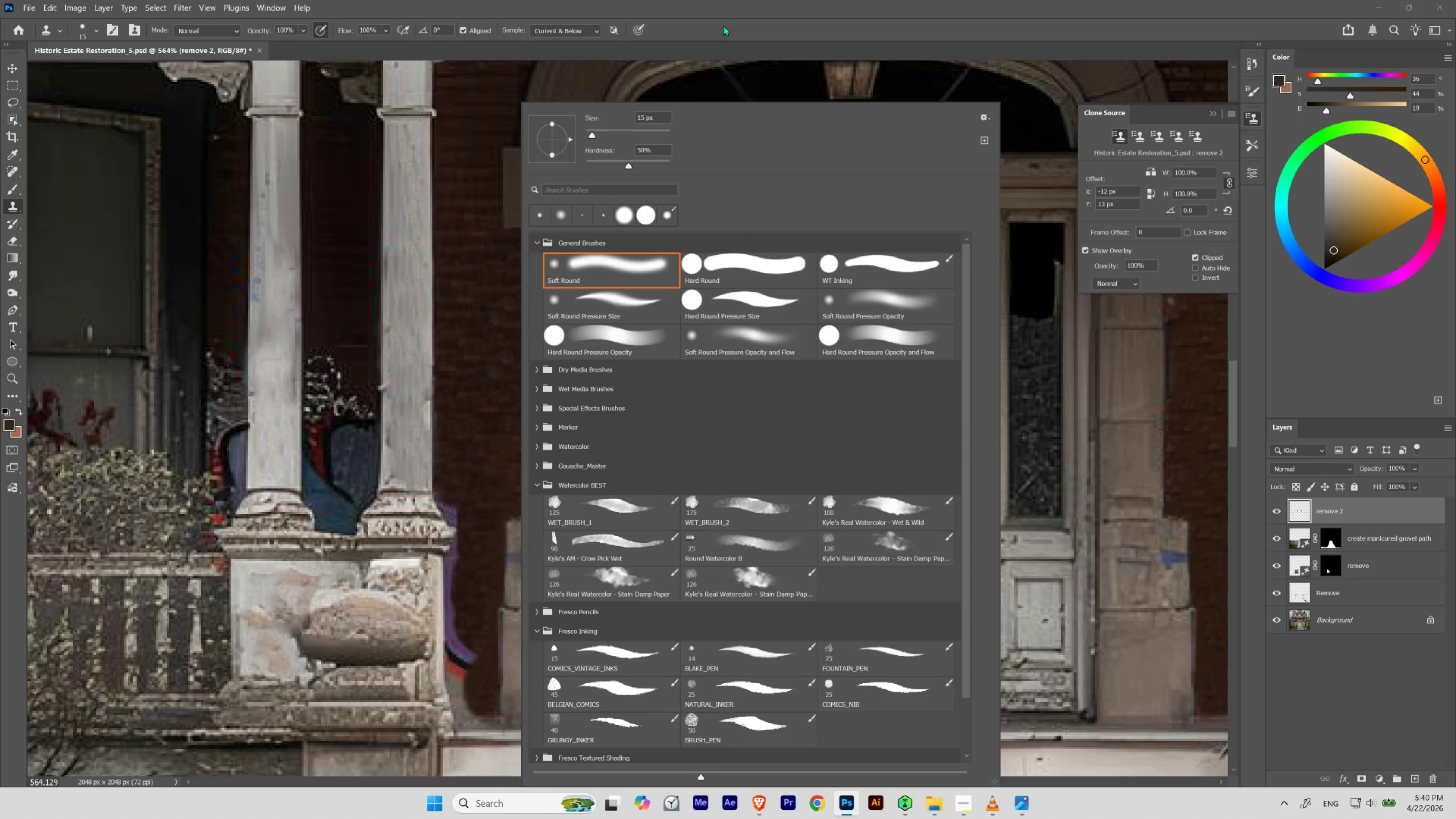 
left_click([733, 17])
 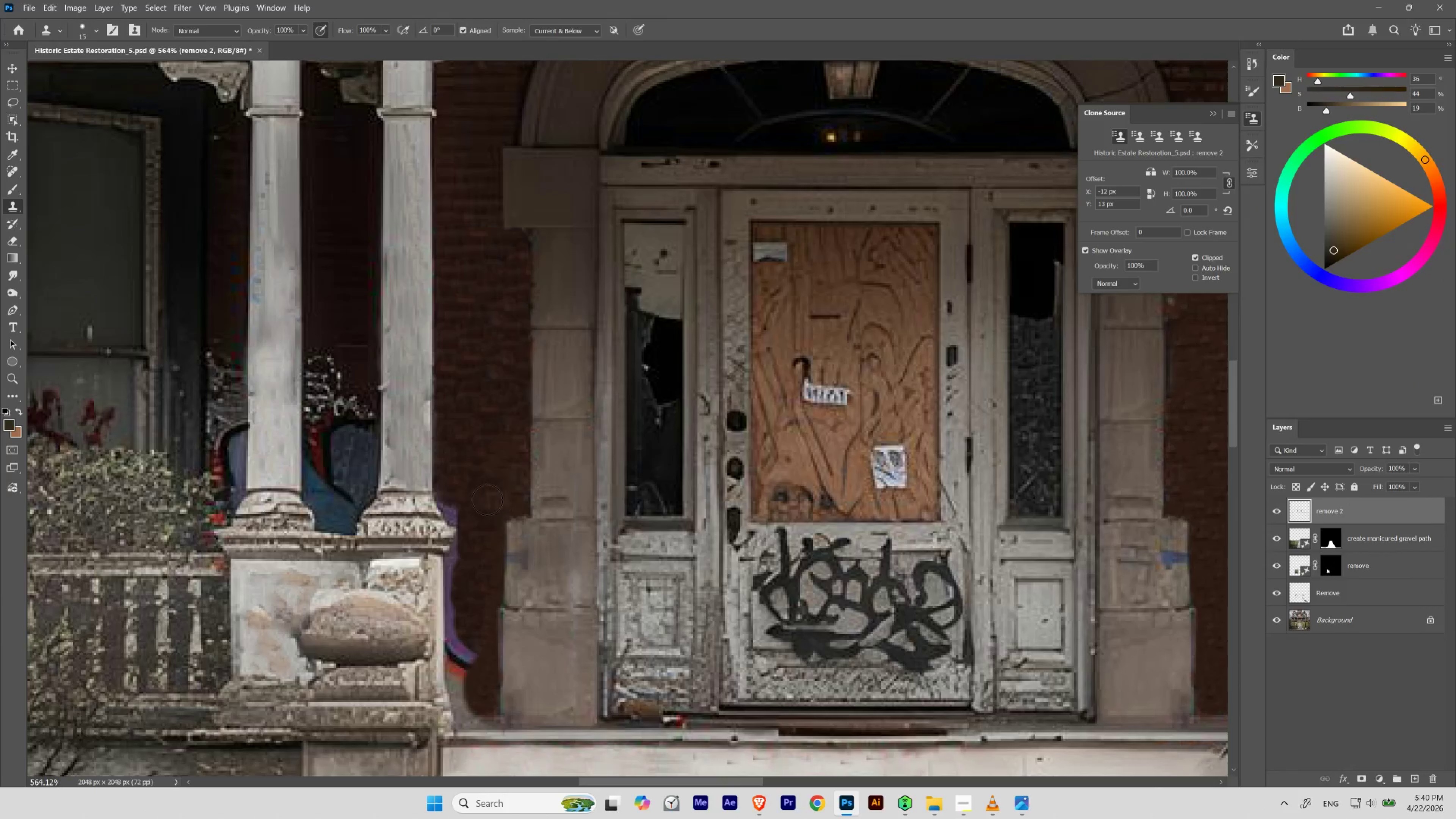 
hold_key(key=AltLeft, duration=0.36)
left_click_drag(start_coordinate=[478, 435], to_coordinate=[478, 442])
 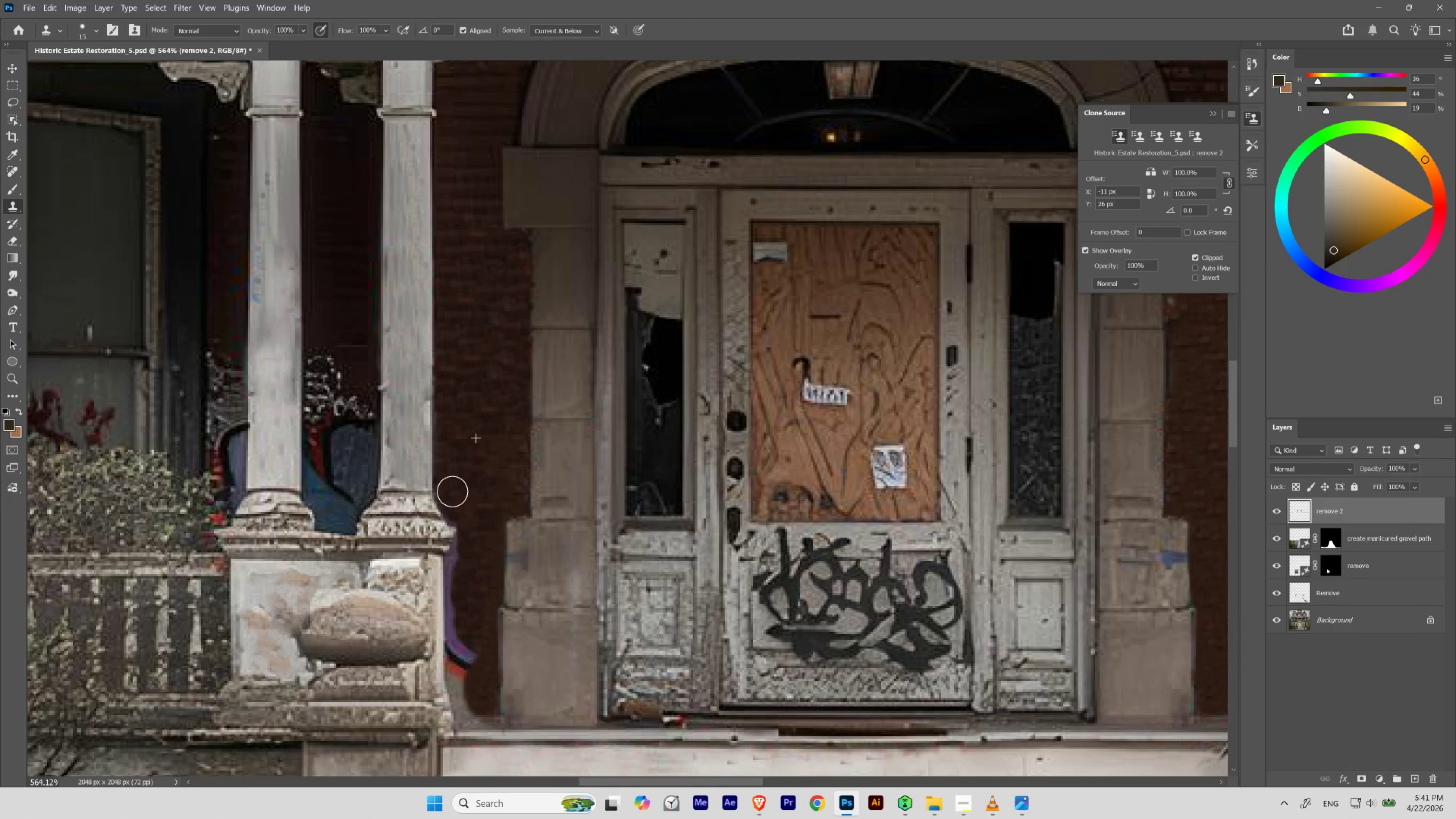 
hold_key(key=AltLeft, duration=0.64)
left_click([481, 498])
 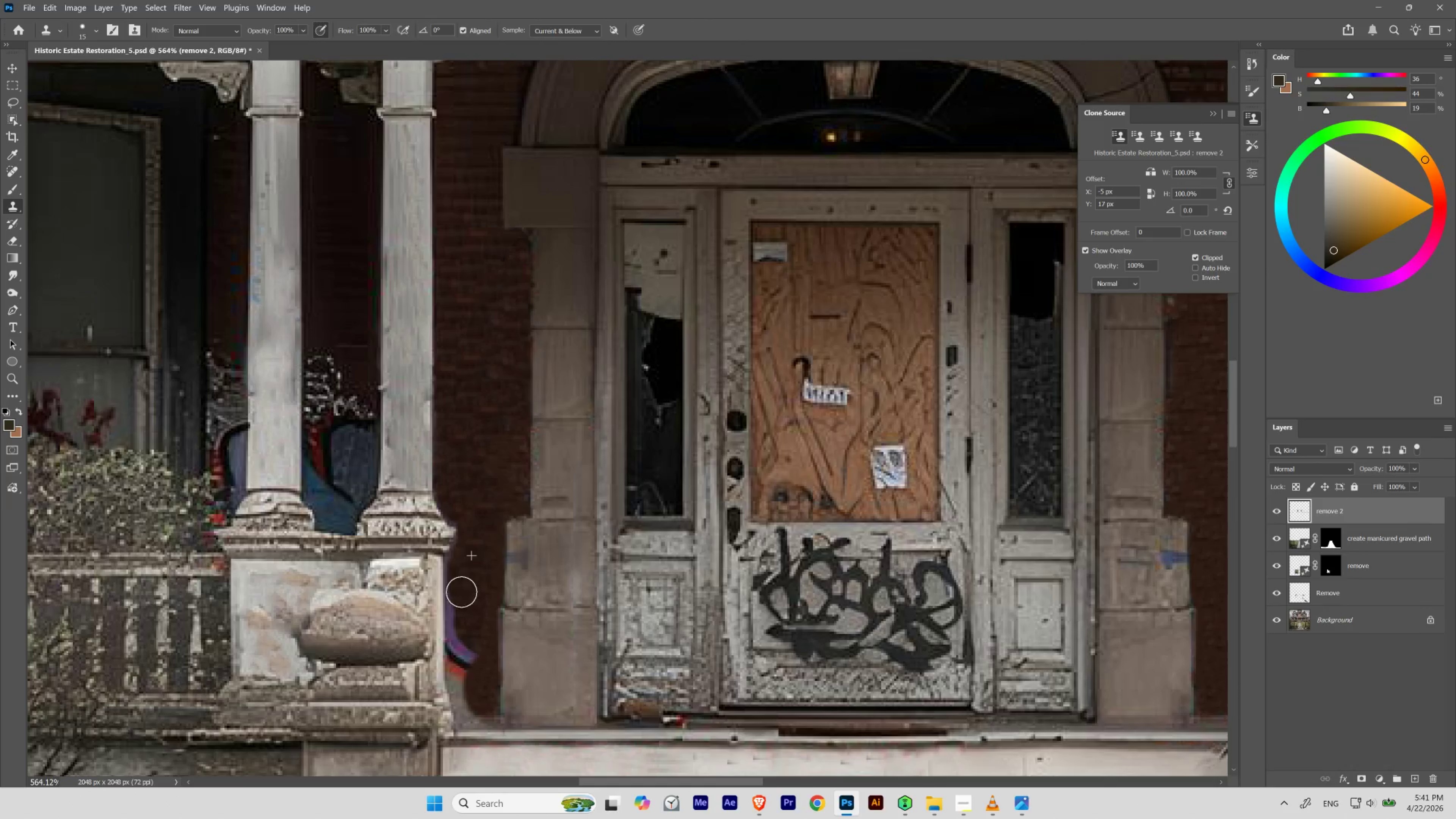 
hold_key(key=AltLeft, duration=0.42)
left_click([483, 429])
 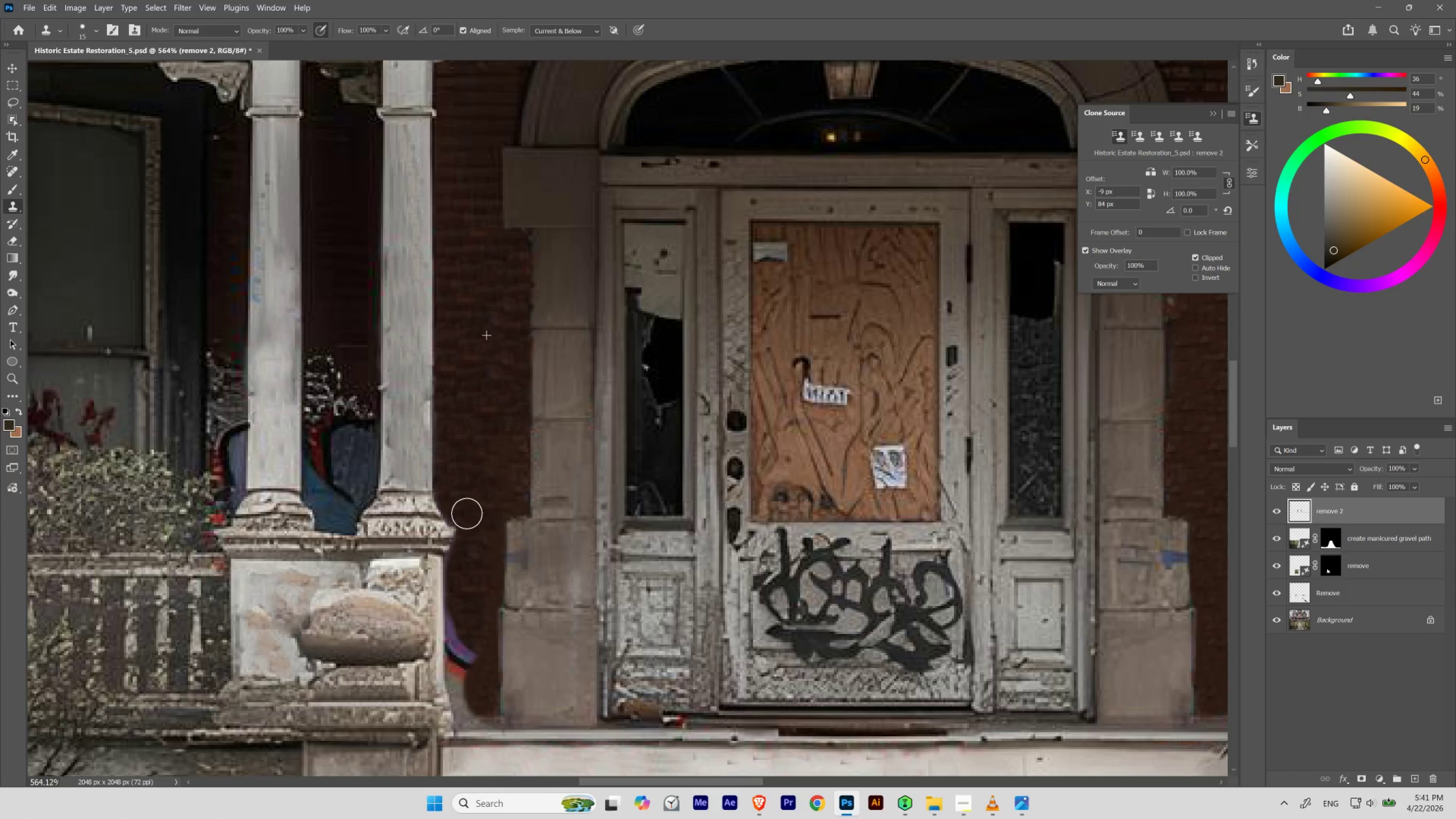 
hold_key(key=Space, duration=1.0)
 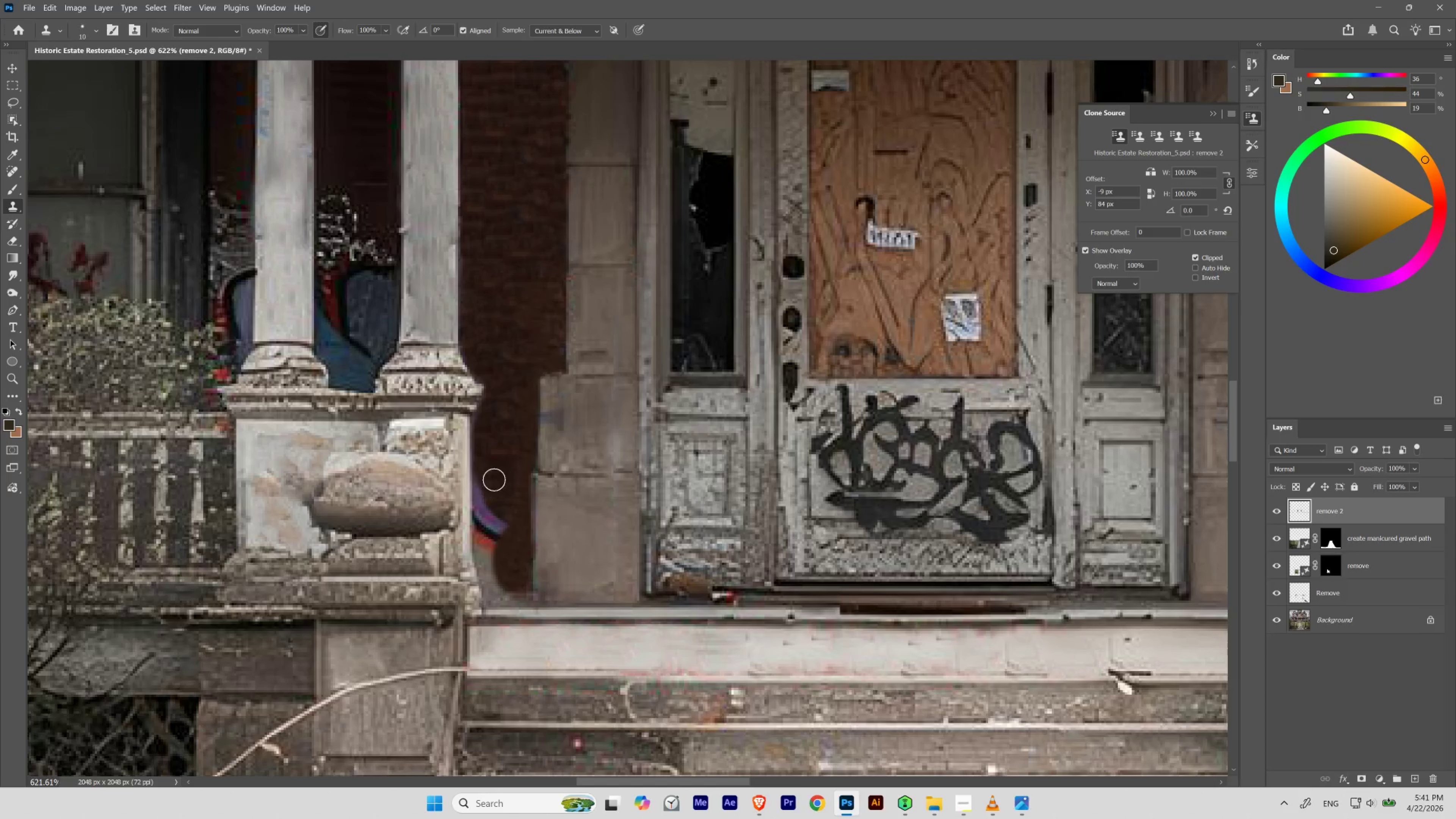 
left_click_drag(start_coordinate=[468, 581], to_coordinate=[497, 445])
 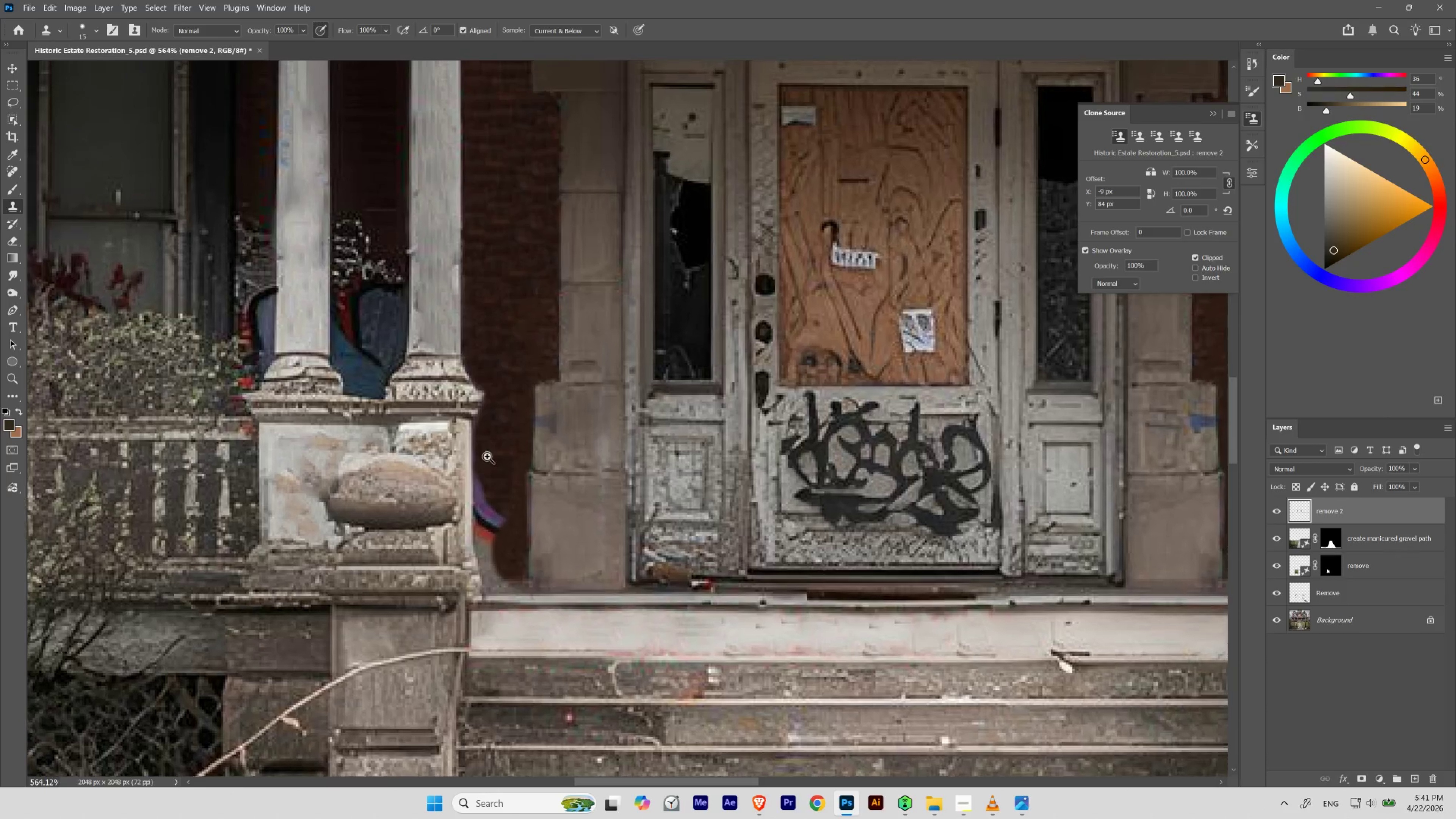 
hold_key(key=ControlLeft, duration=0.44)
left_click_drag(start_coordinate=[487, 462], to_coordinate=[497, 478])
 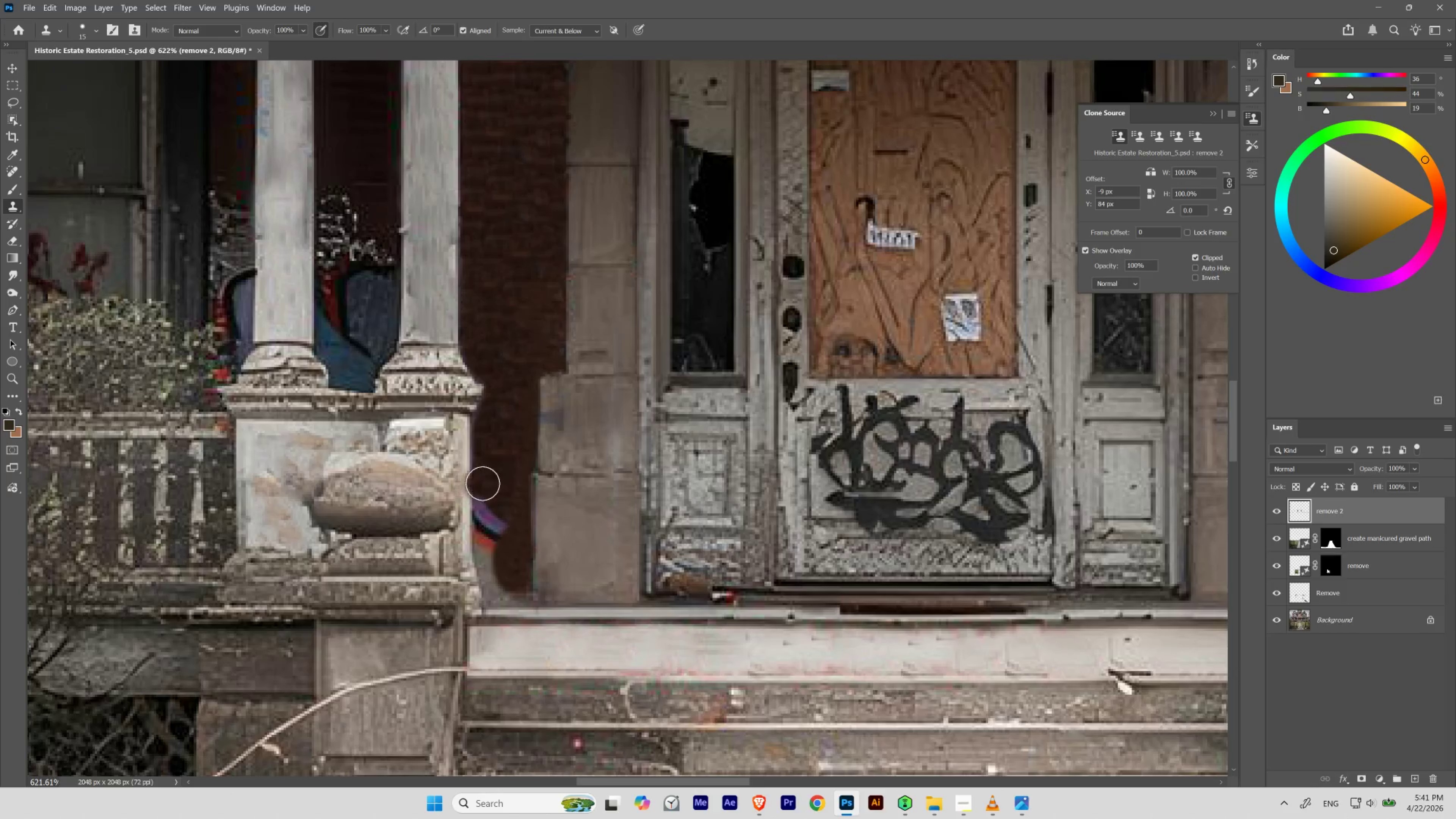 
key(BracketLeft)
 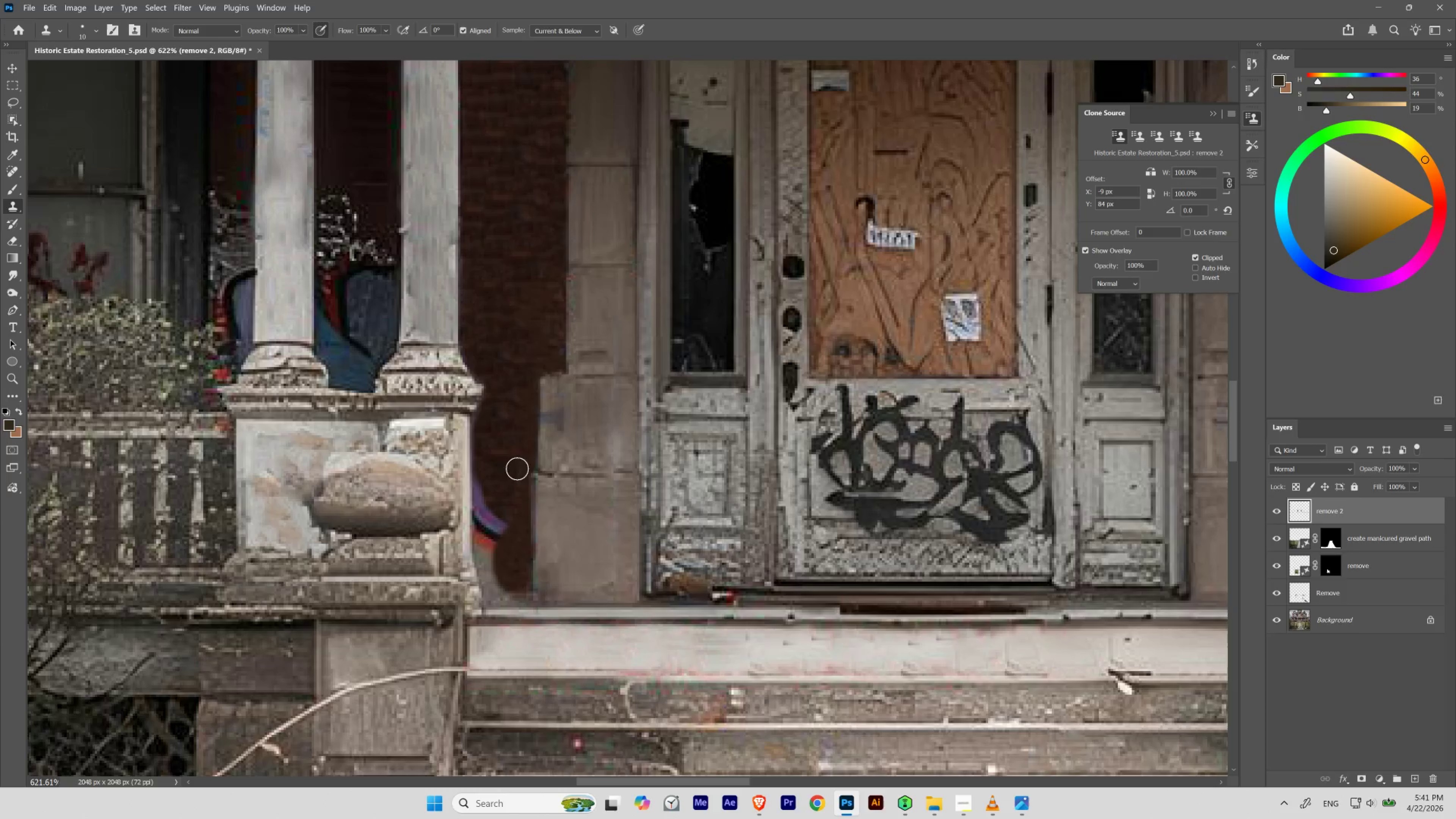 
hold_key(key=AltLeft, duration=0.5)
left_click([511, 417])
 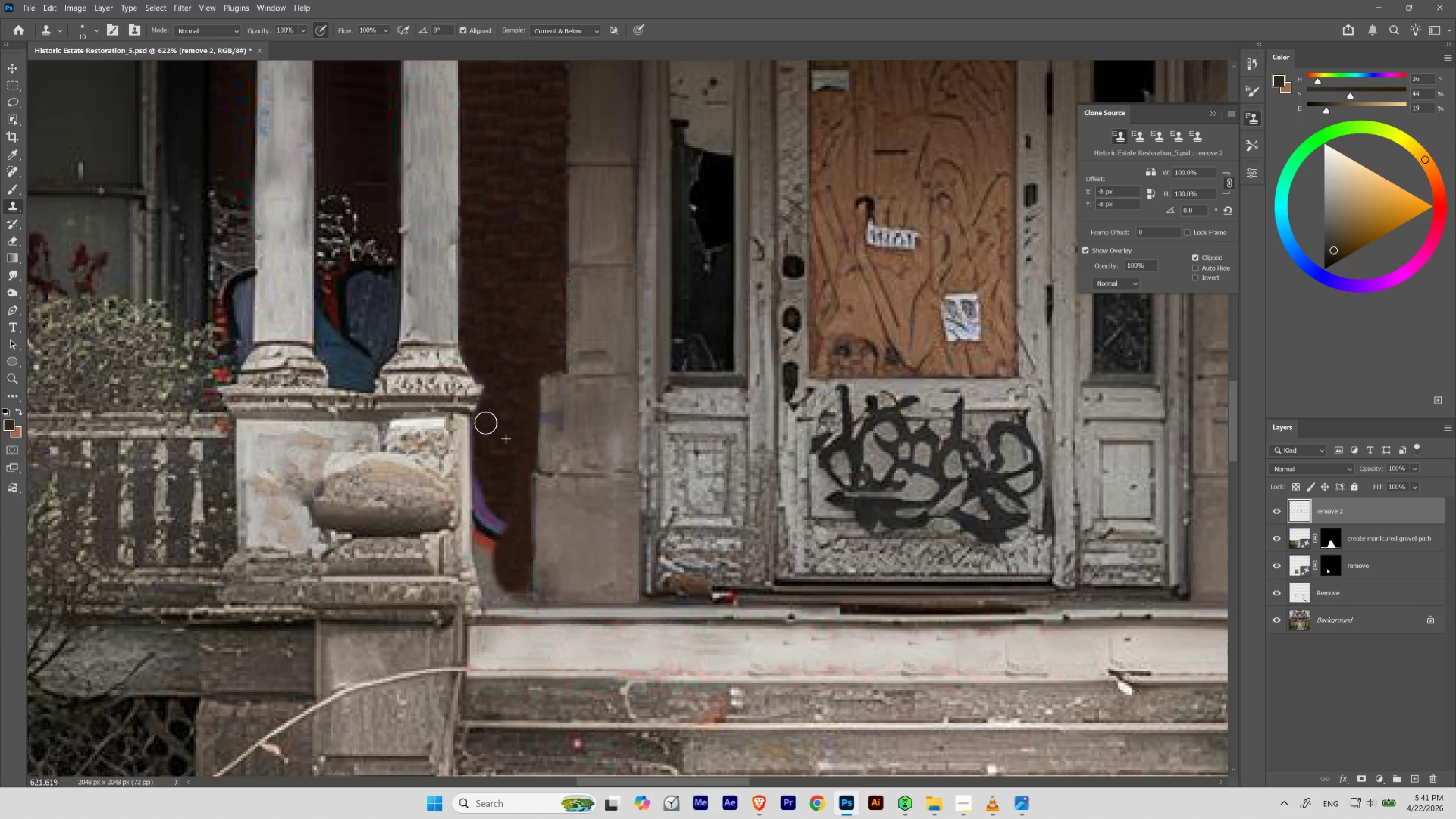 
hold_key(key=AltLeft, duration=0.36)
left_click_drag(start_coordinate=[507, 404], to_coordinate=[506, 410])
 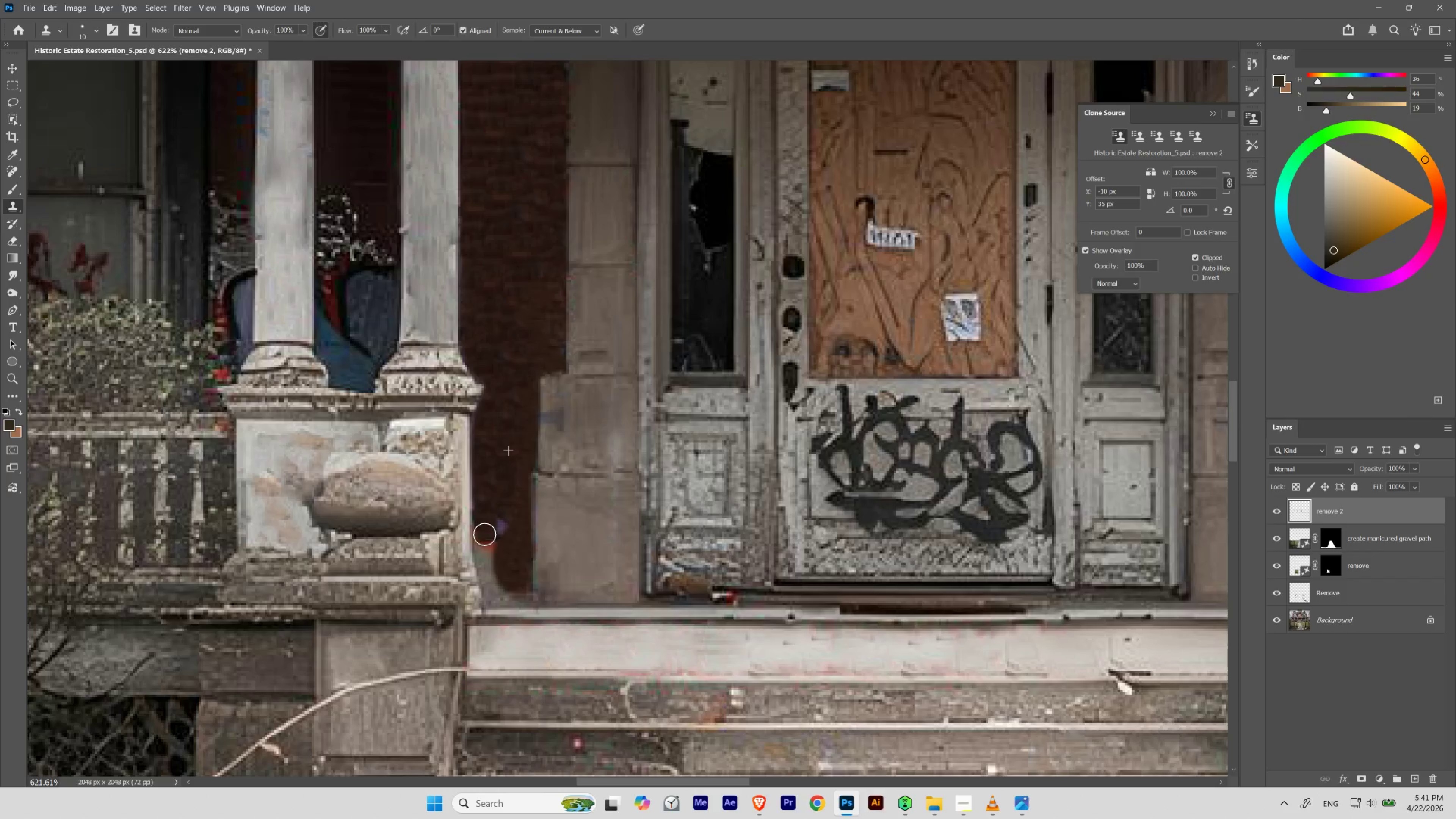 
hold_key(key=AltLeft, duration=0.45)
left_click([509, 472])
 